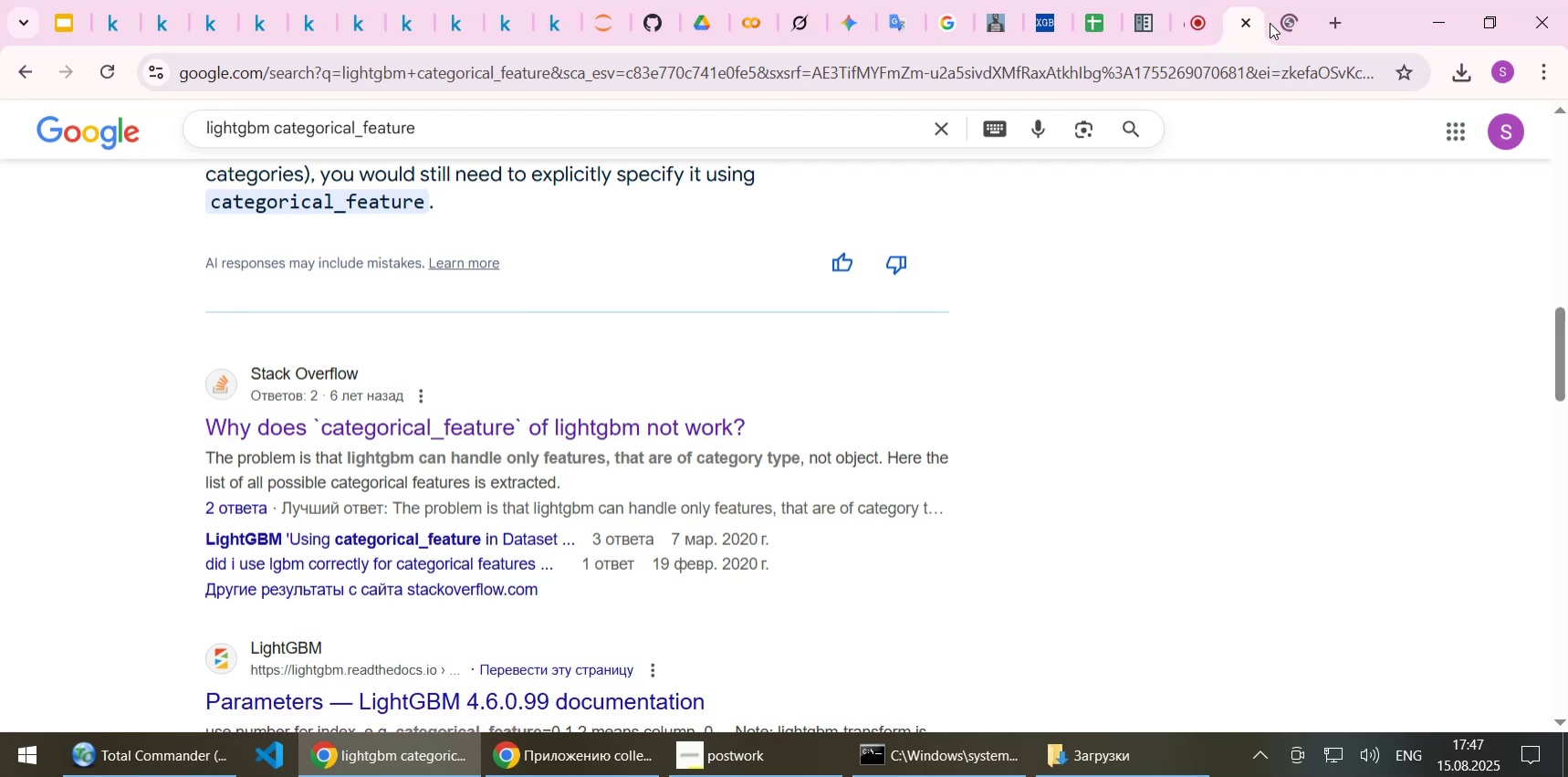 
left_click([1283, 26])
 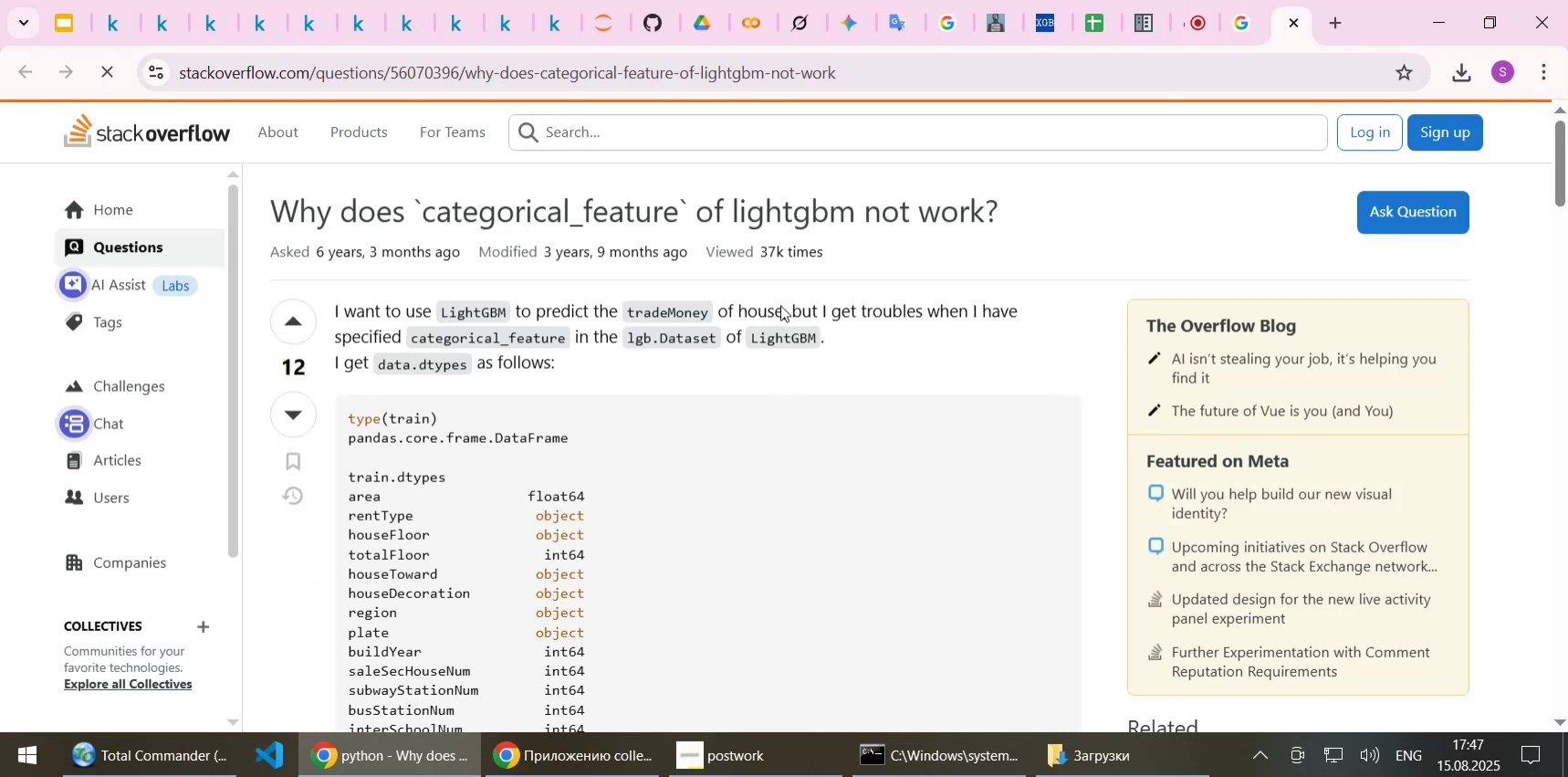 
scroll: coordinate [765, 359], scroll_direction: down, amount: 10.0
 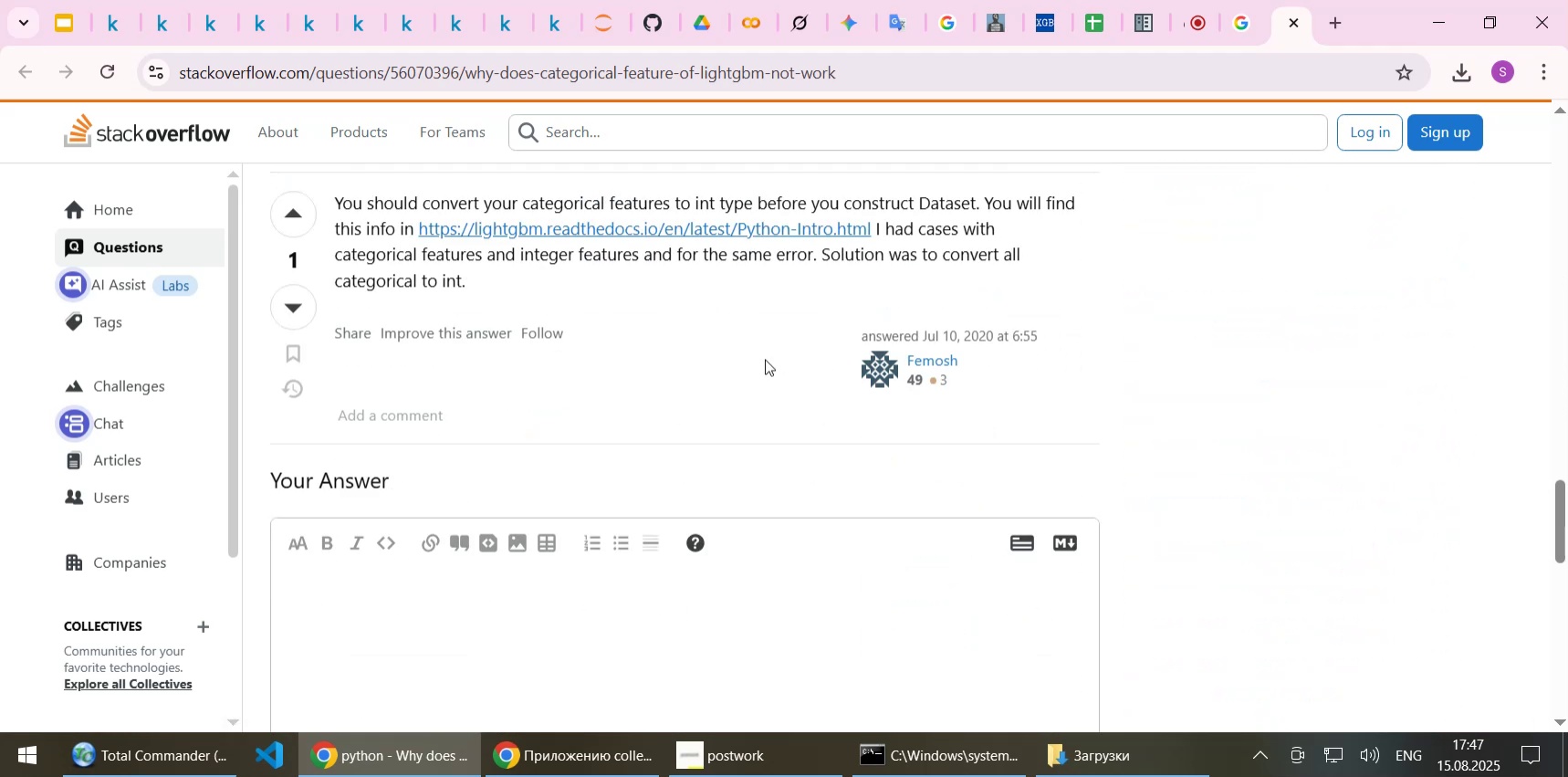 
scroll: coordinate [806, 326], scroll_direction: up, amount: 32.0
 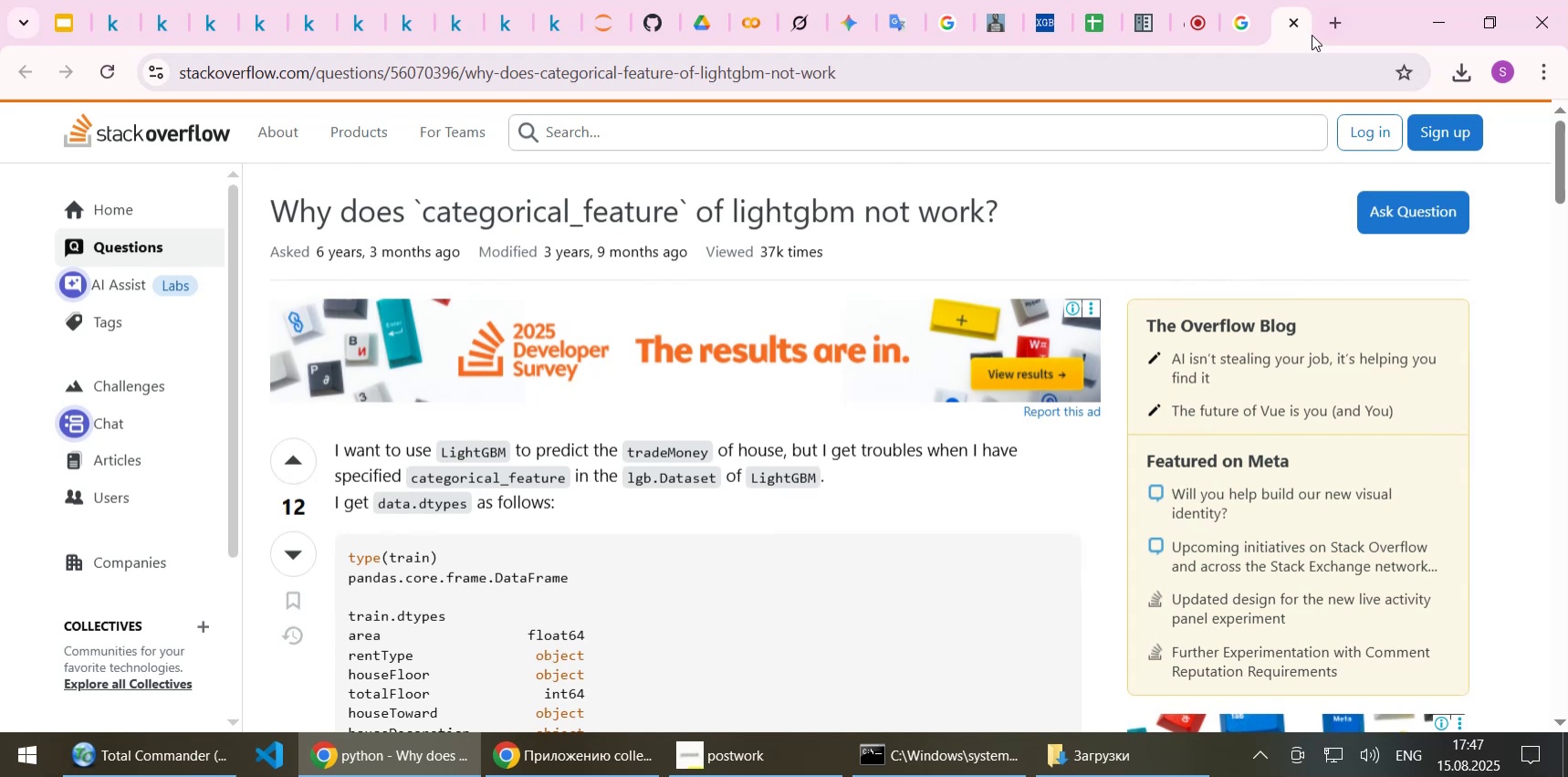 
left_click([1292, 20])
 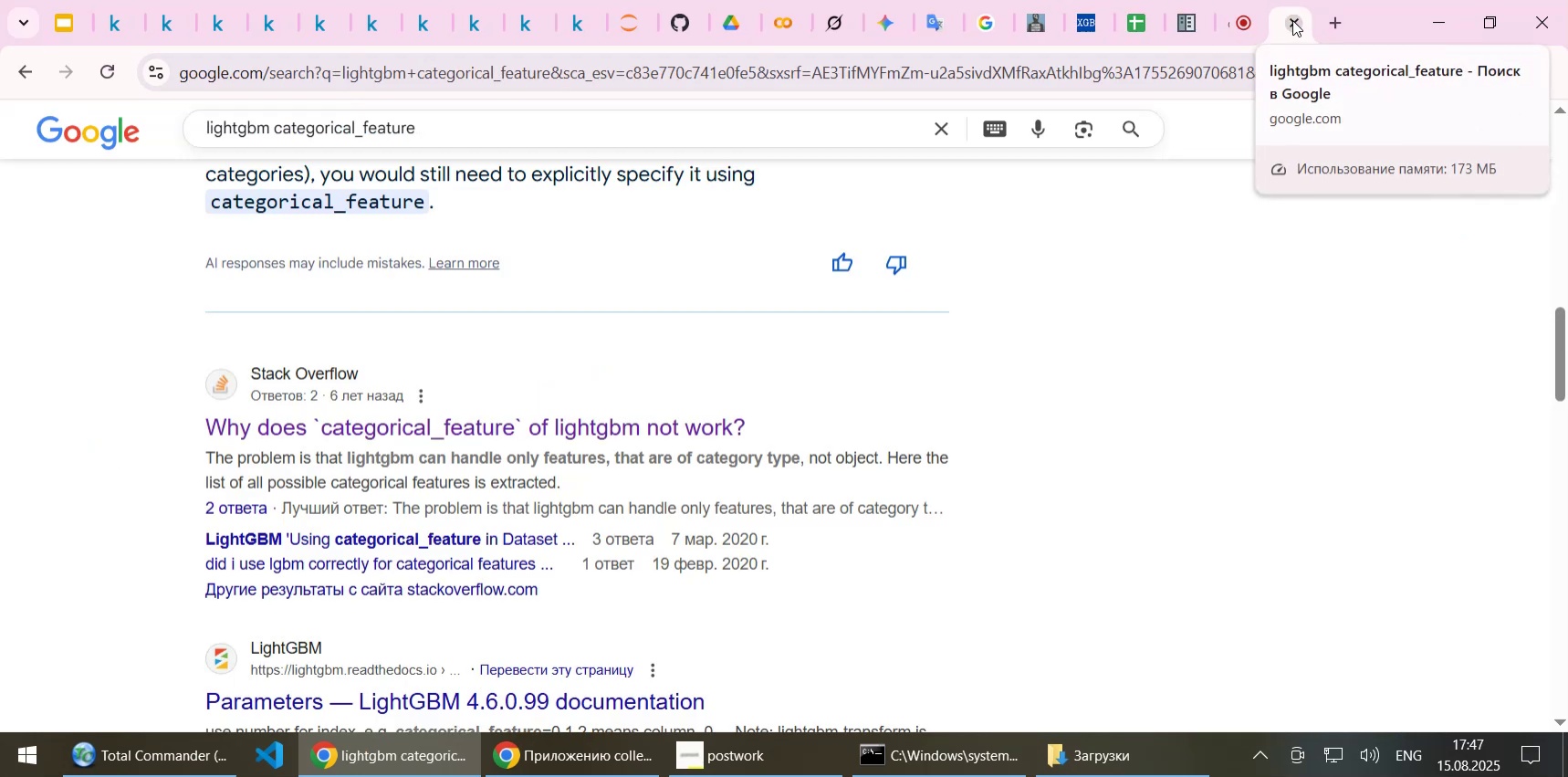 
scroll: coordinate [626, 405], scroll_direction: up, amount: 13.0
 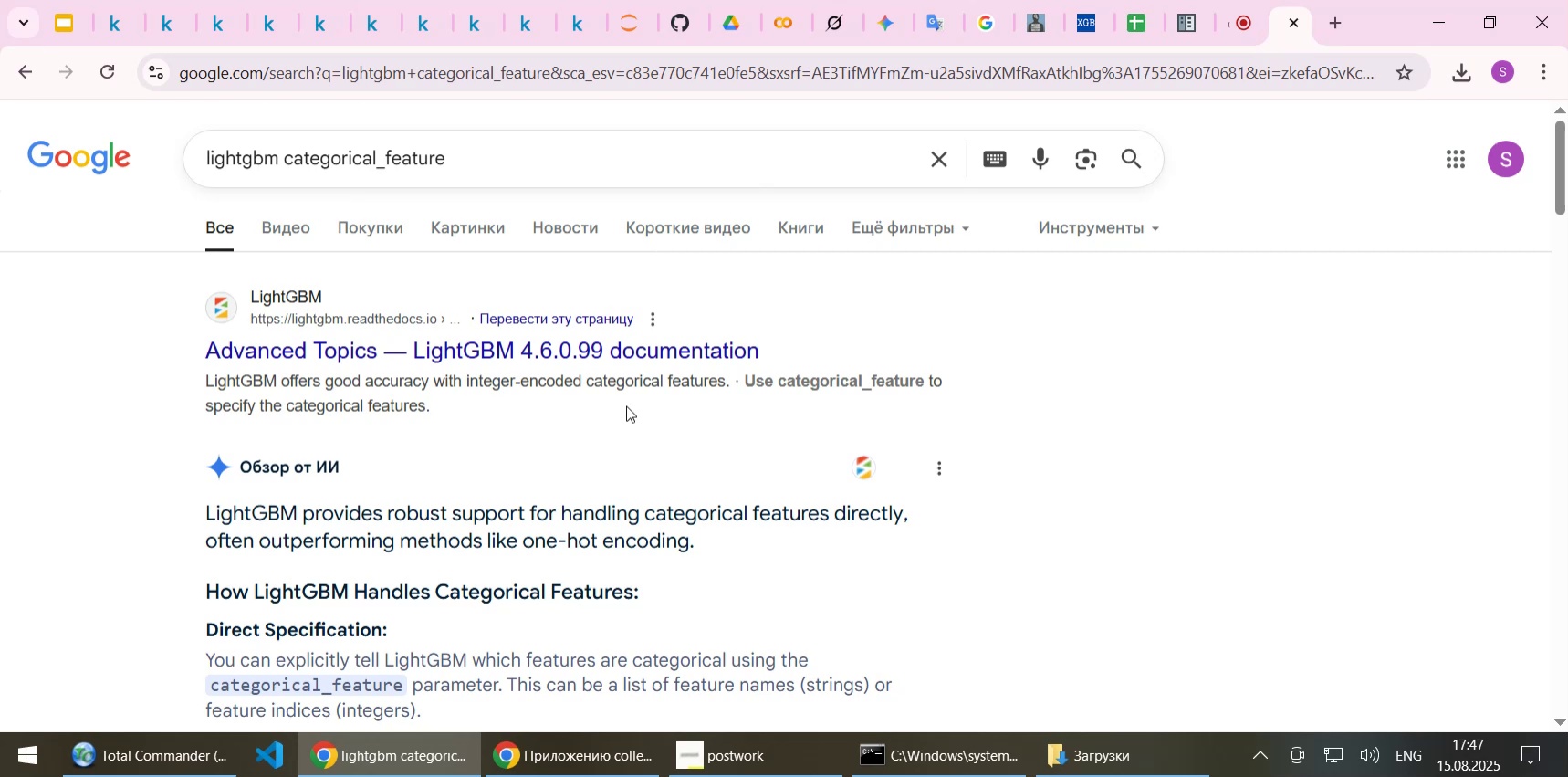 
wait(9.92)
 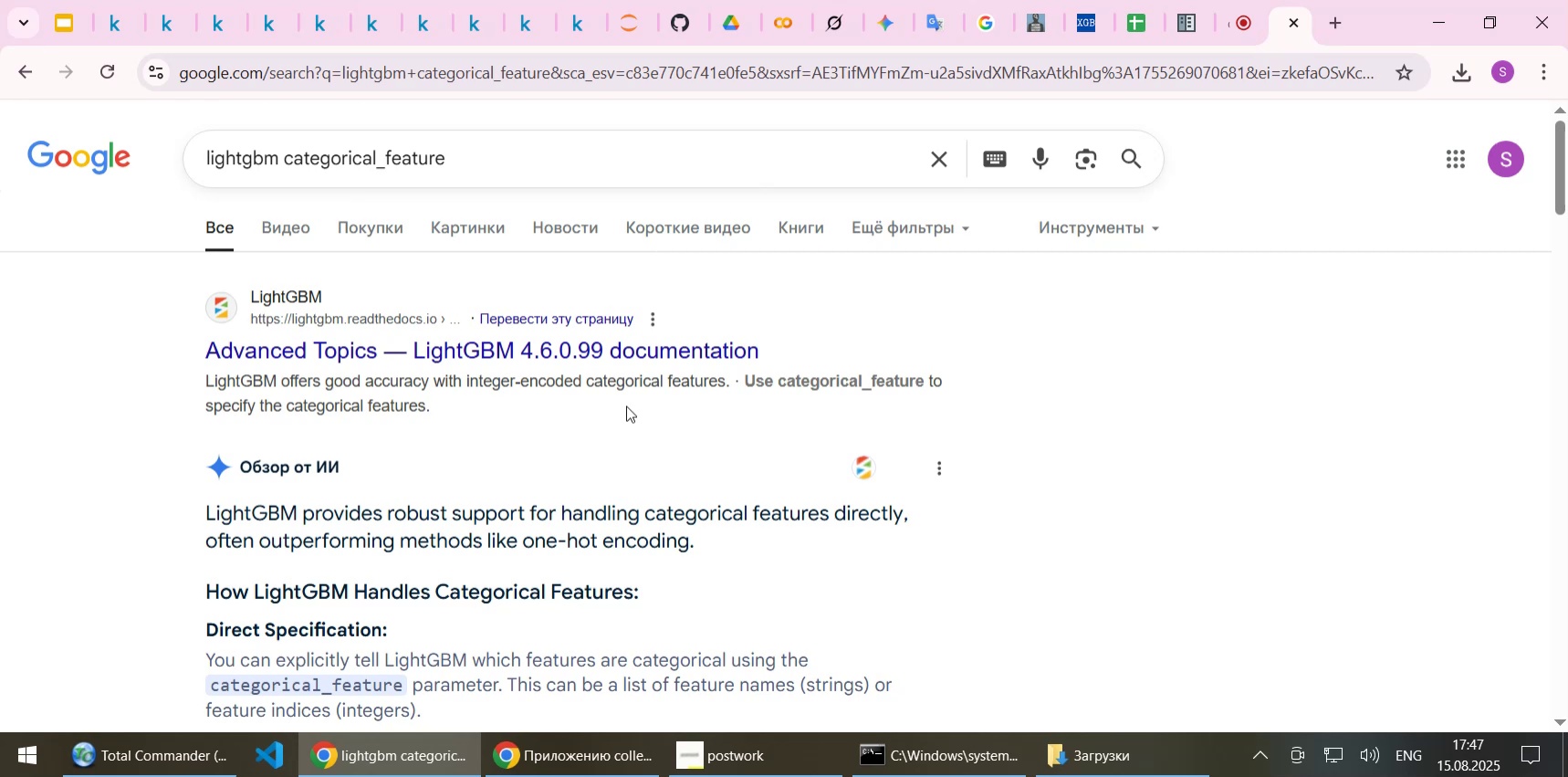 
left_click([221, 23])
 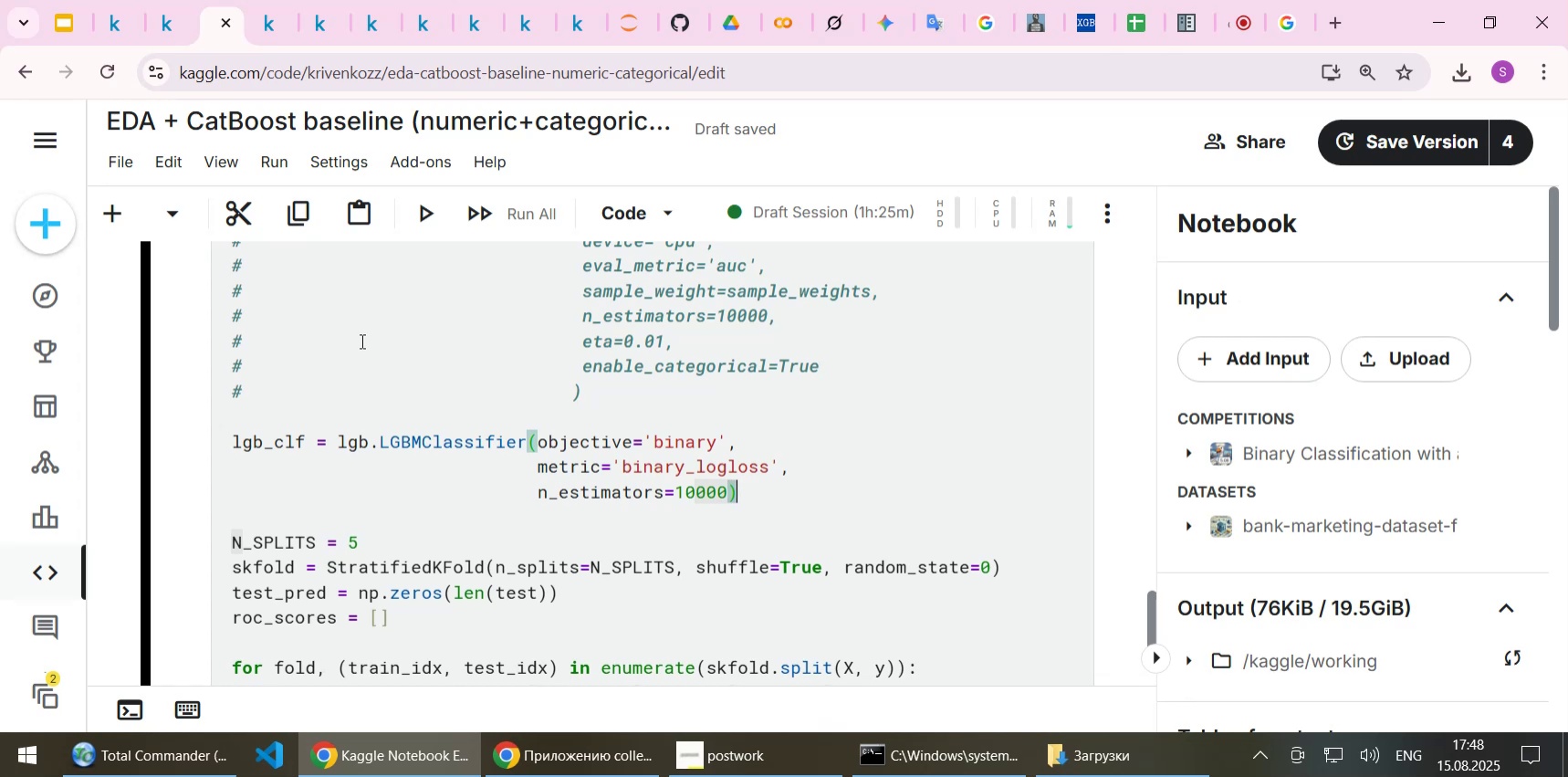 
wait(6.98)
 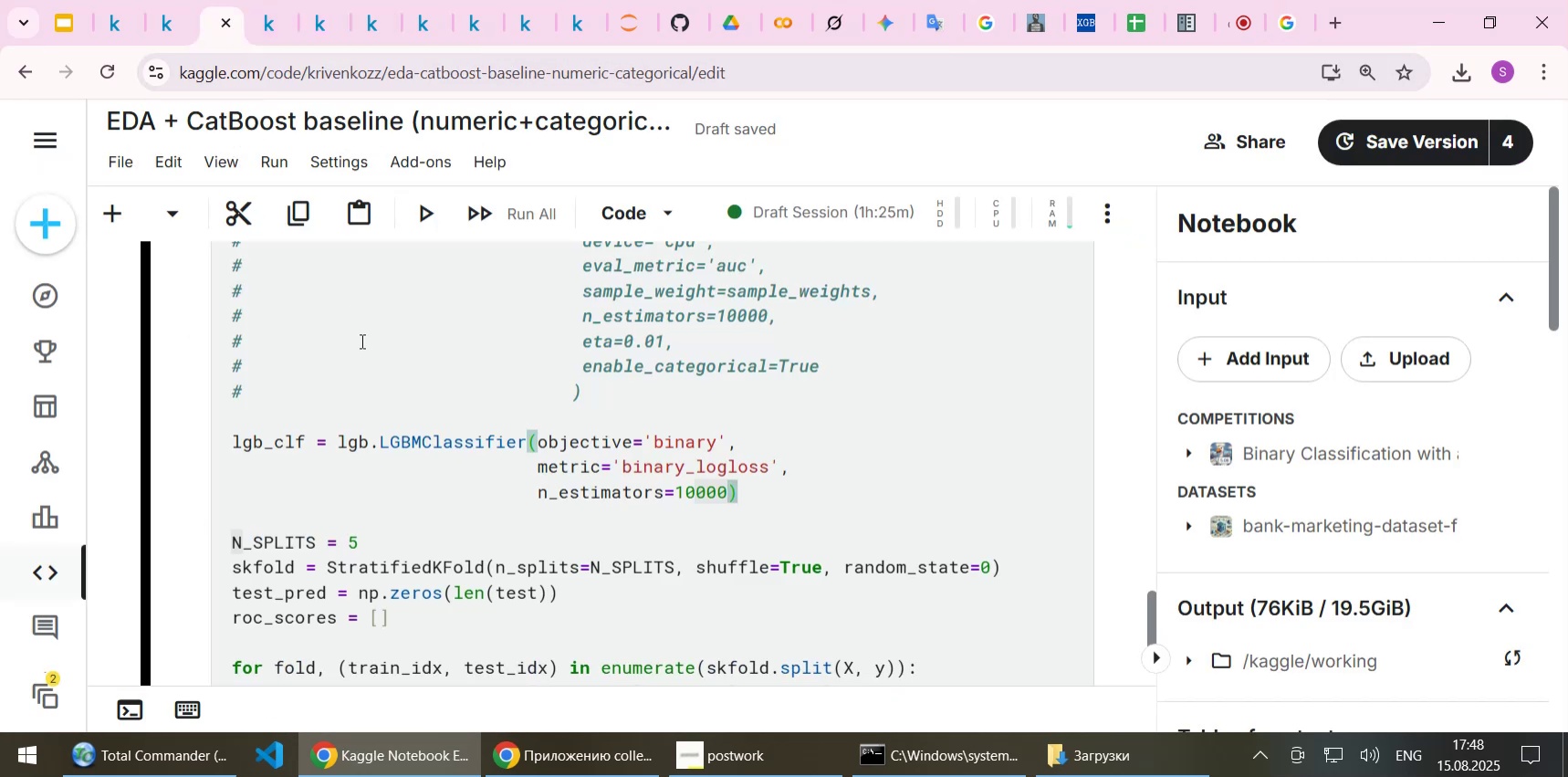 
scroll: coordinate [675, 435], scroll_direction: down, amount: 1.0
 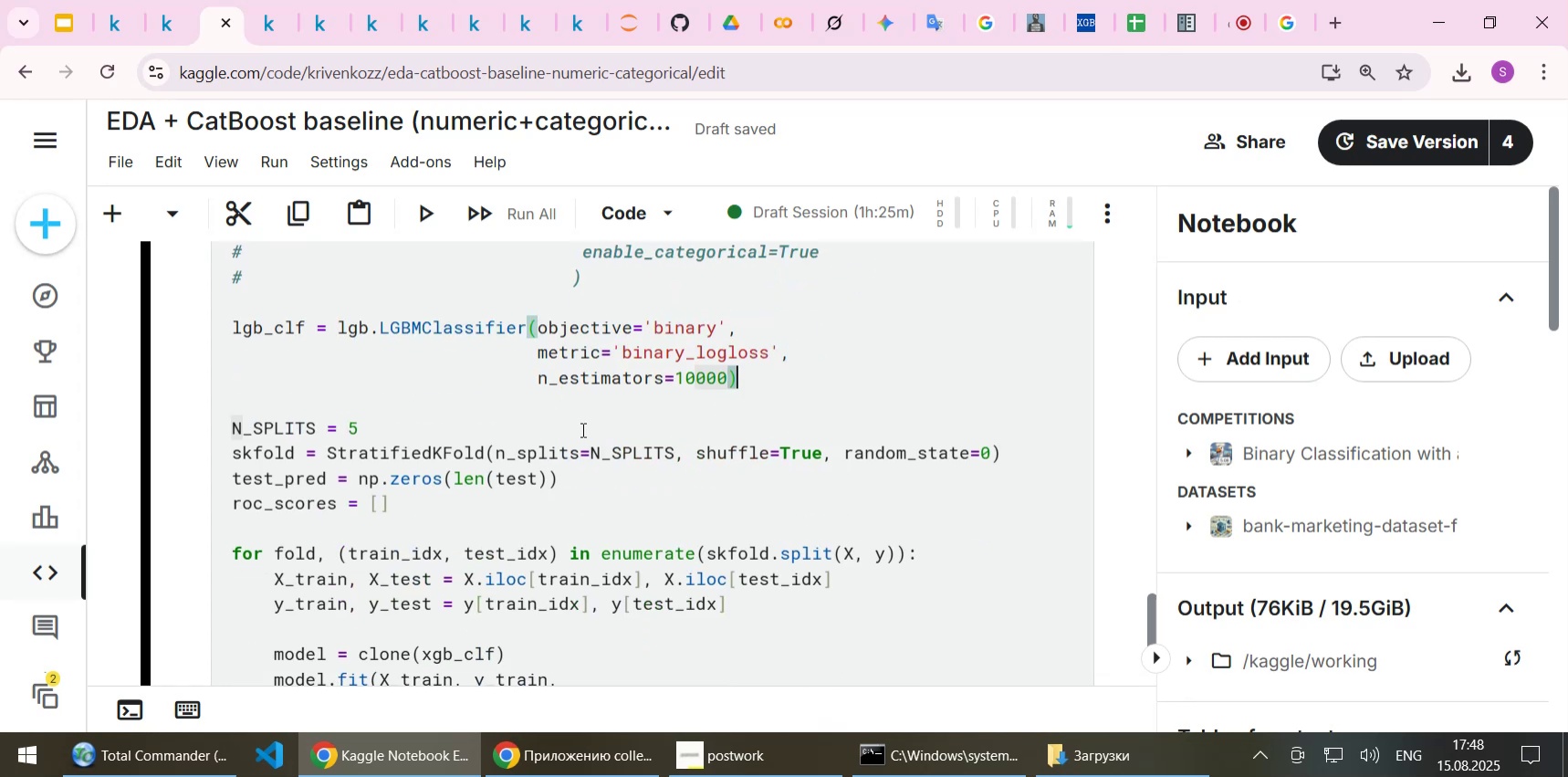 
left_click([533, 420])
 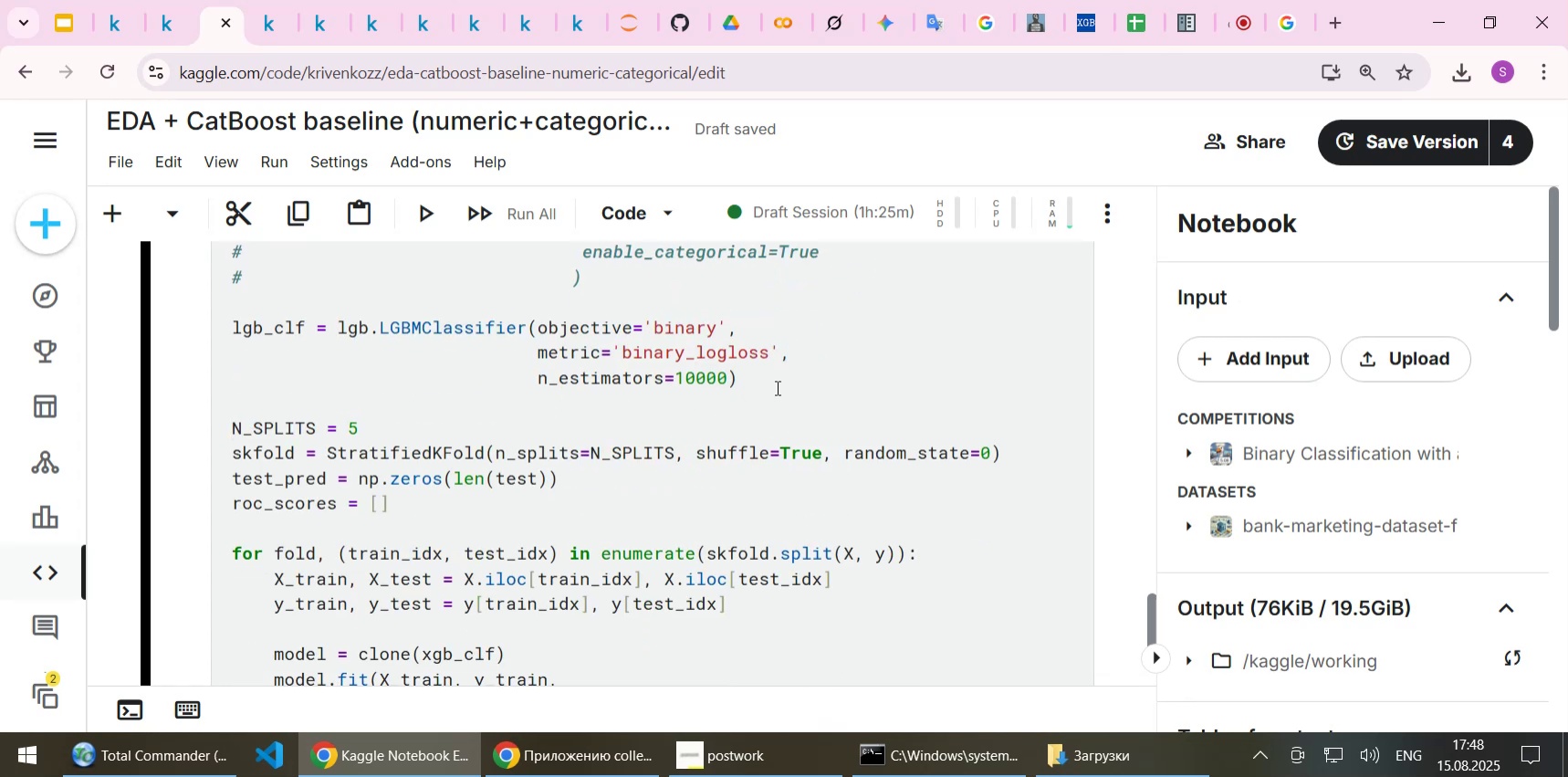 
left_click([790, 379])
 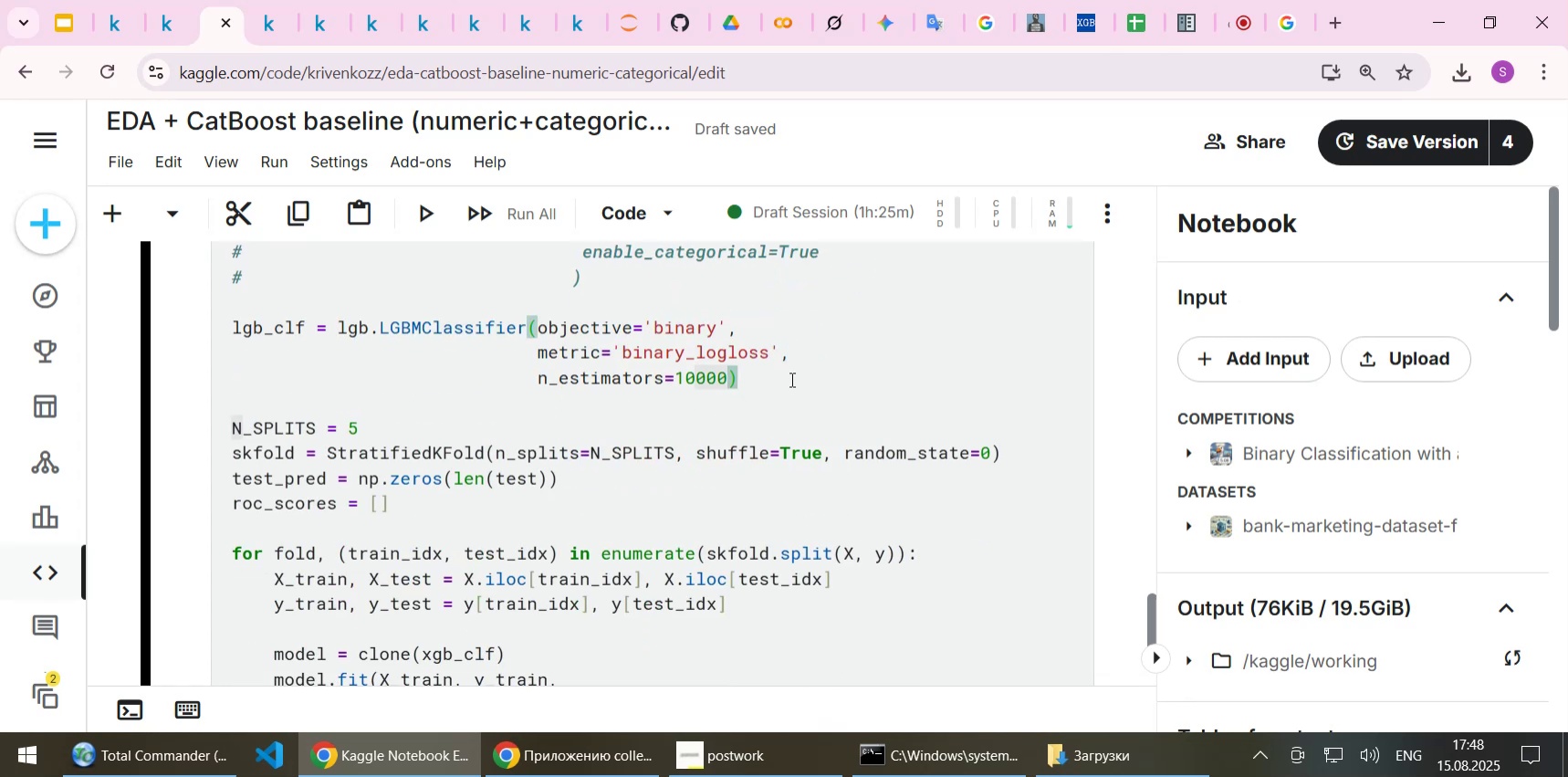 
left_click([711, 398])
 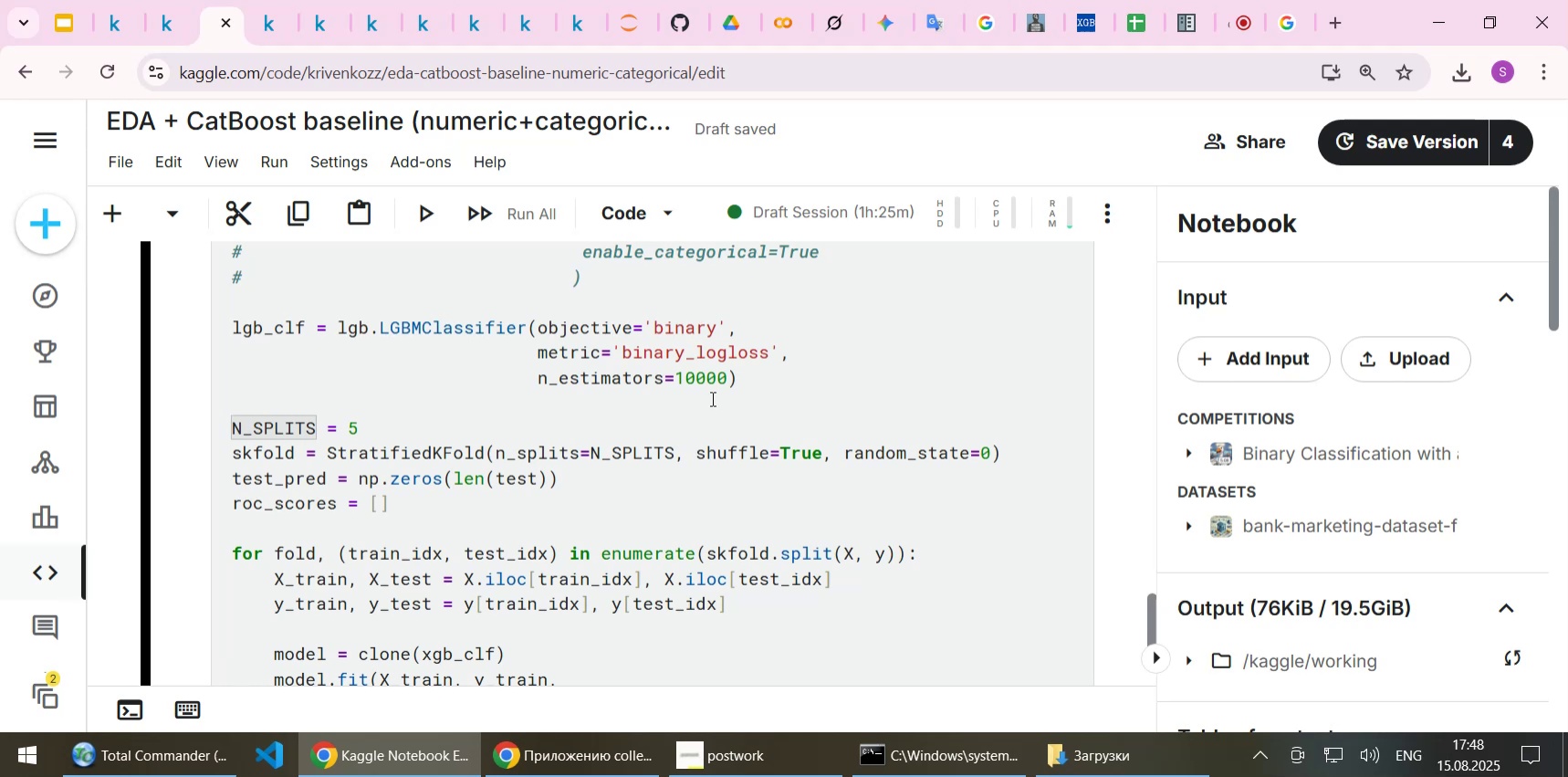 
scroll: coordinate [711, 398], scroll_direction: down, amount: 2.0
 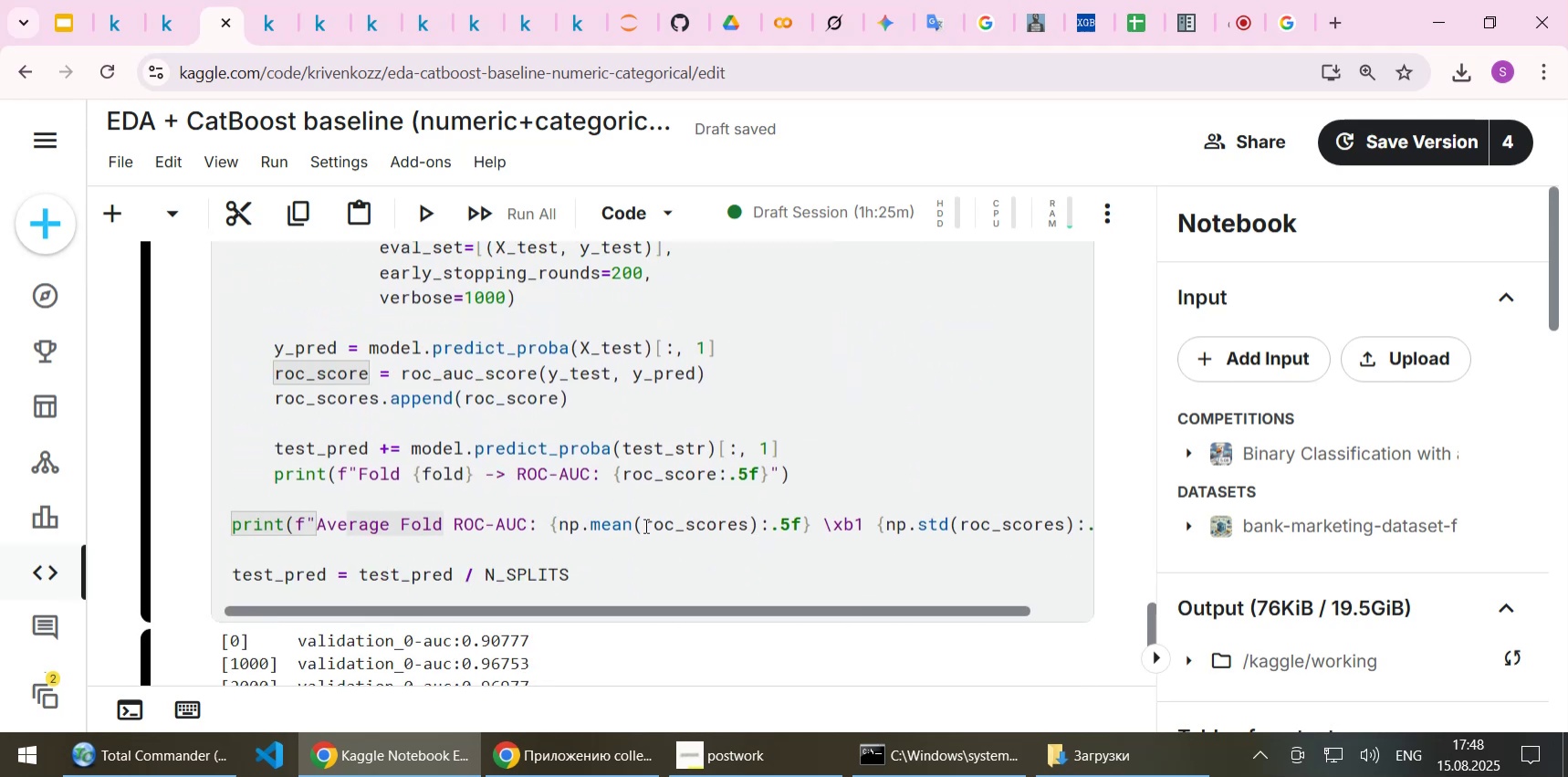 
left_click([629, 579])
 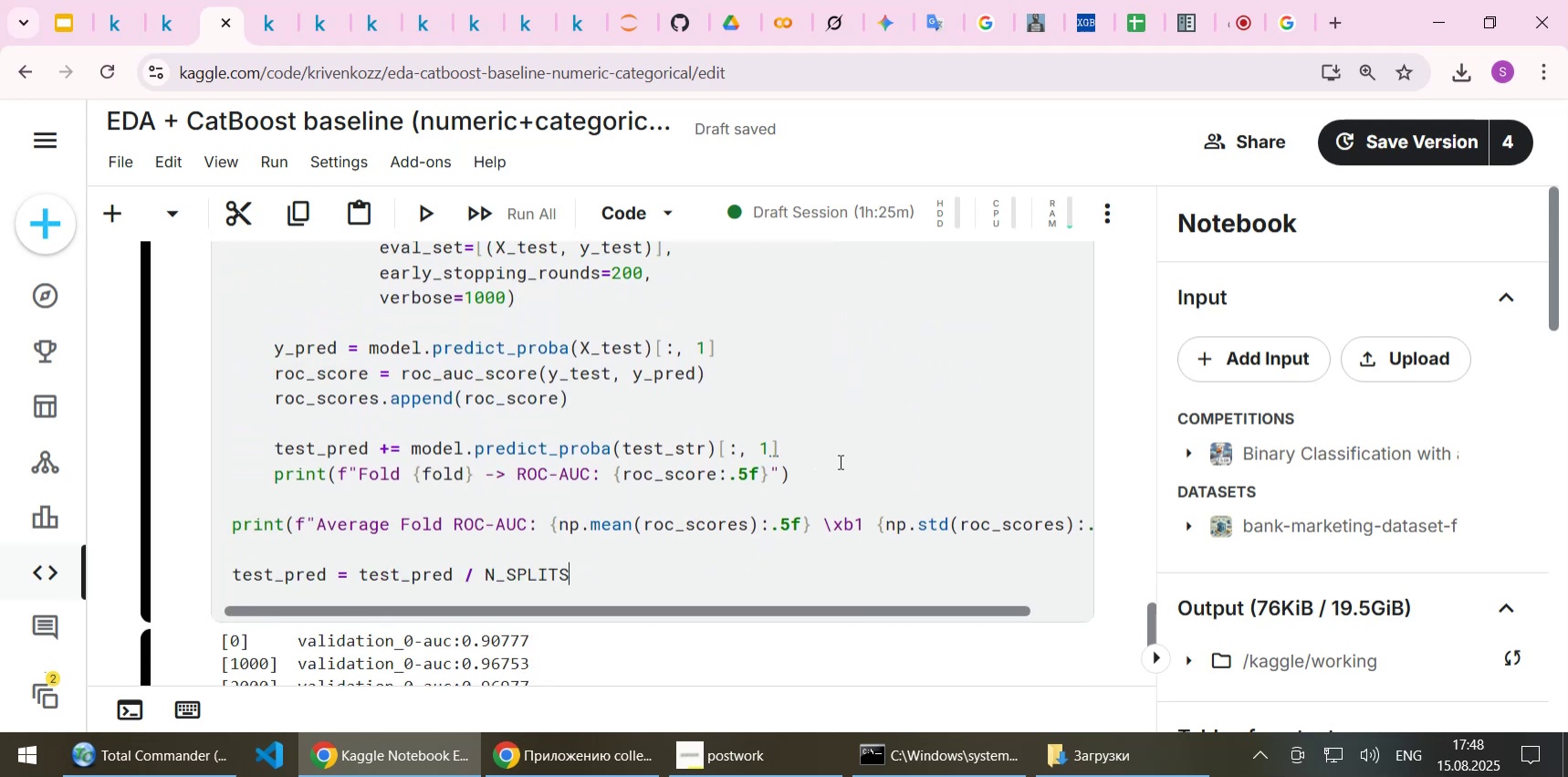 
wait(5.79)
 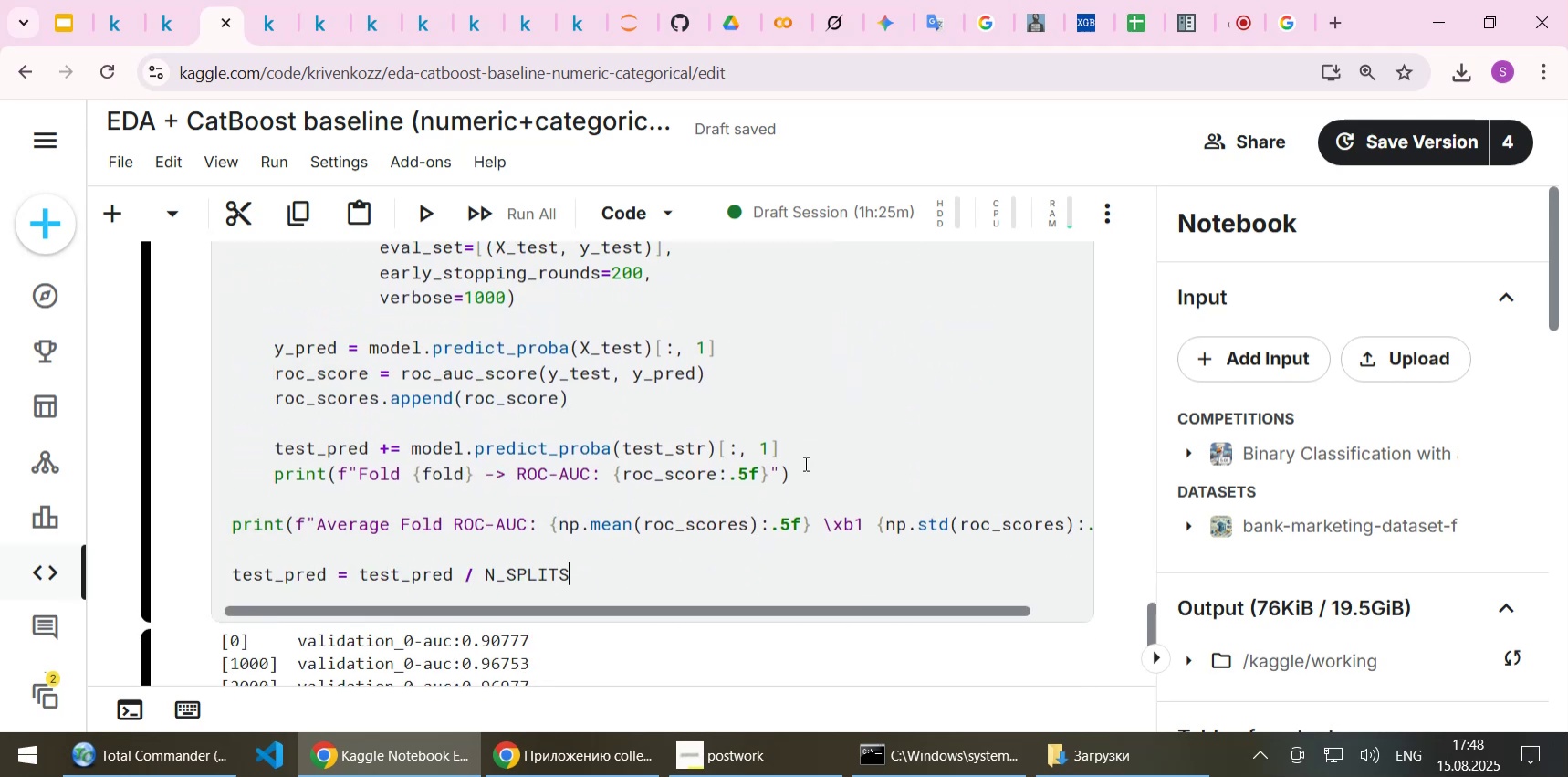 
scroll: coordinate [839, 461], scroll_direction: up, amount: 2.0
 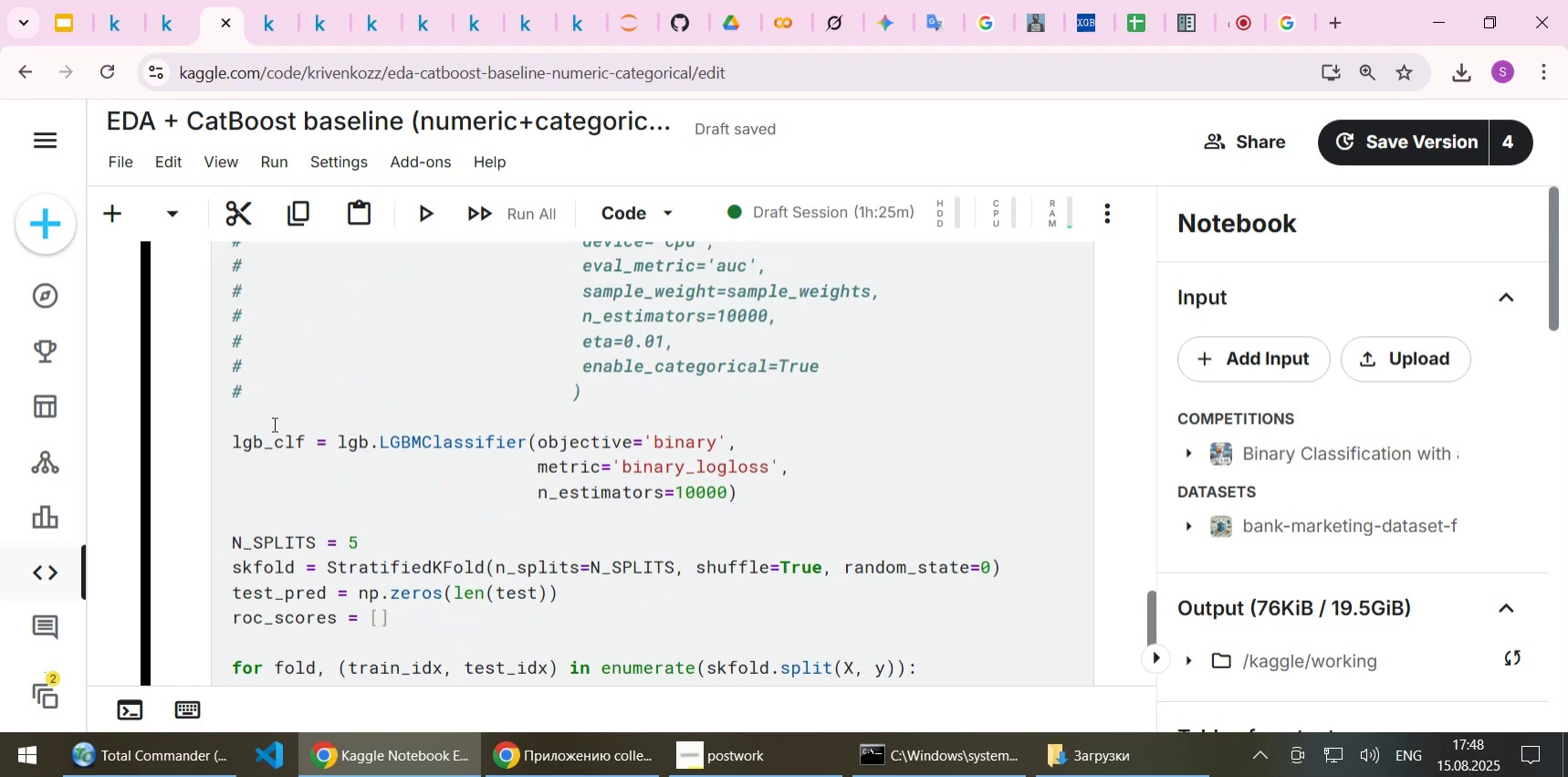 
double_click([259, 442])
 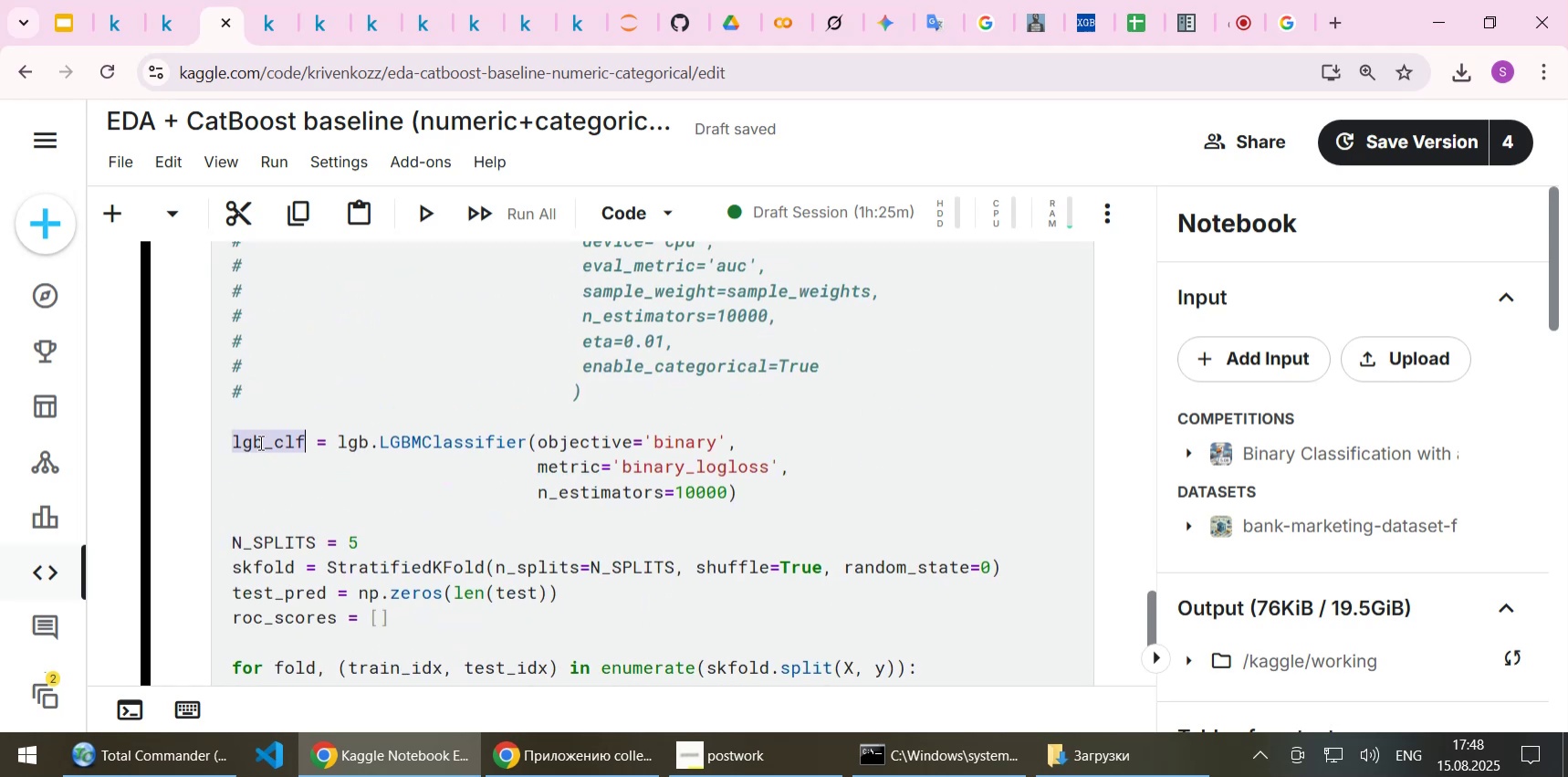 
key(Control+C)
 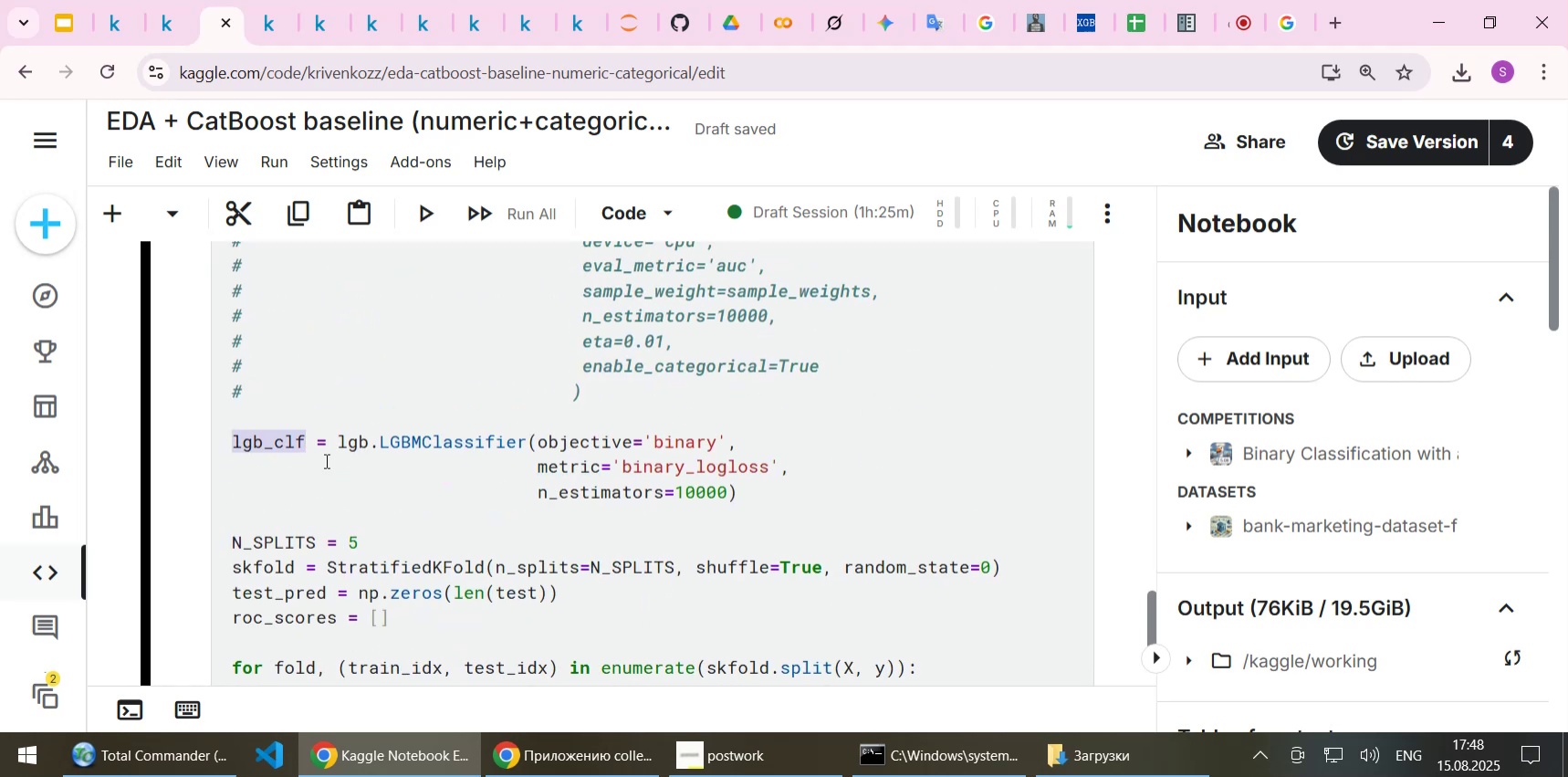 
scroll: coordinate [325, 460], scroll_direction: down, amount: 3.0
 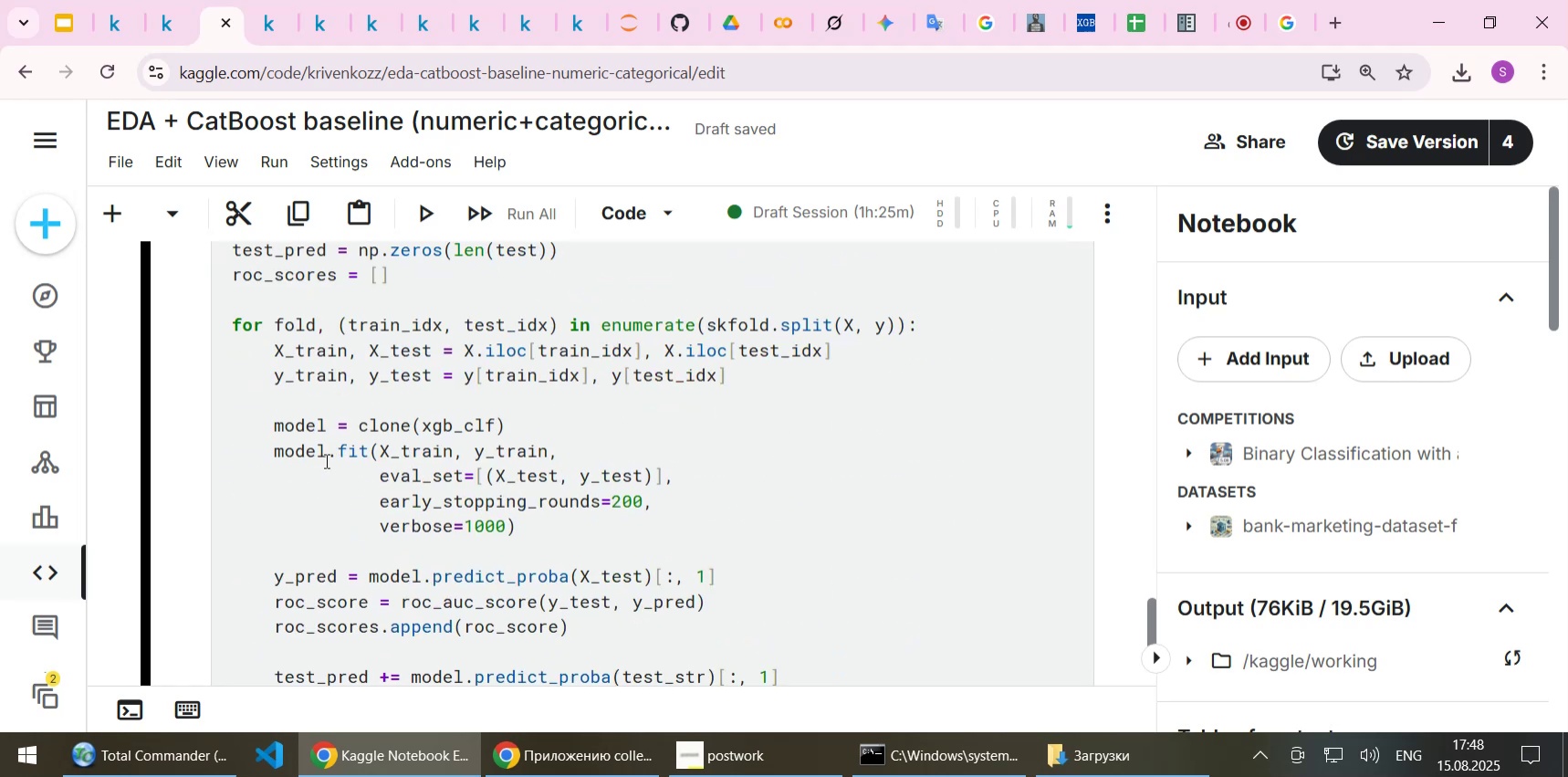 
scroll: coordinate [325, 460], scroll_direction: none, amount: 0.0
 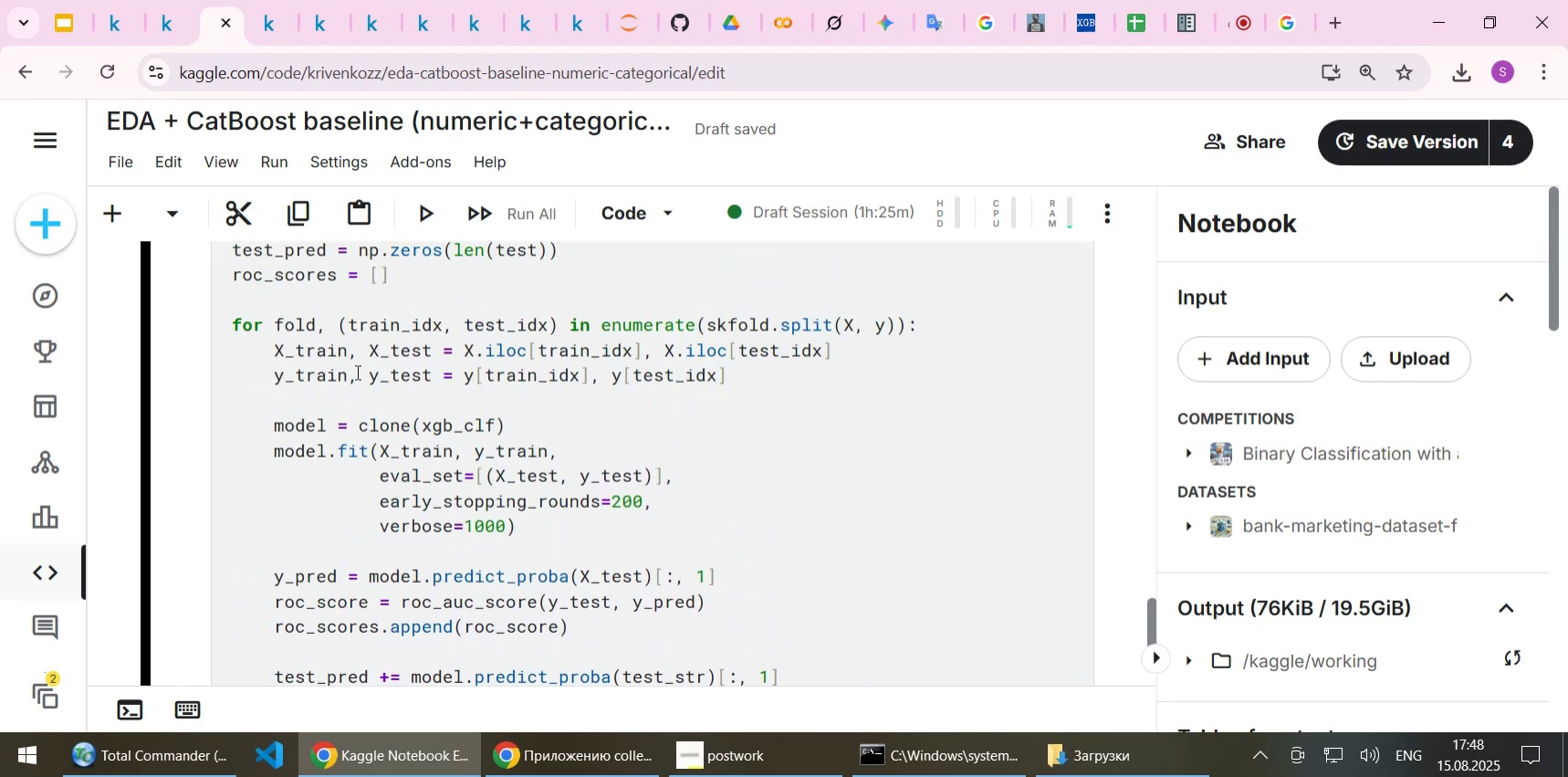 
scroll: coordinate [391, 341], scroll_direction: up, amount: 1.0
 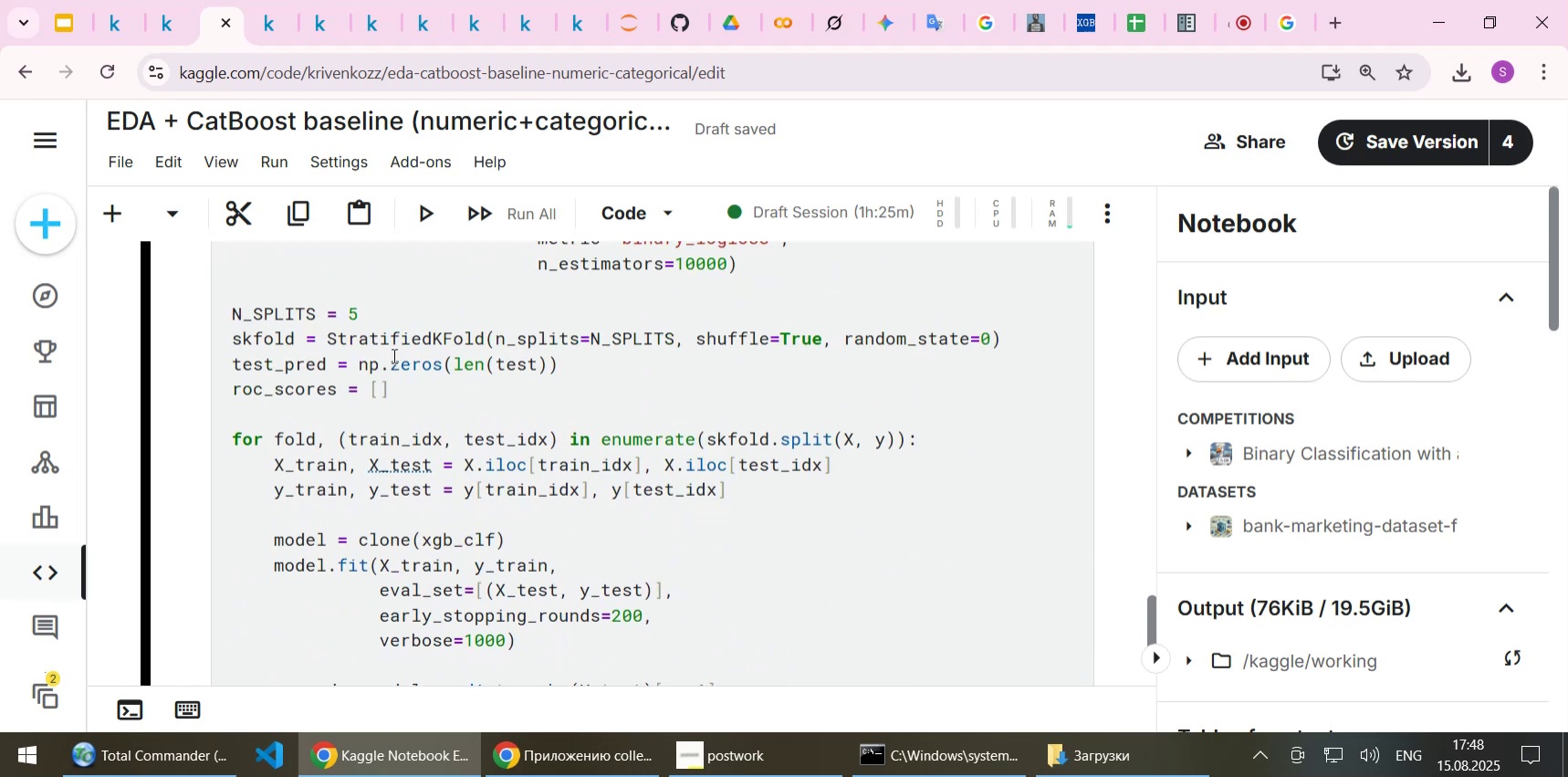 
scroll: coordinate [392, 355], scroll_direction: down, amount: 1.0
 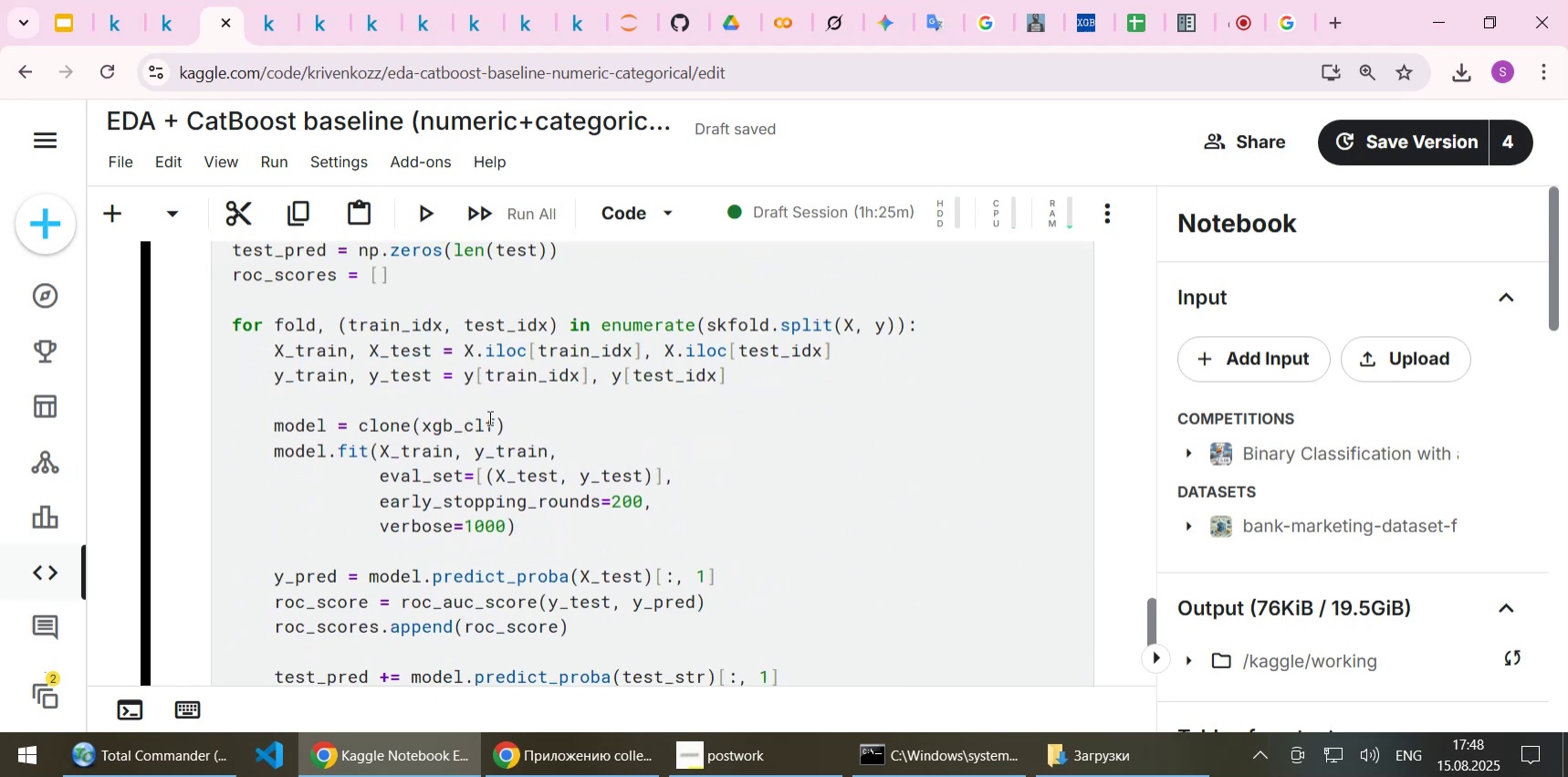 
double_click([481, 429])
 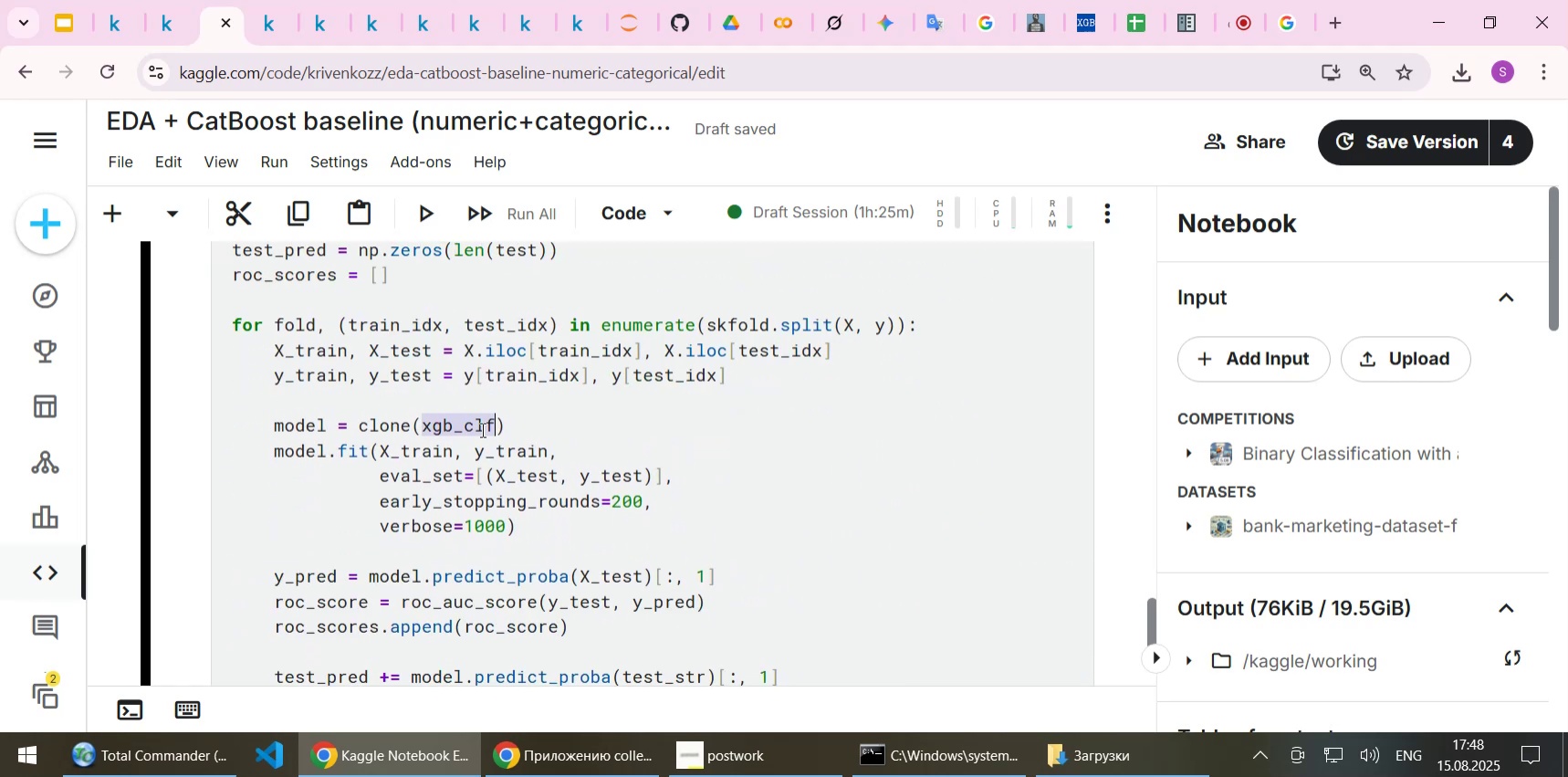 
key(Control+ControlLeft)
 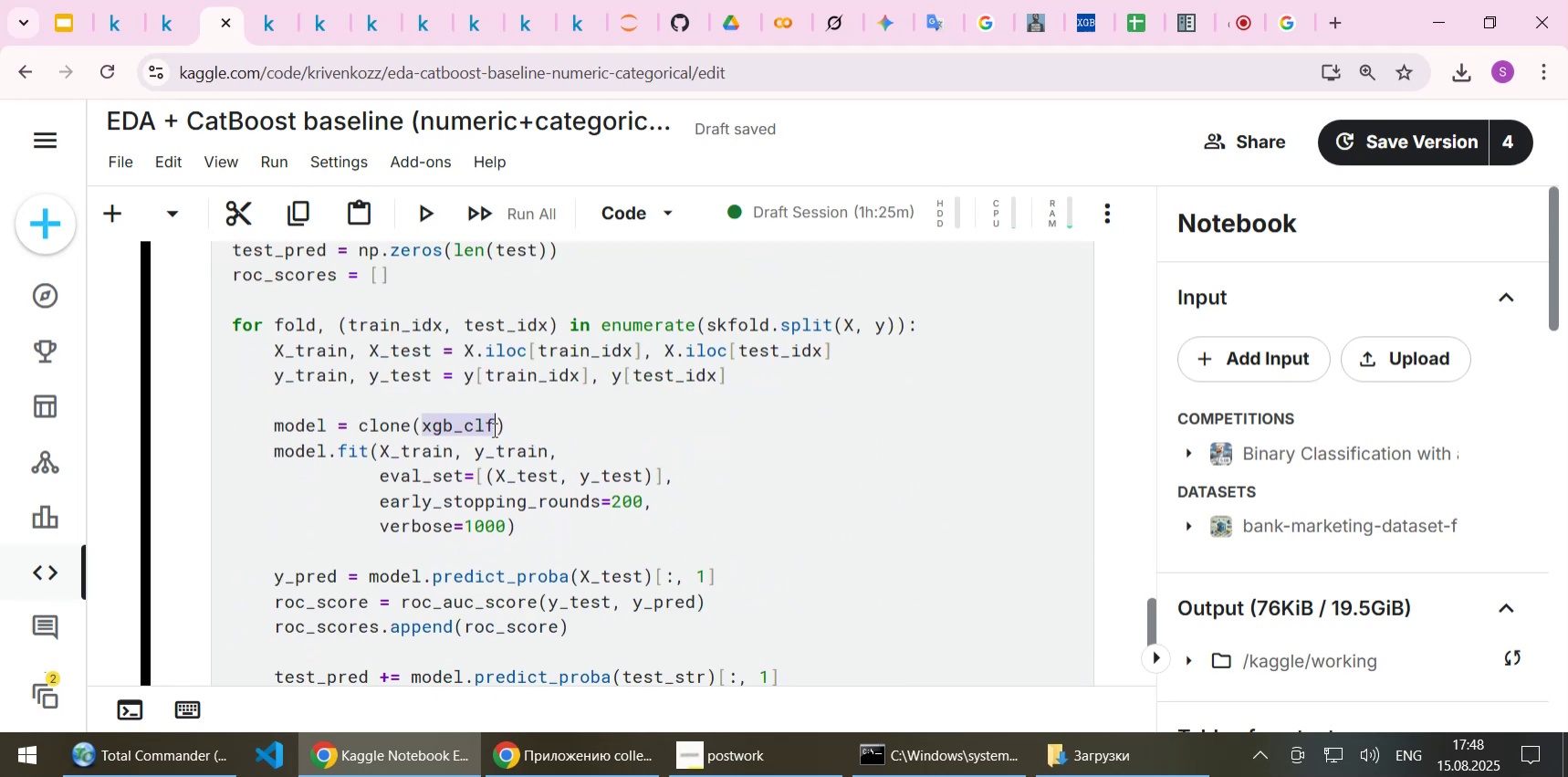 
key(Control+V)
 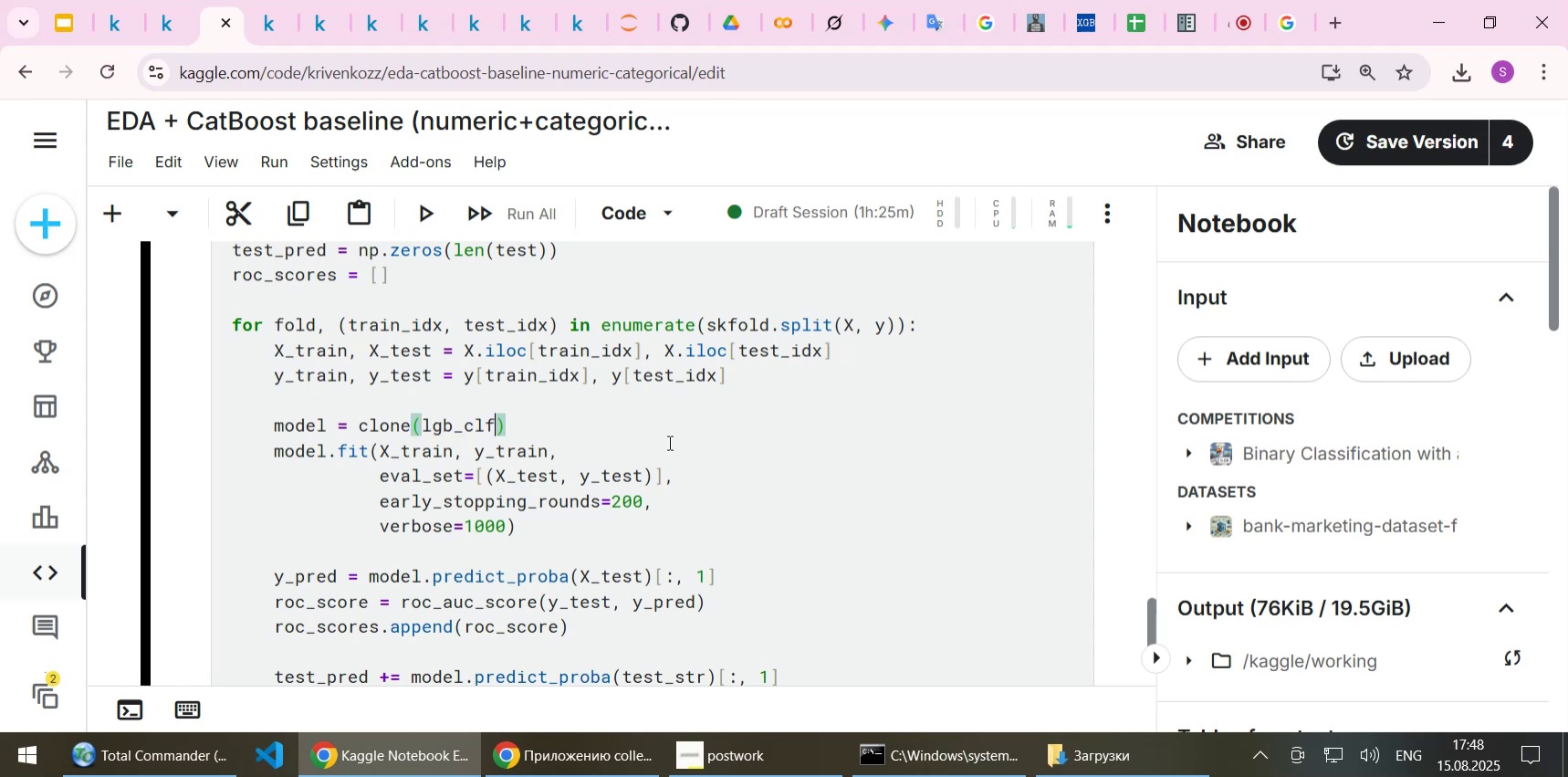 
key(Control+S)
 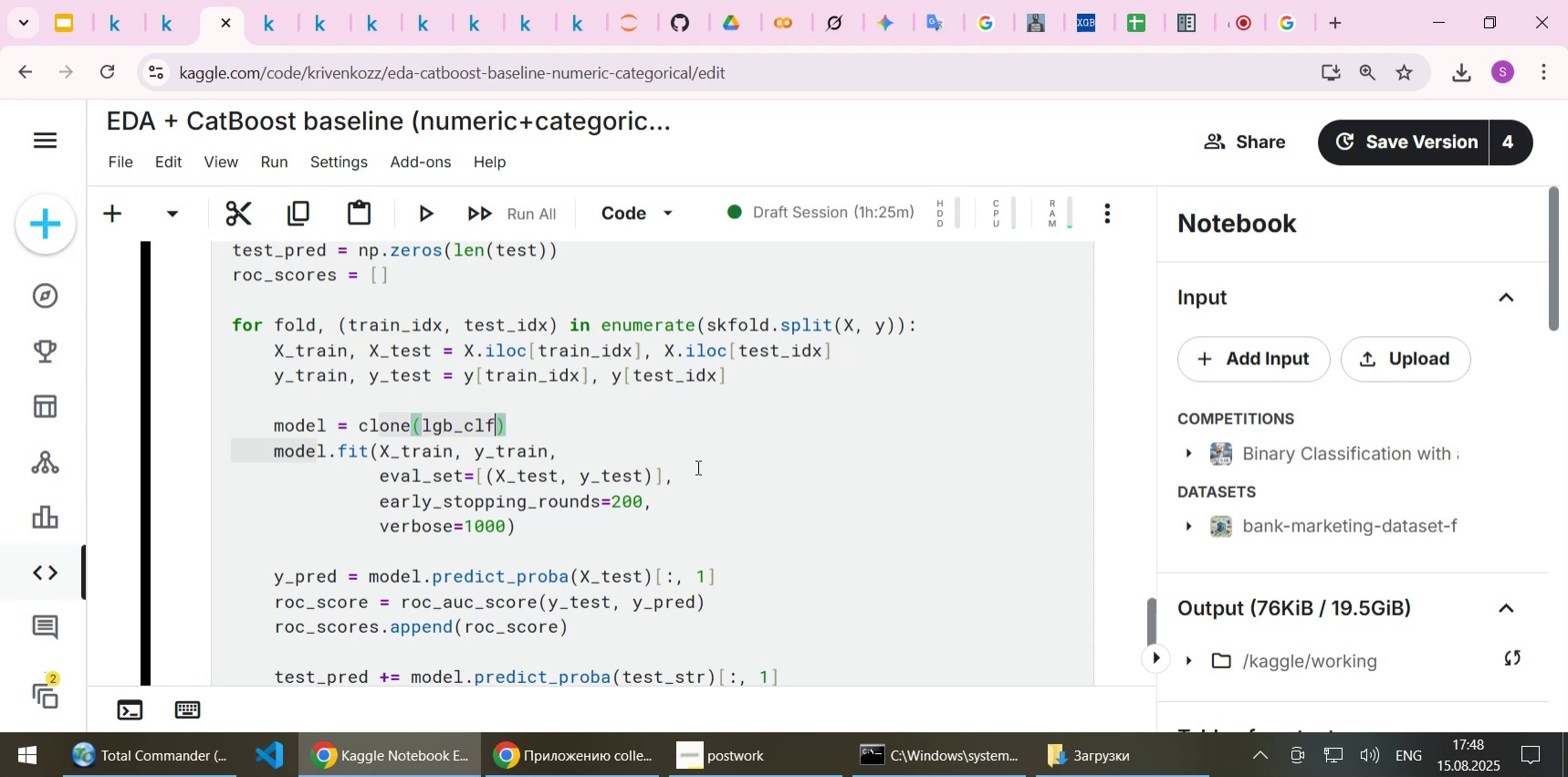 
scroll: coordinate [696, 467], scroll_direction: up, amount: 1.0
 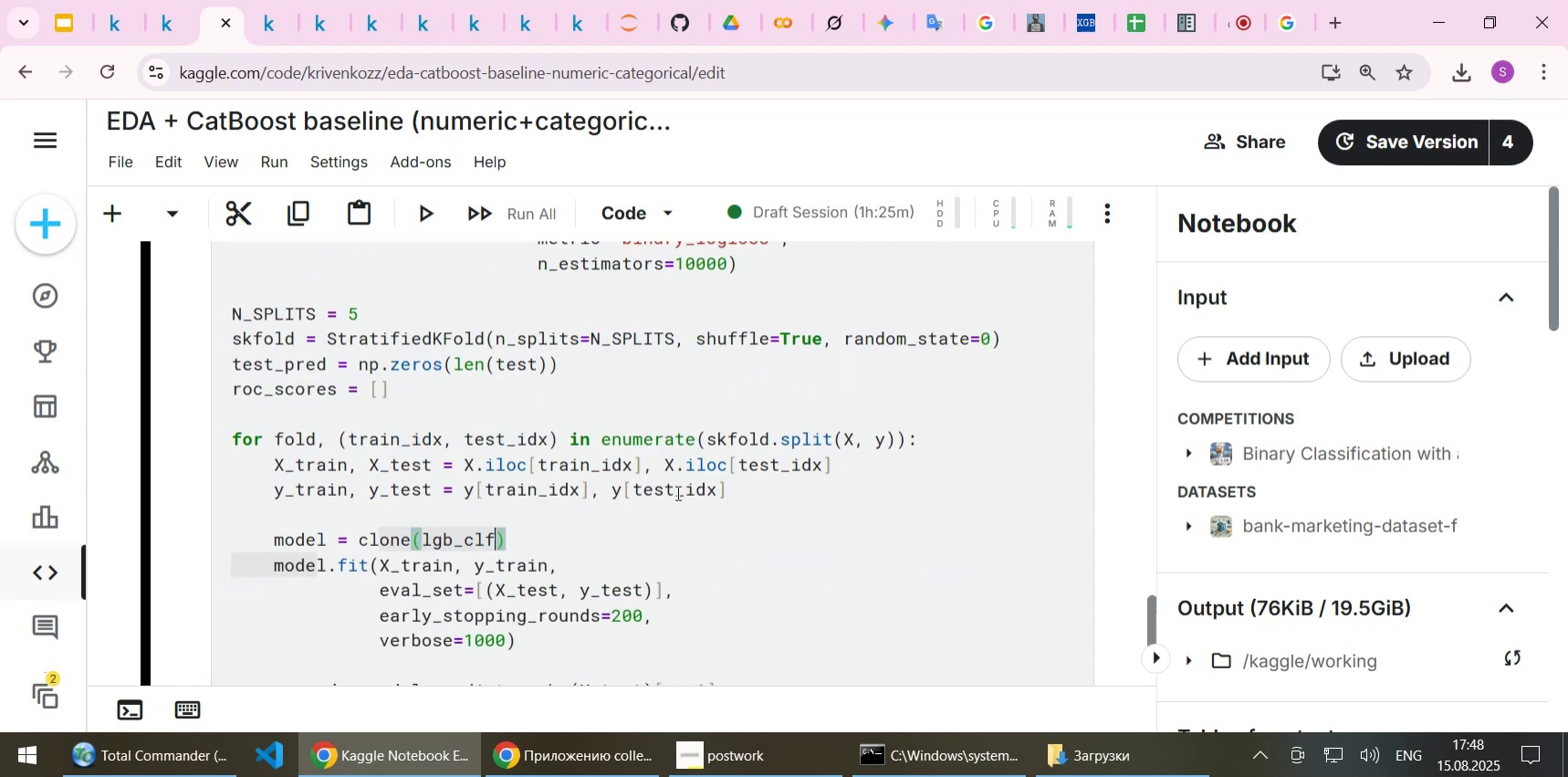 
left_click([607, 535])
 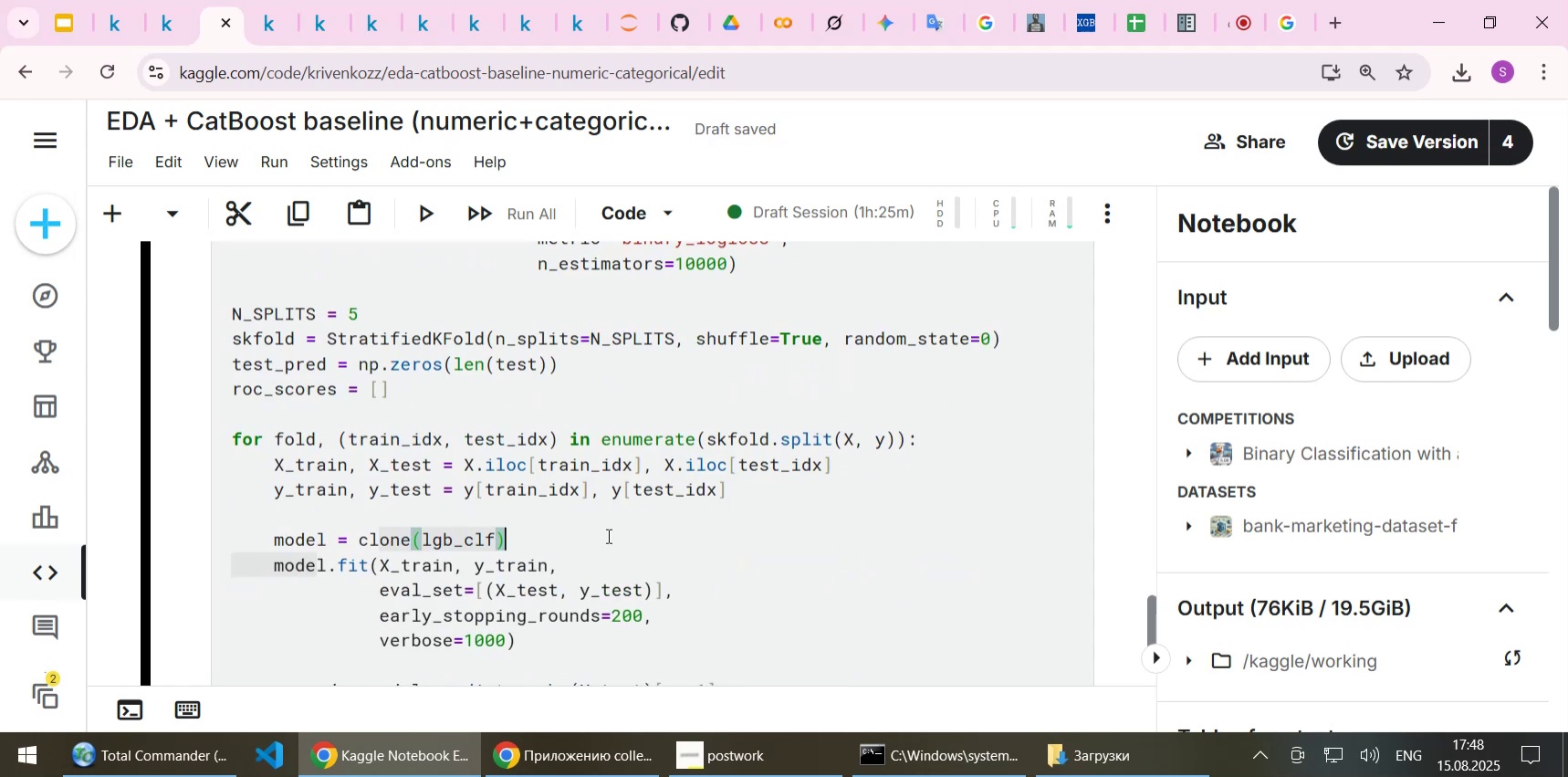 
key(Shift+Enter)
 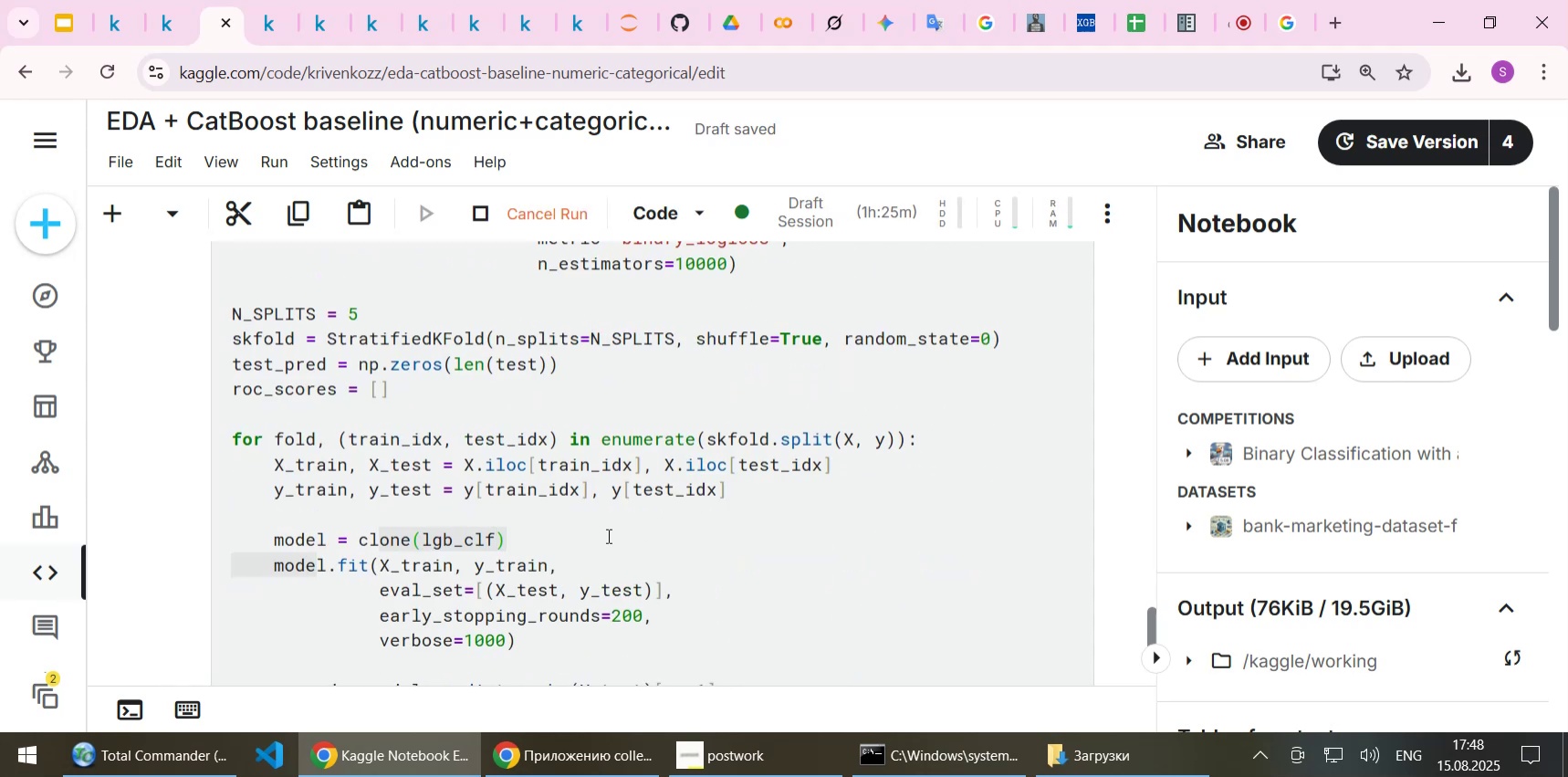 
scroll: coordinate [554, 548], scroll_direction: down, amount: 5.0
 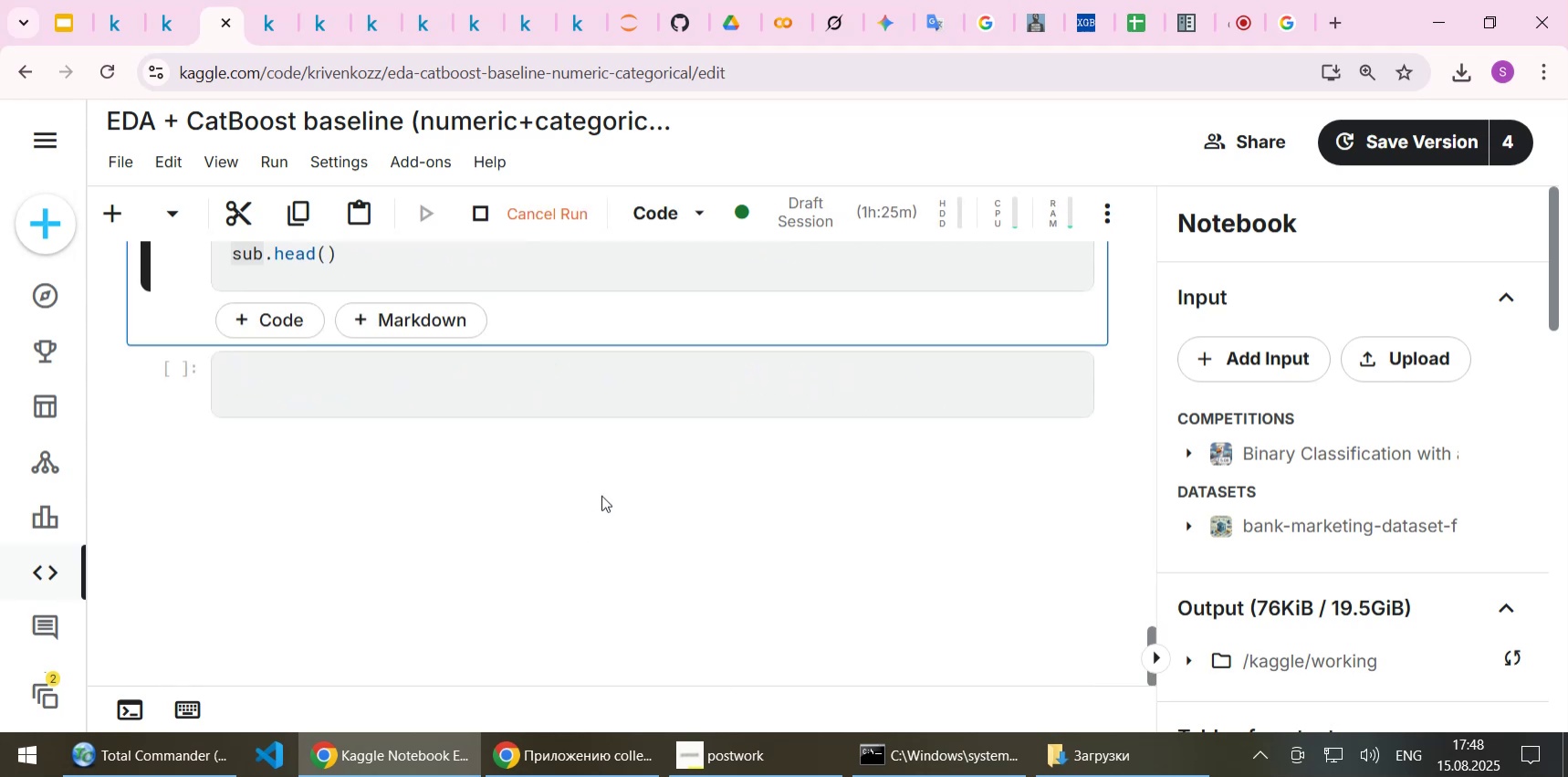 
scroll: coordinate [609, 446], scroll_direction: up, amount: 4.0
 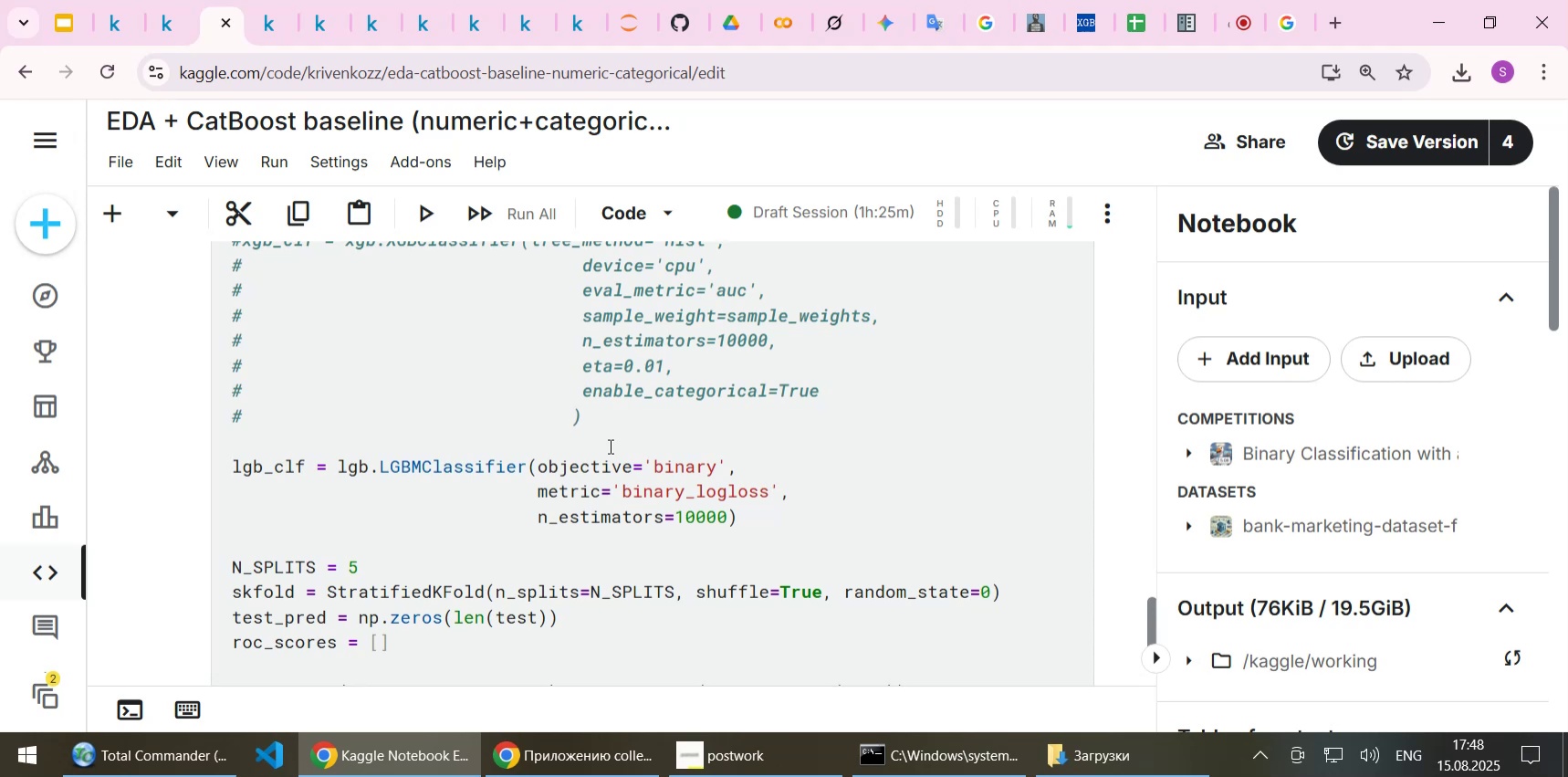 
wait(6.3)
 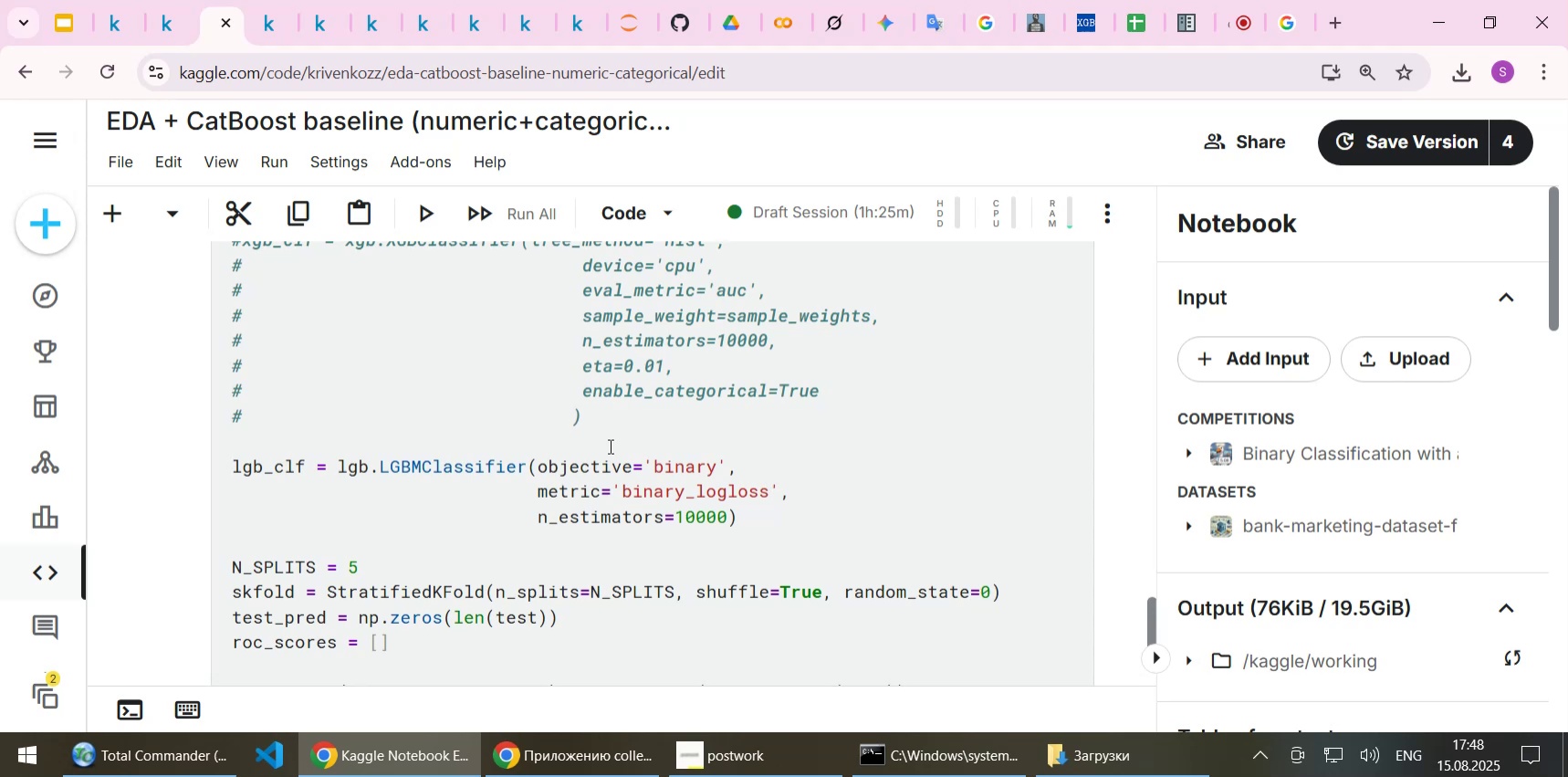 
scroll: coordinate [574, 447], scroll_direction: down, amount: 3.0
 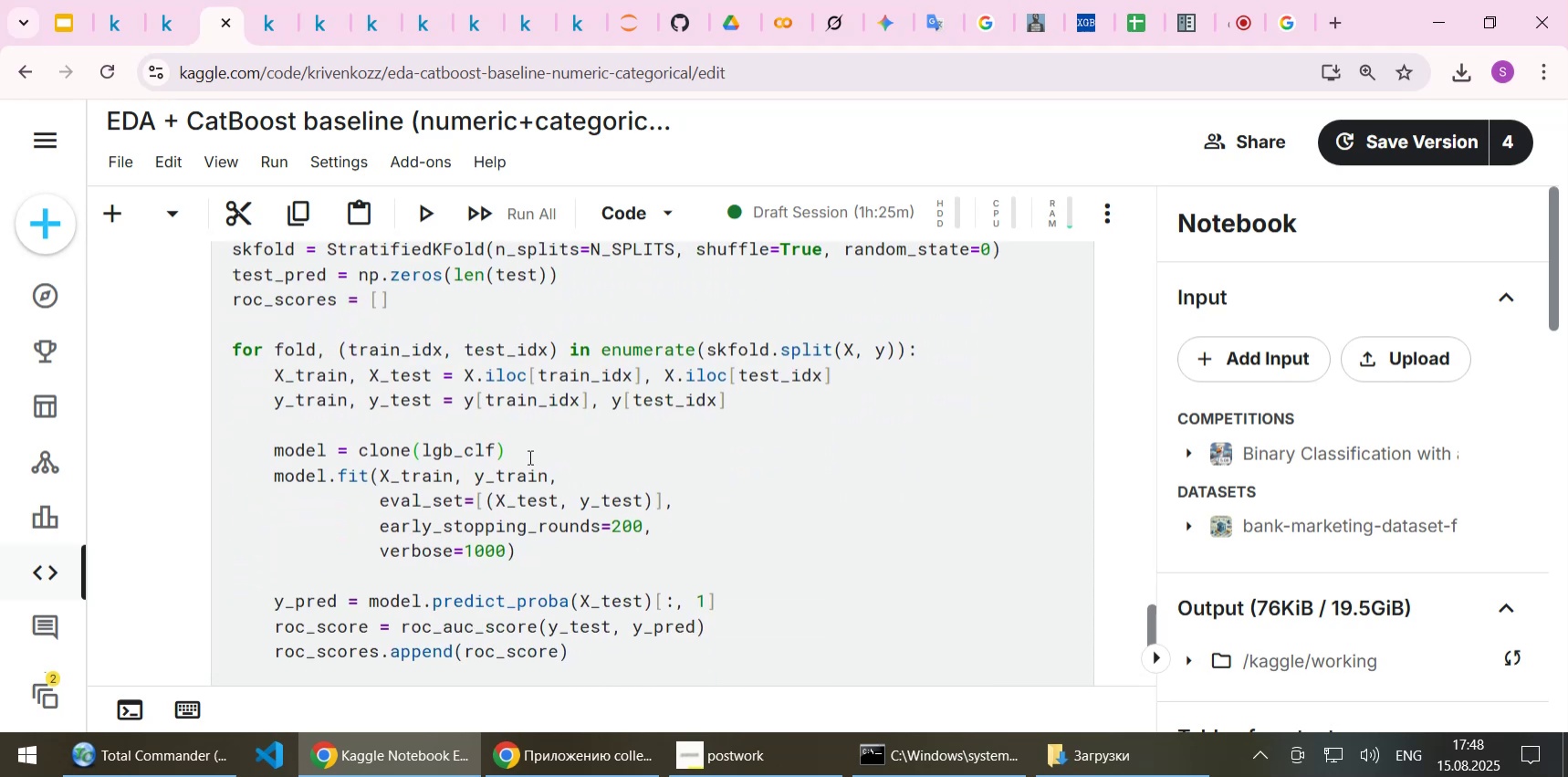 
left_click([491, 474])
 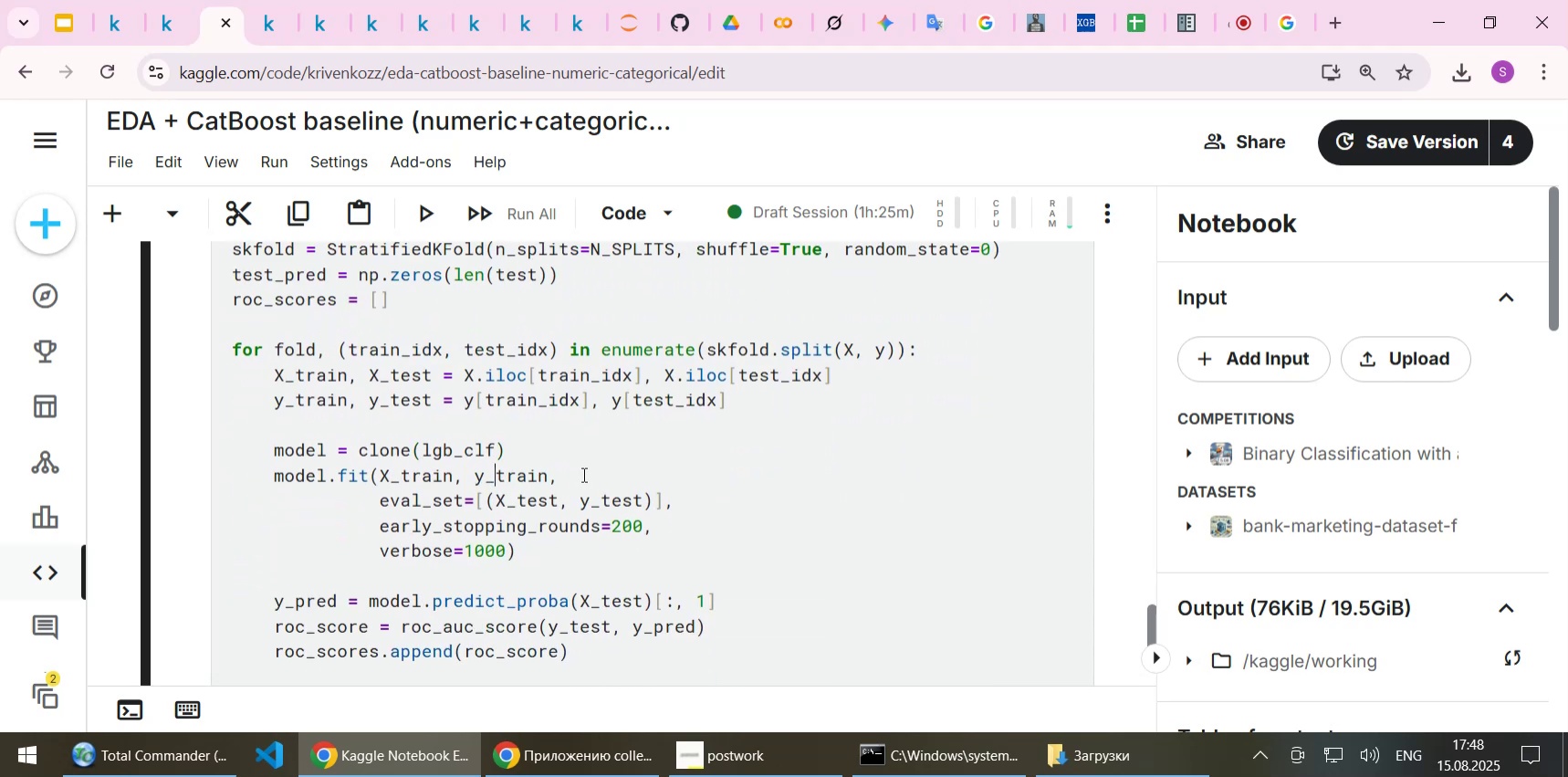 
key(Home)
 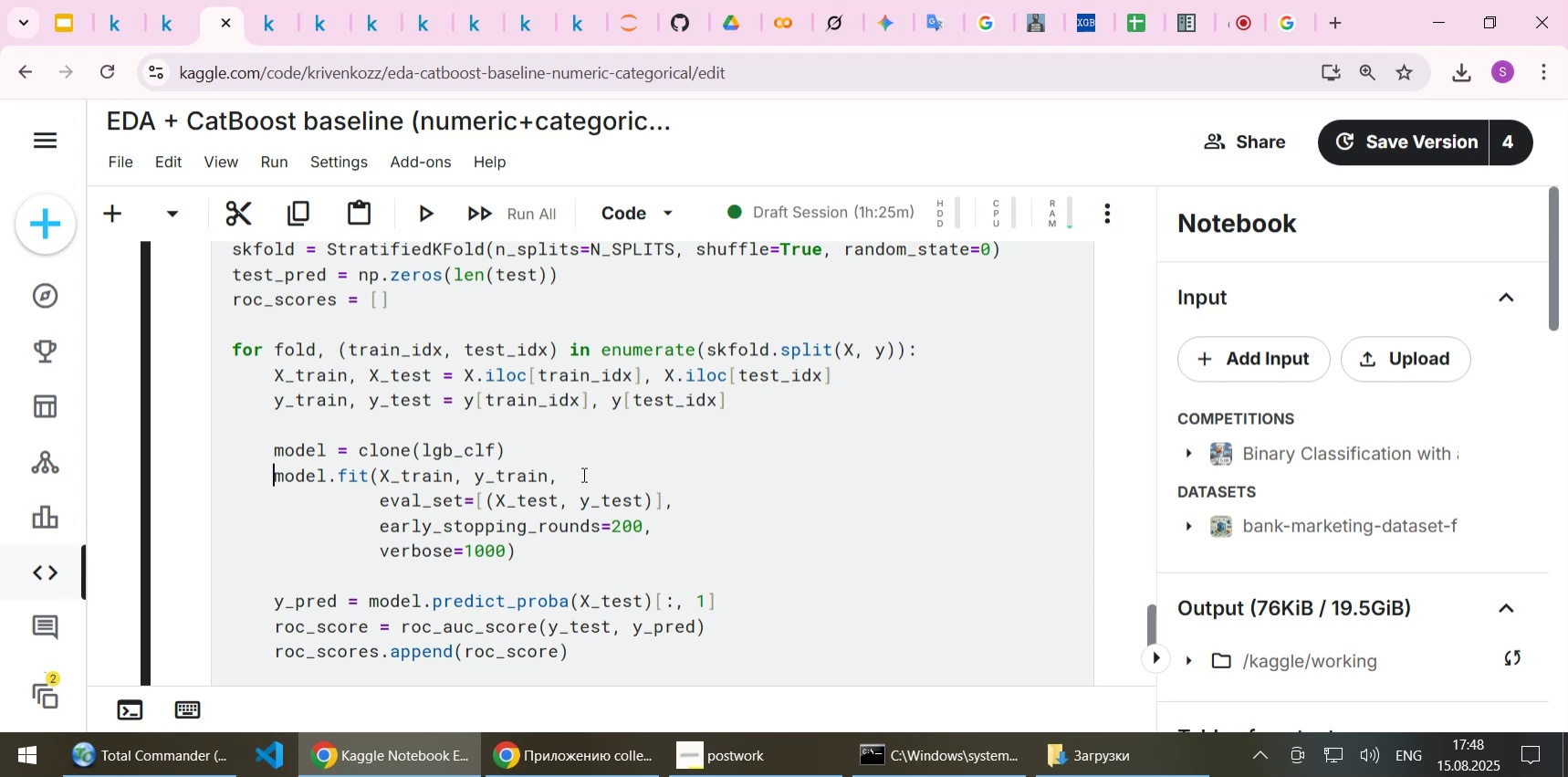 
key(Shift+3)
 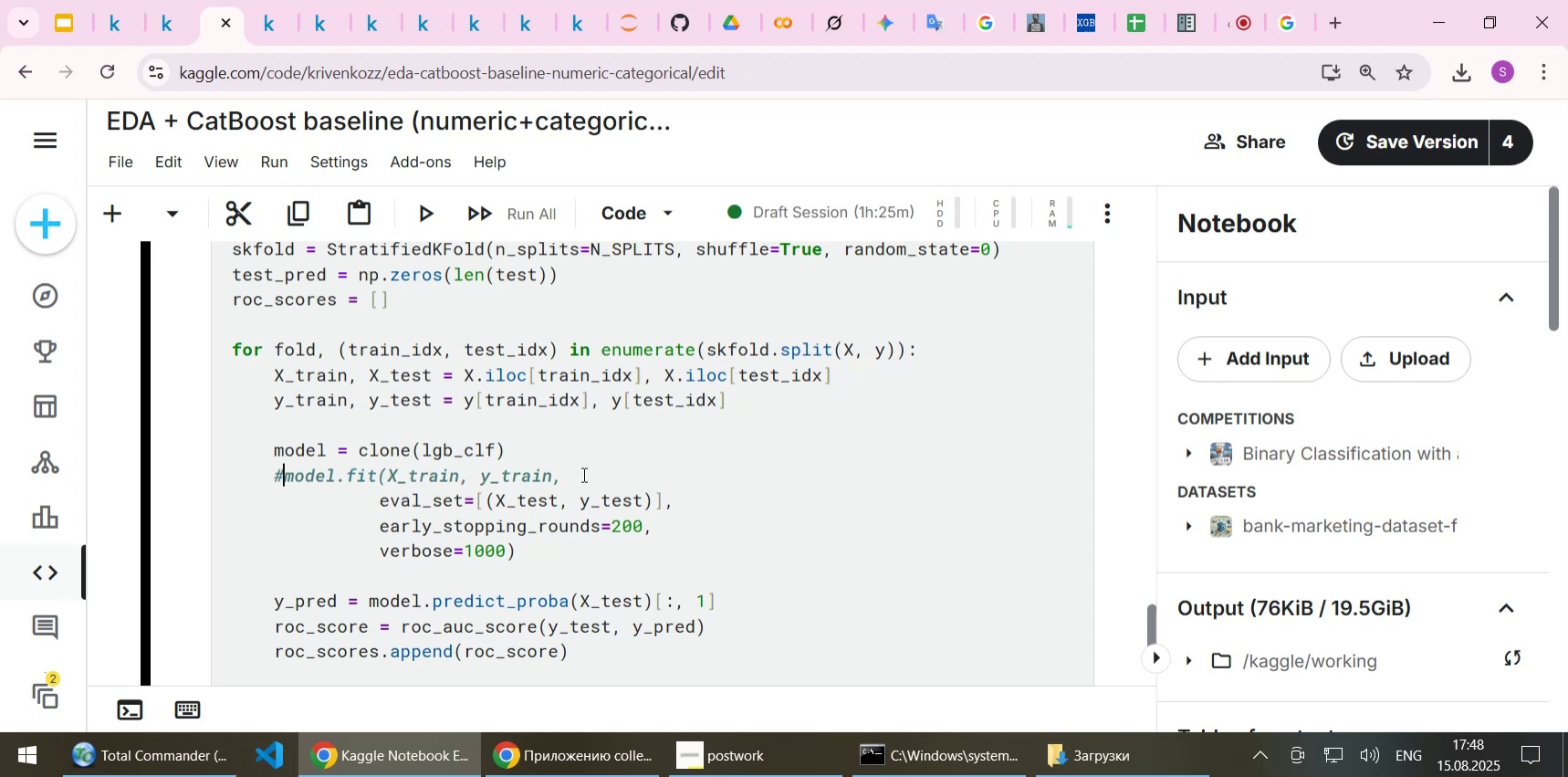 
key(Shift+ArrowLeft)
 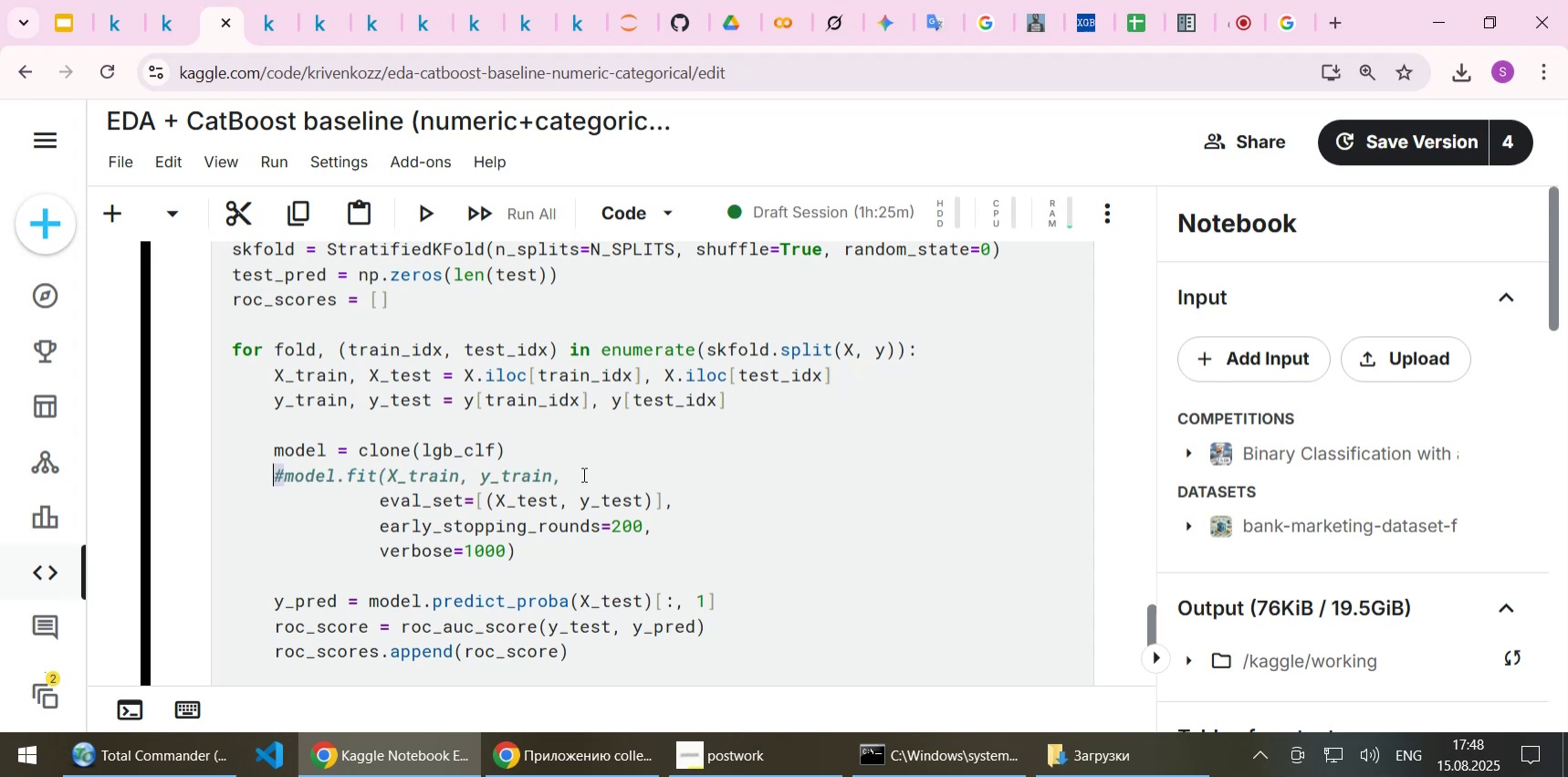 
key(Control+C)
 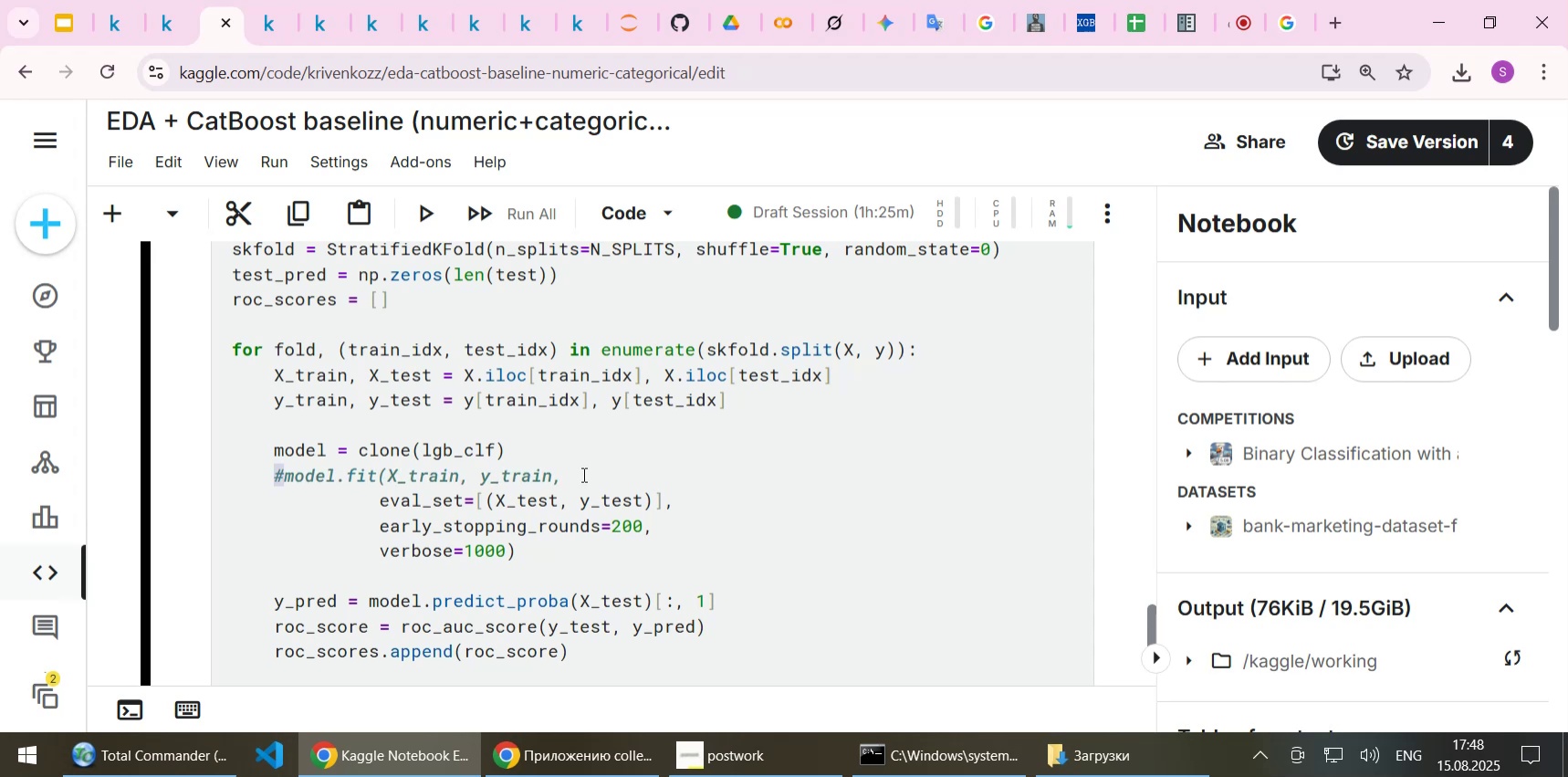 
key(ArrowDown)
 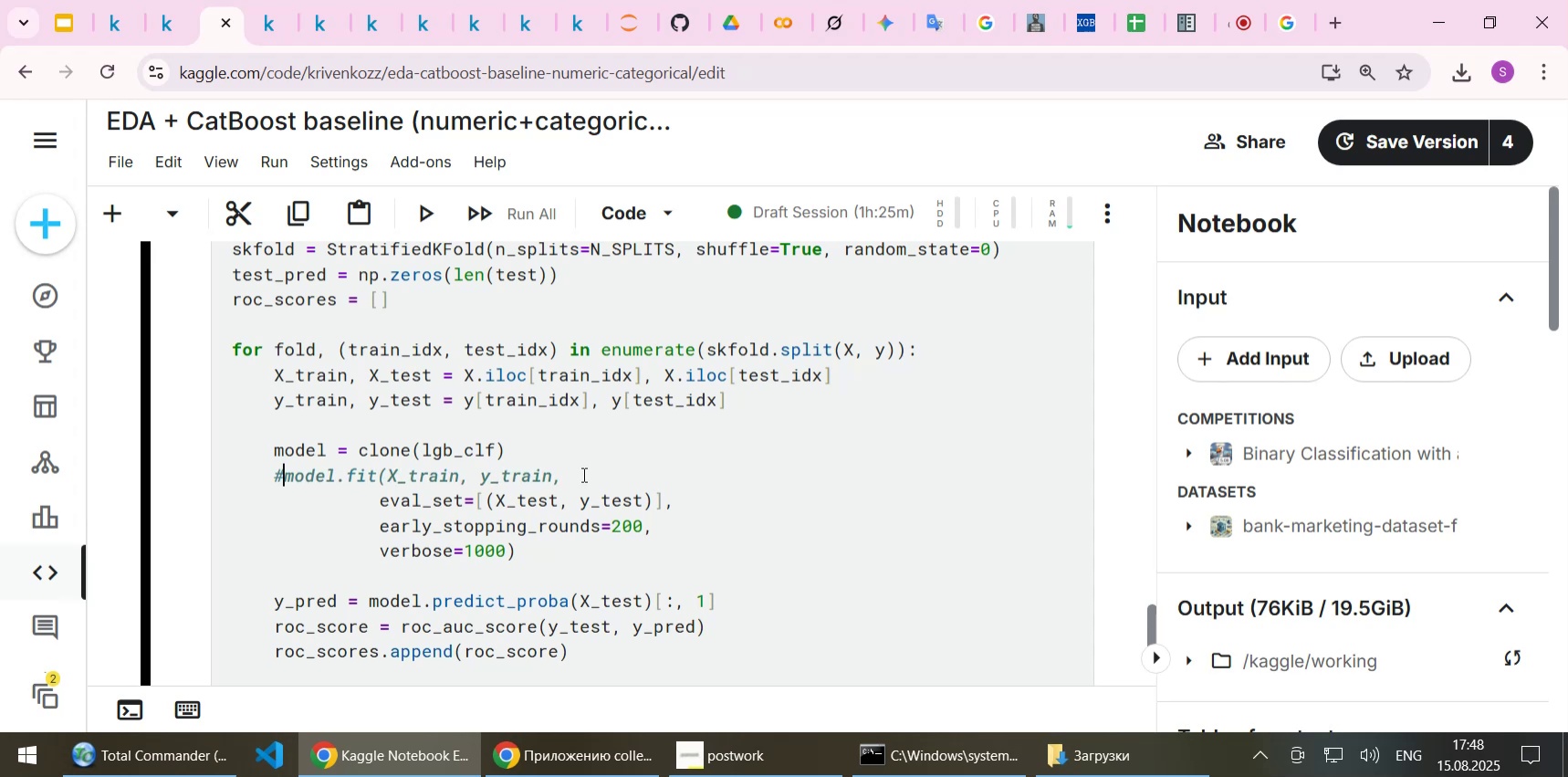 
key(ArrowLeft)
 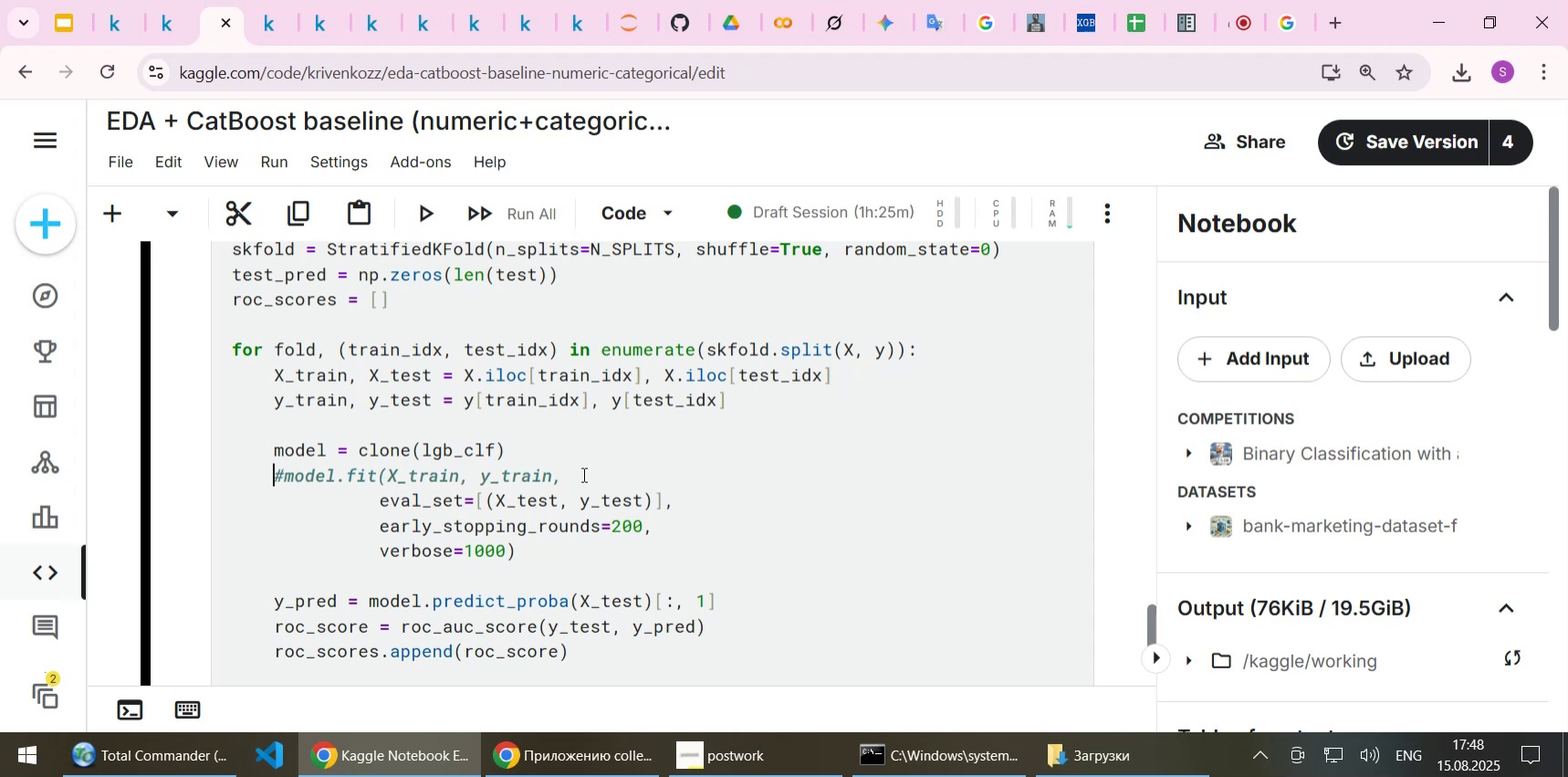 
key(ArrowDown)
 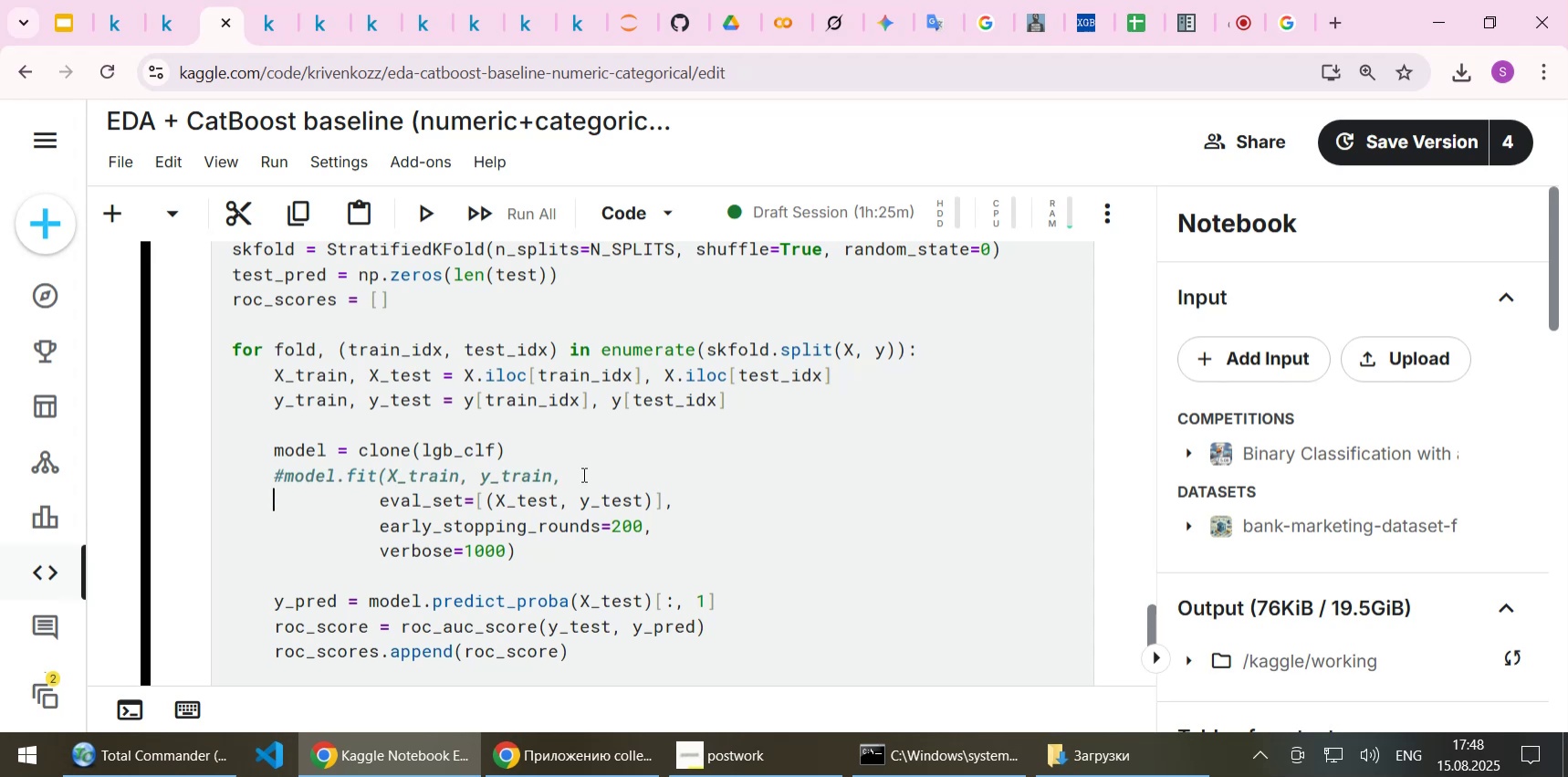 
key(Control+ControlLeft)
 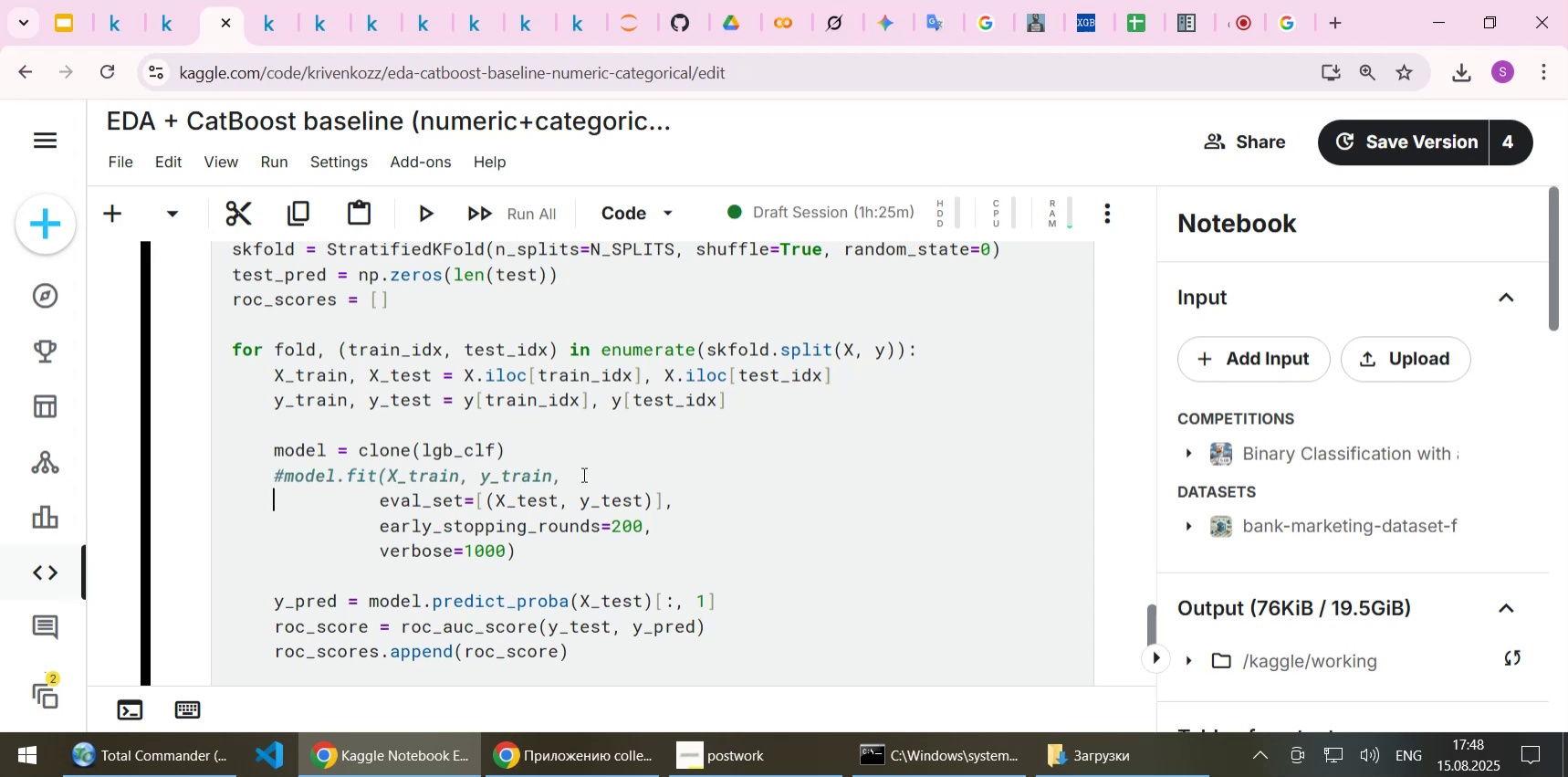 
key(Control+V)
 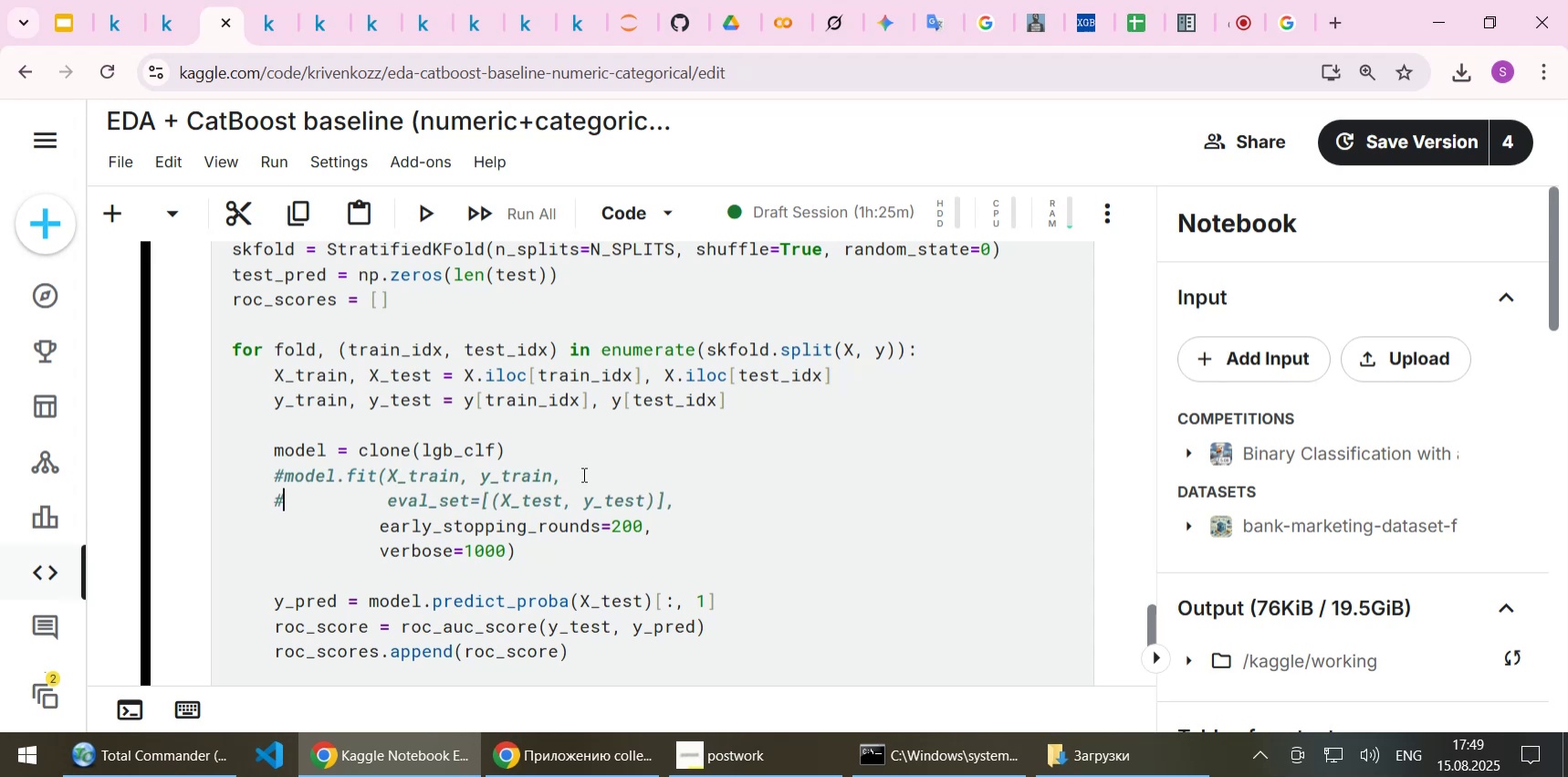 
key(ArrowDown)
 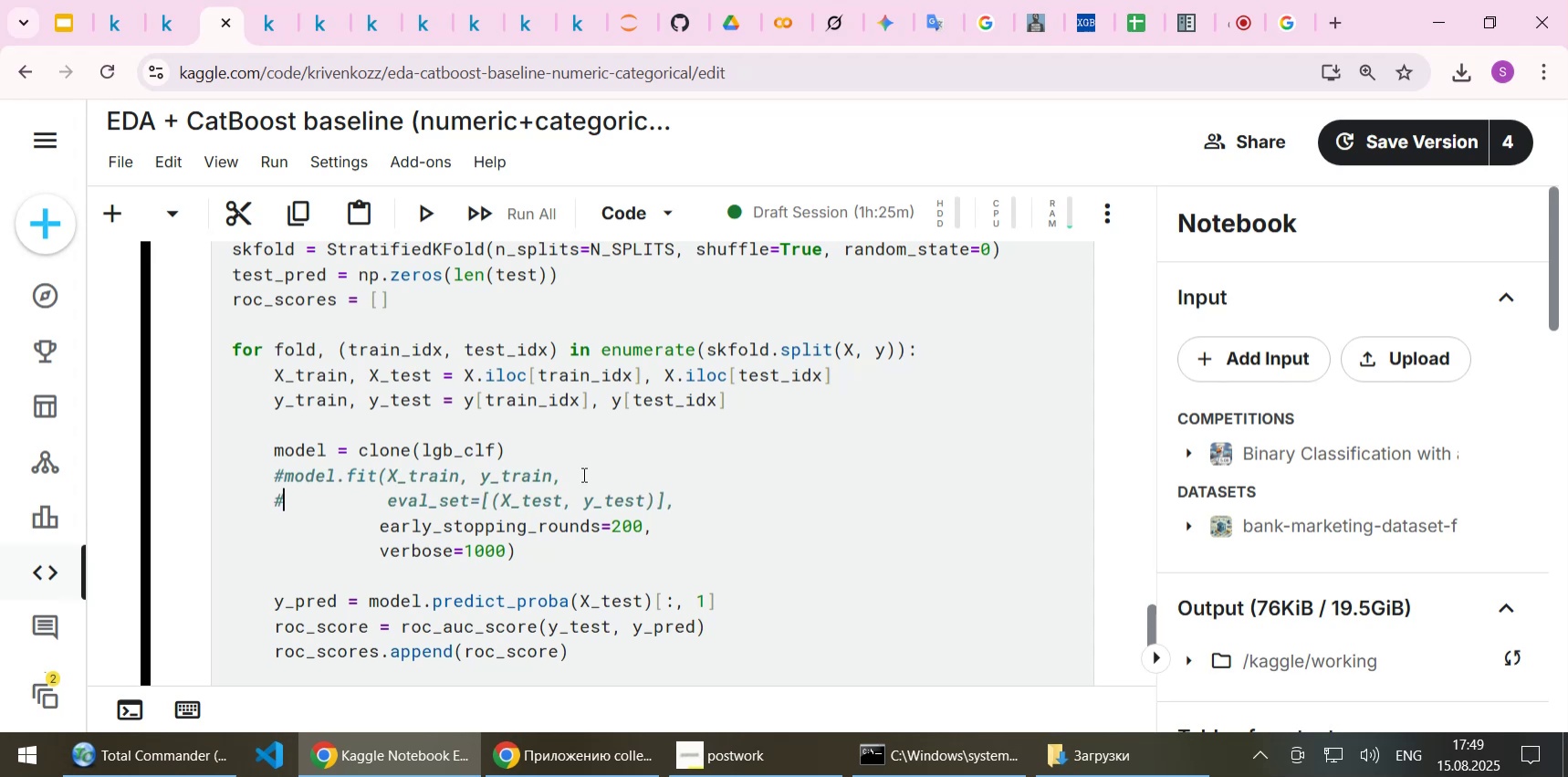 
key(ArrowLeft)
 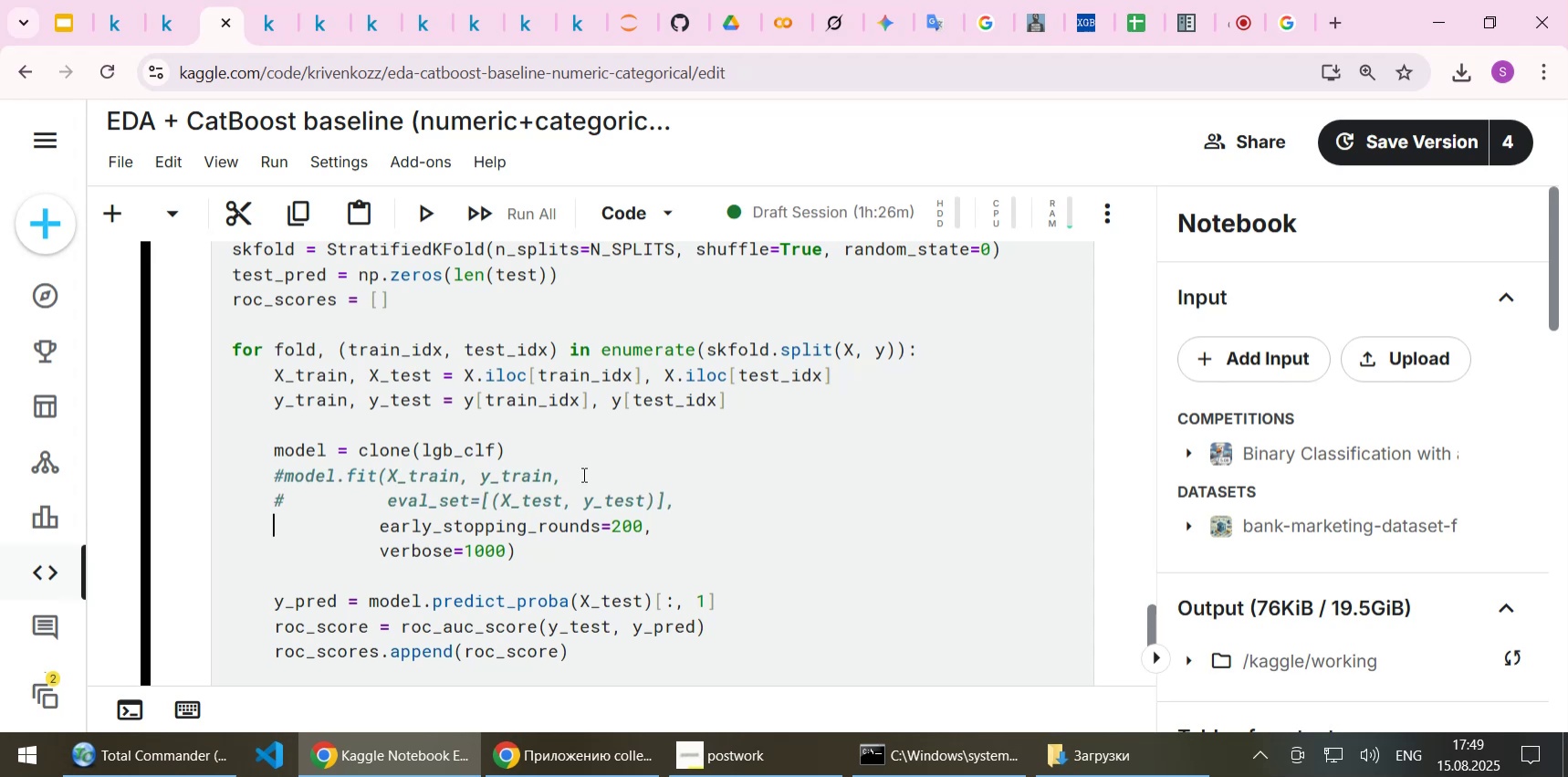 
key(Control+ControlLeft)
 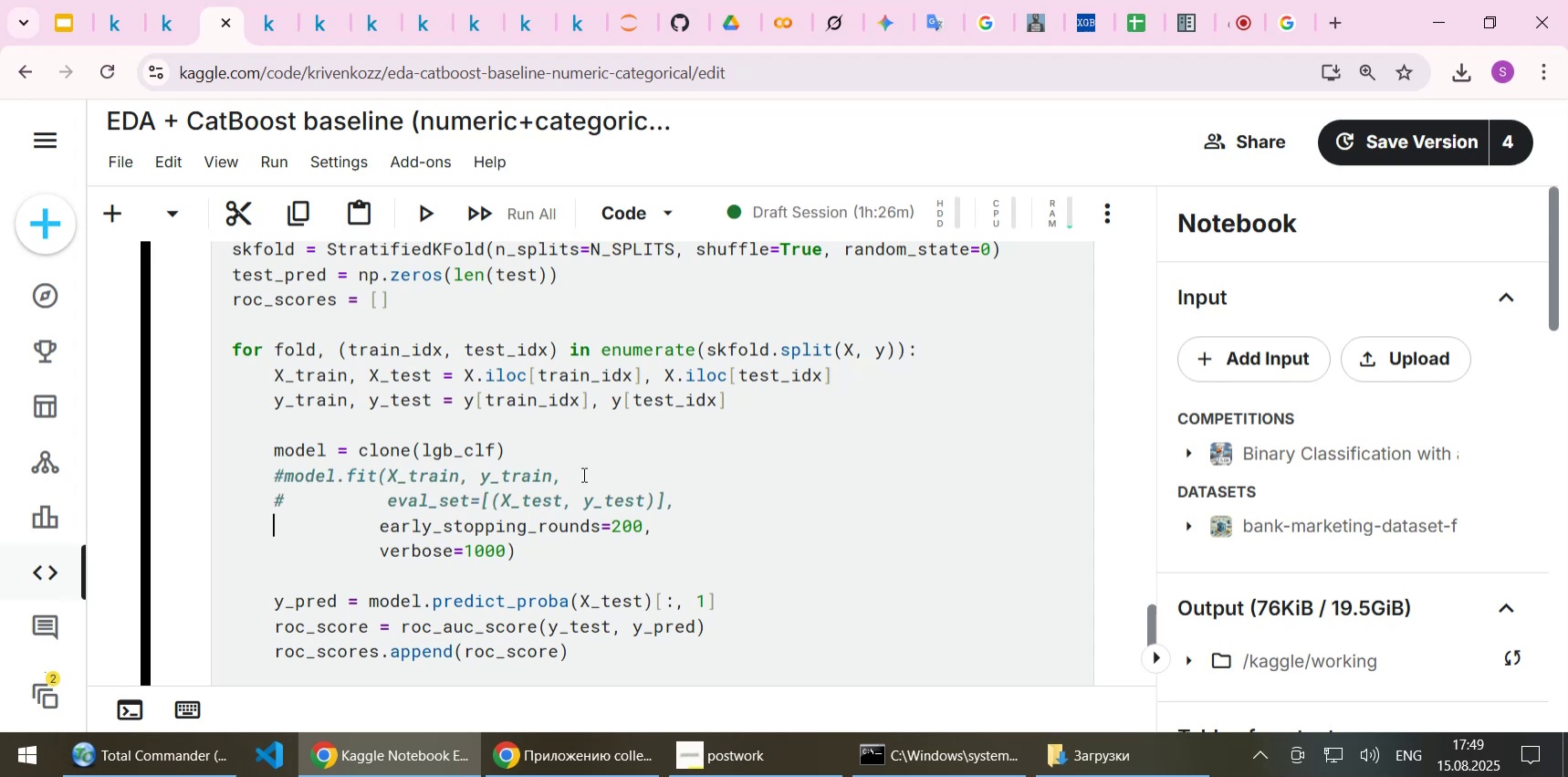 
key(Control+V)
 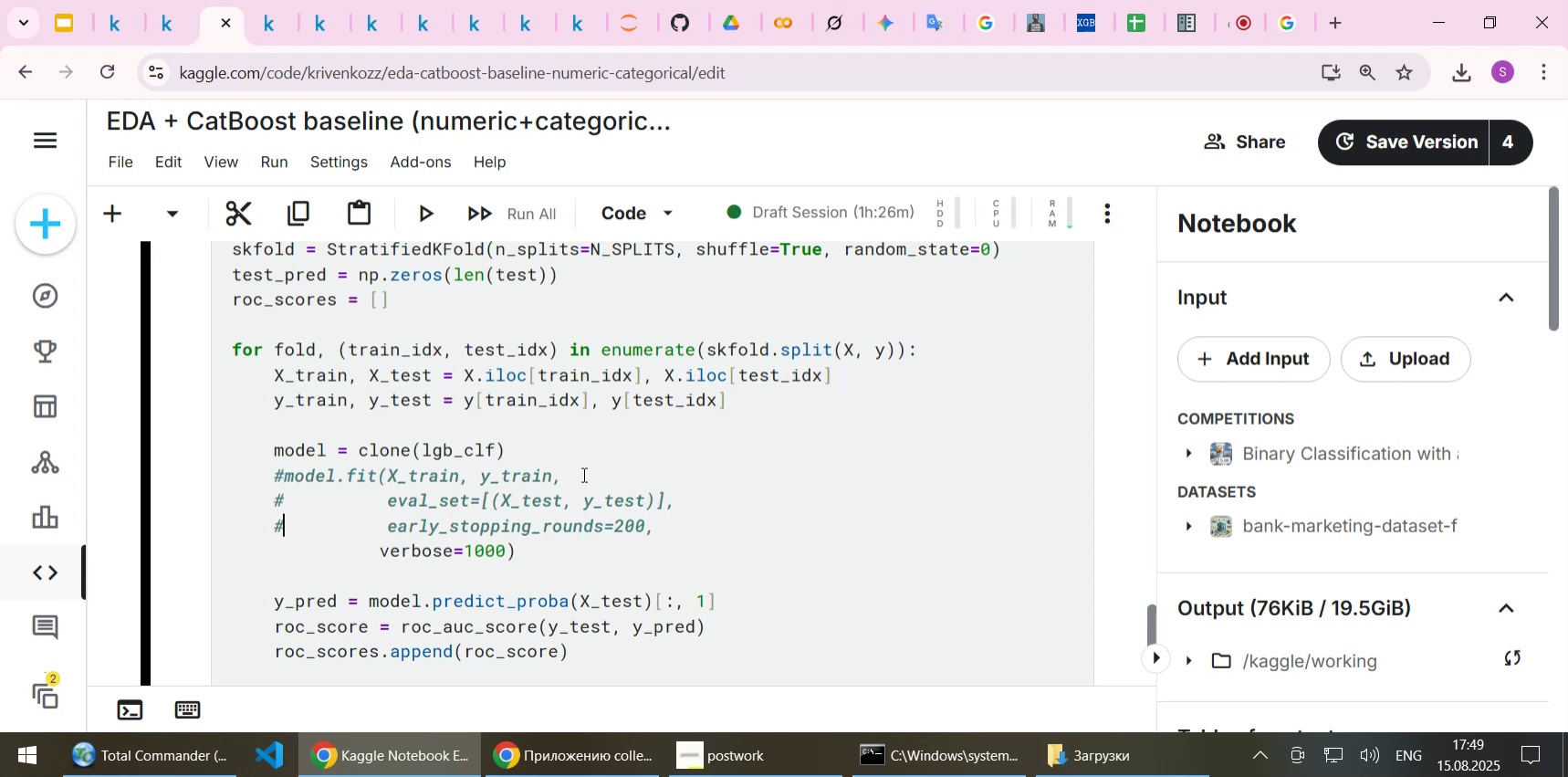 
key(ArrowDown)
 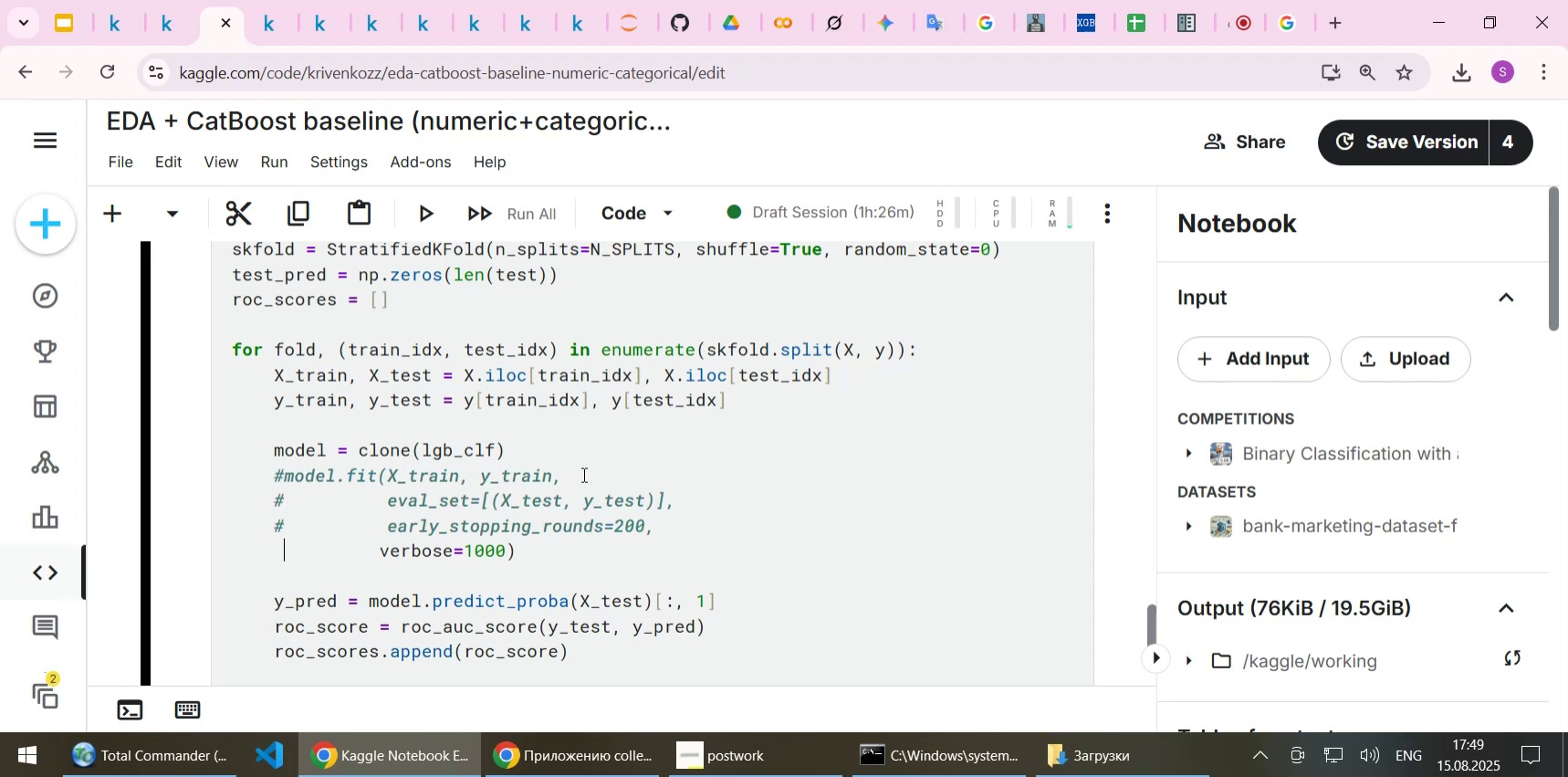 
key(ArrowLeft)
 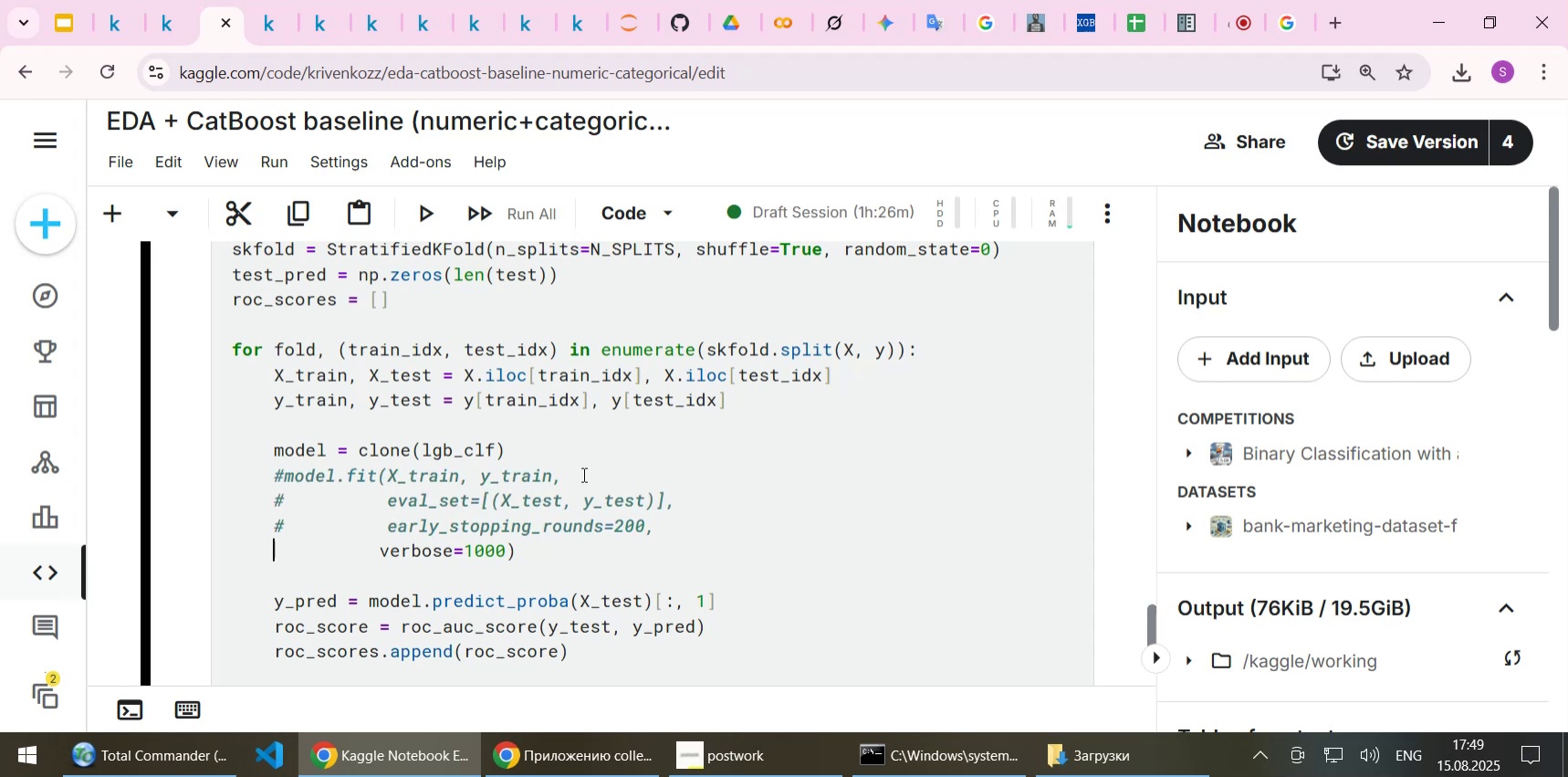 
key(Control+ControlLeft)
 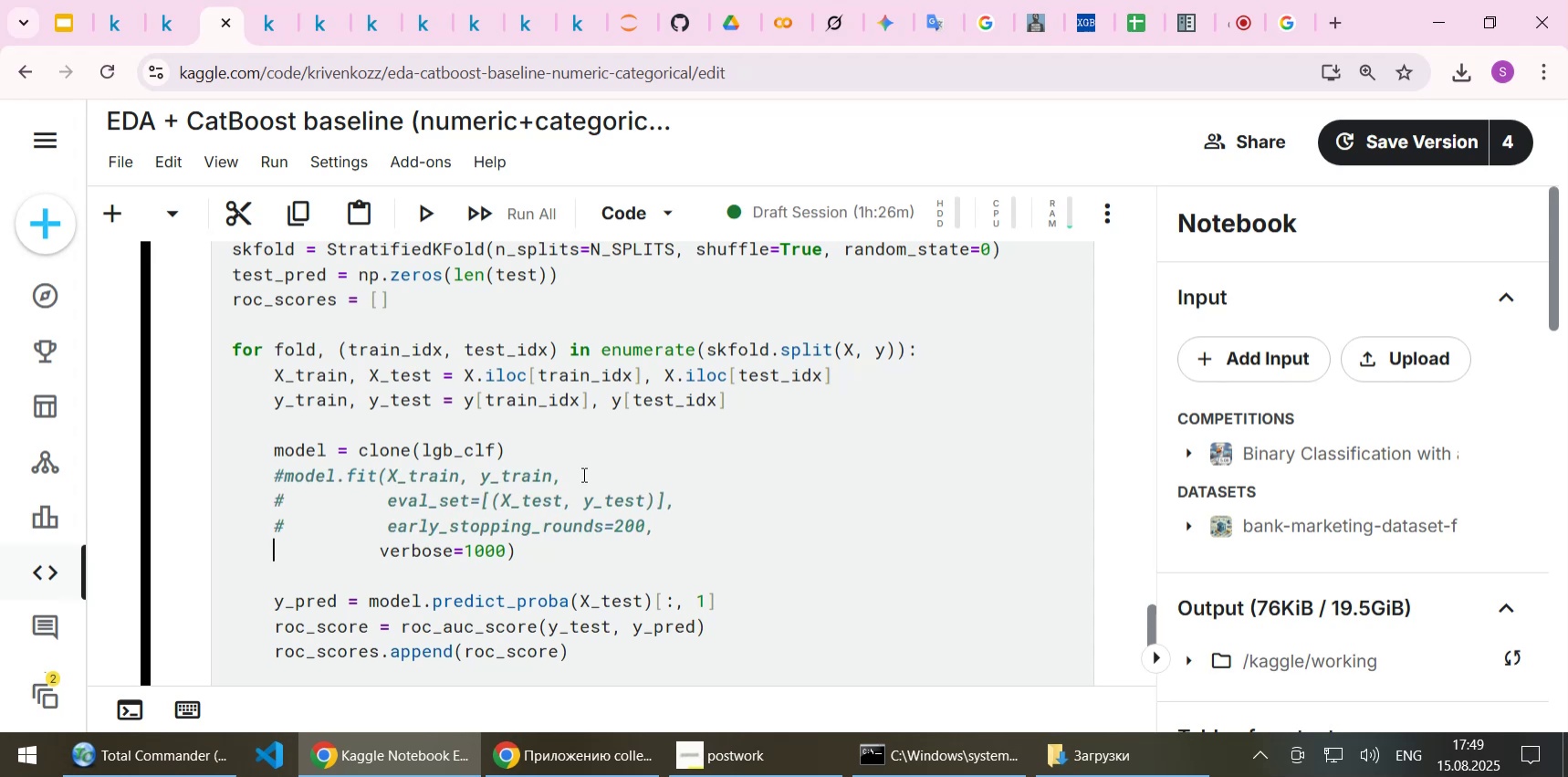 
key(Control+V)
 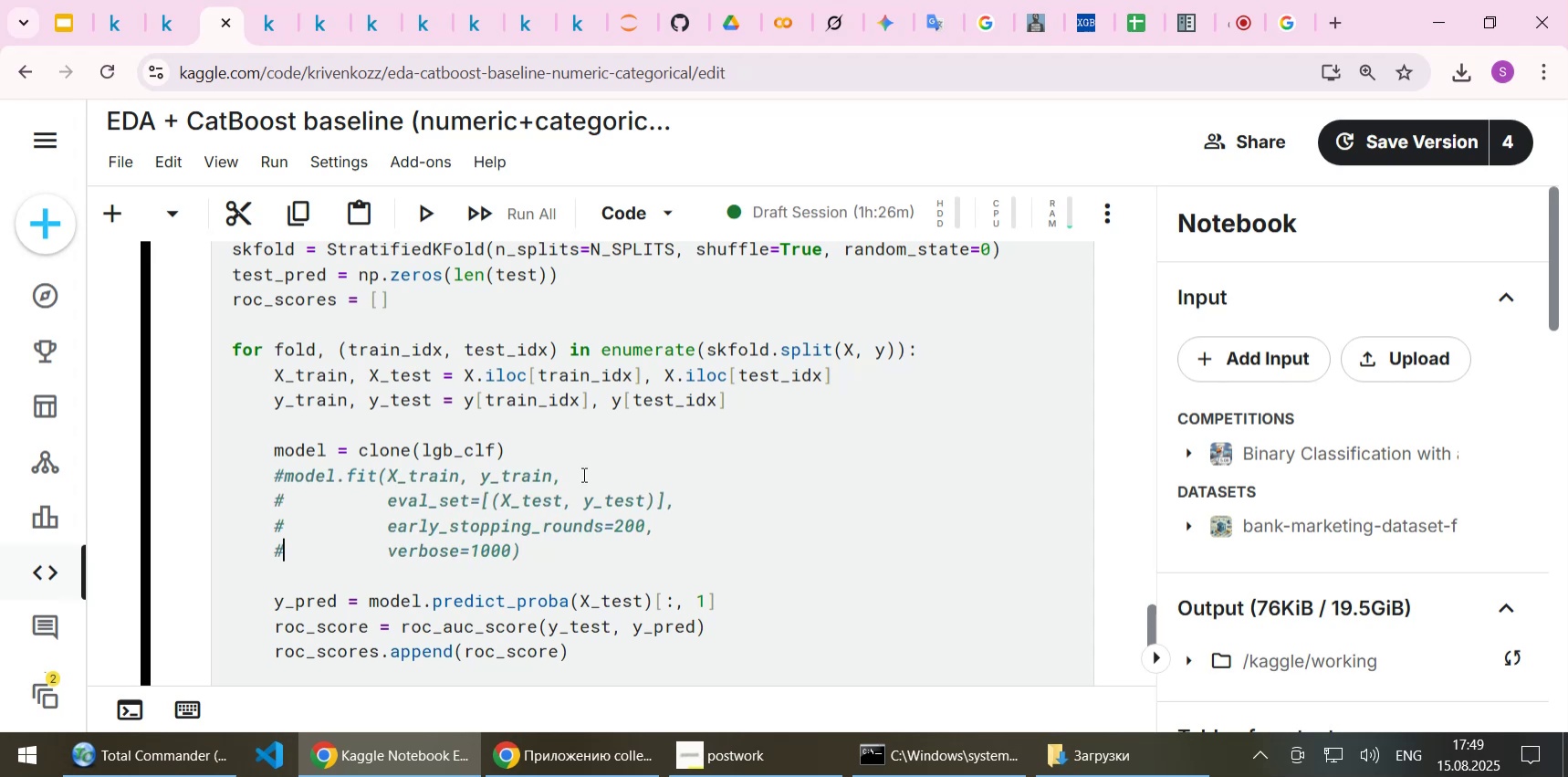 
key(ArrowUp)
 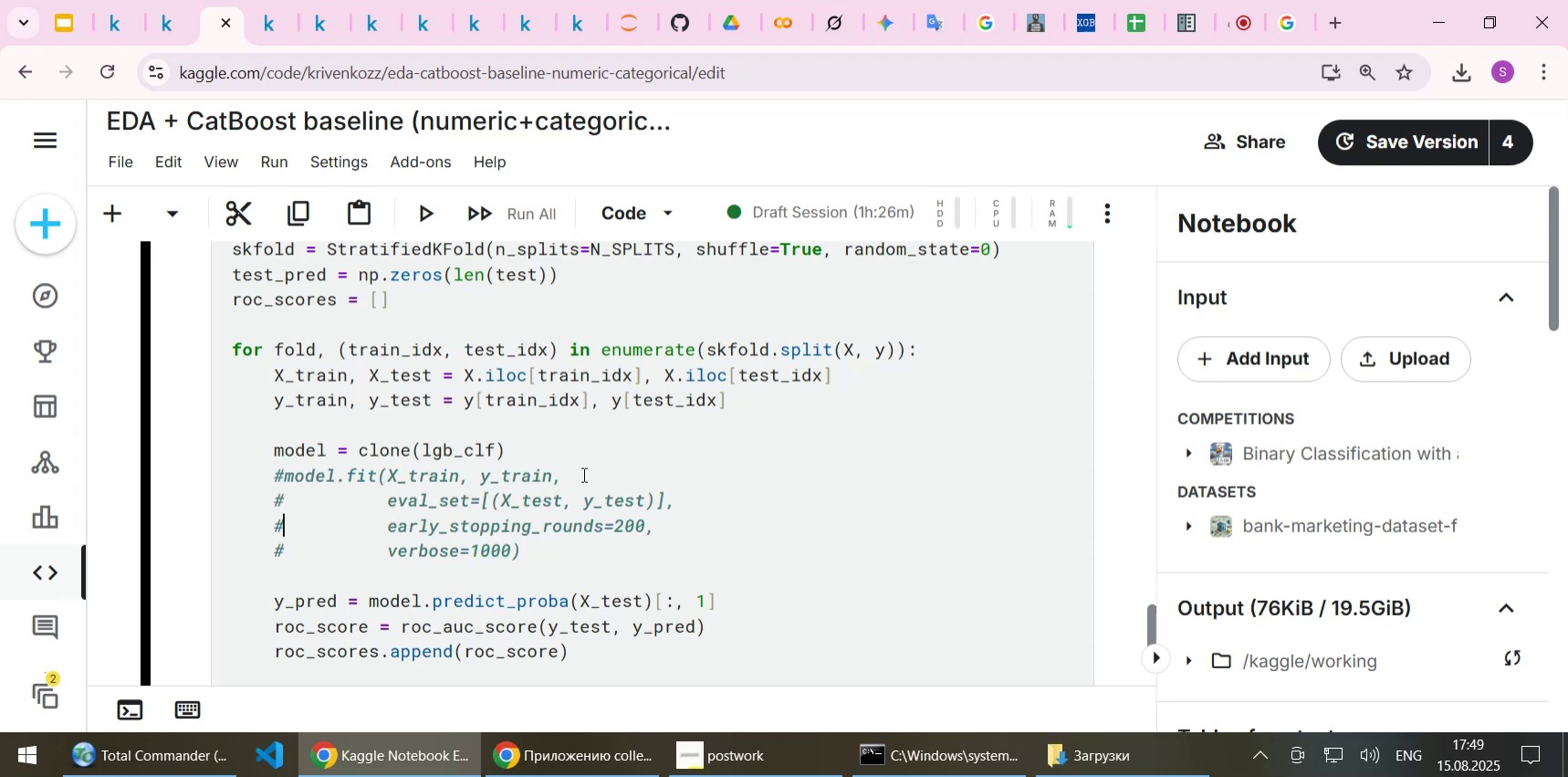 
key(ArrowUp)
 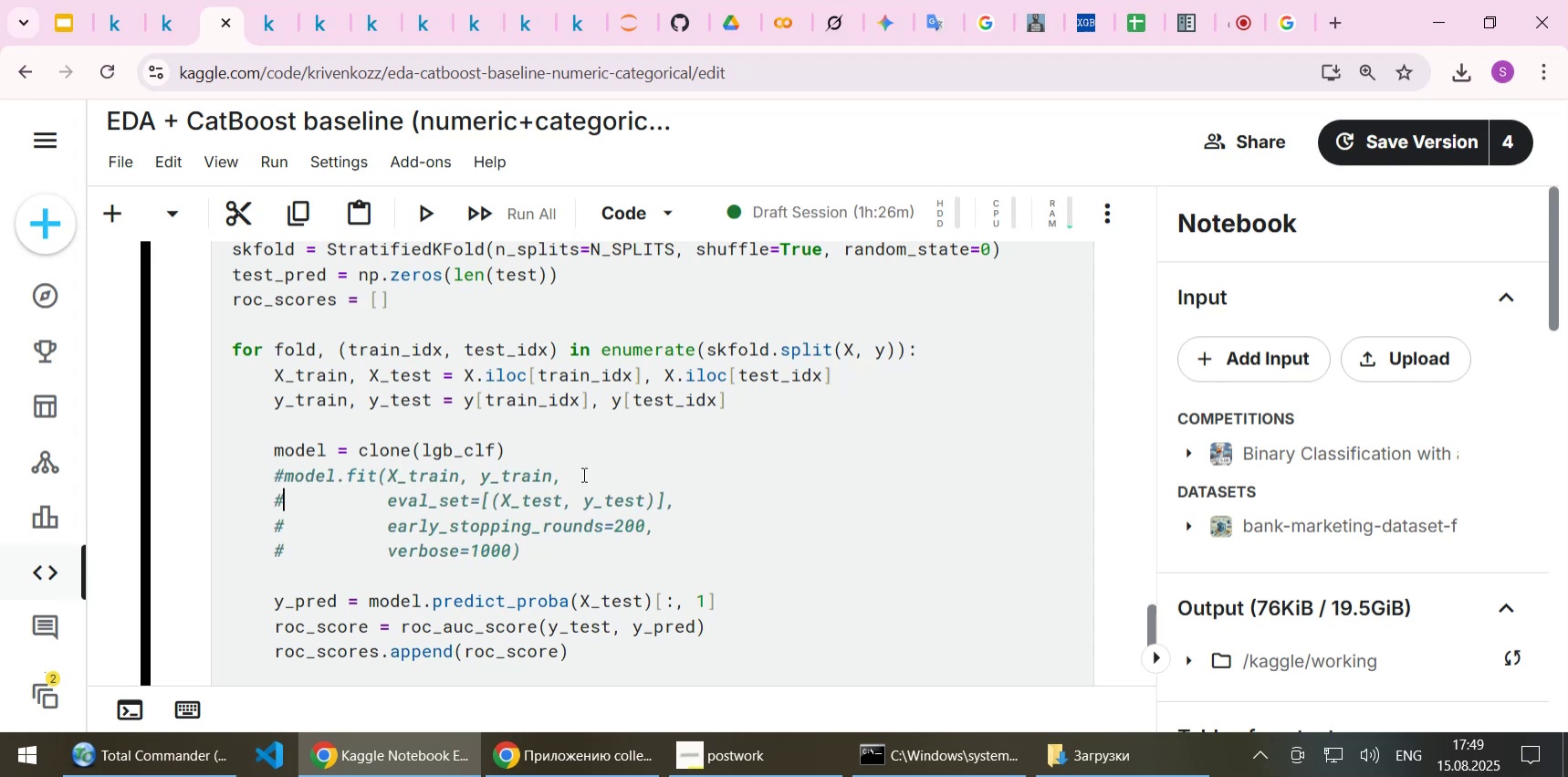 
key(ArrowUp)
 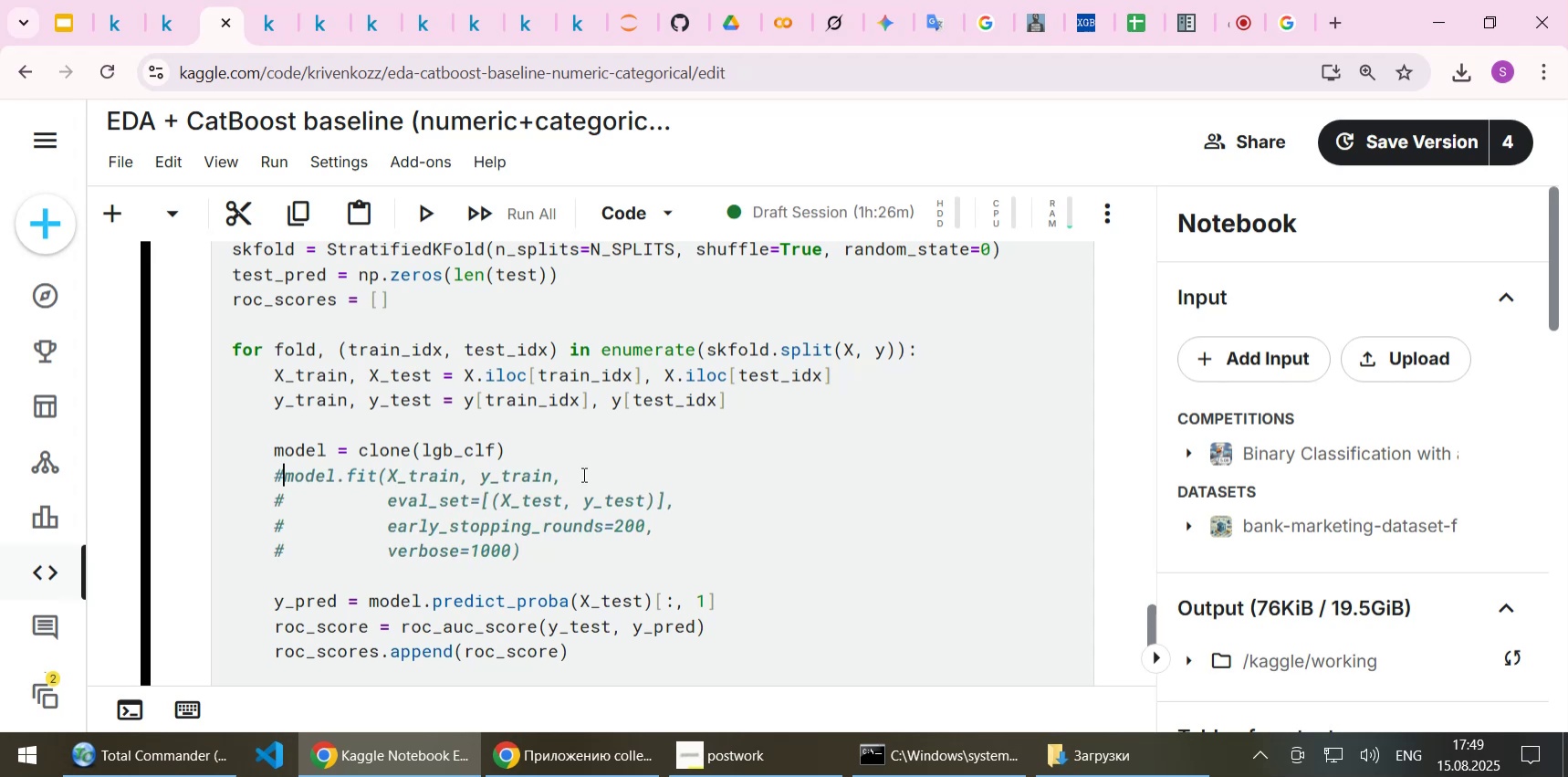 
key(Home)
 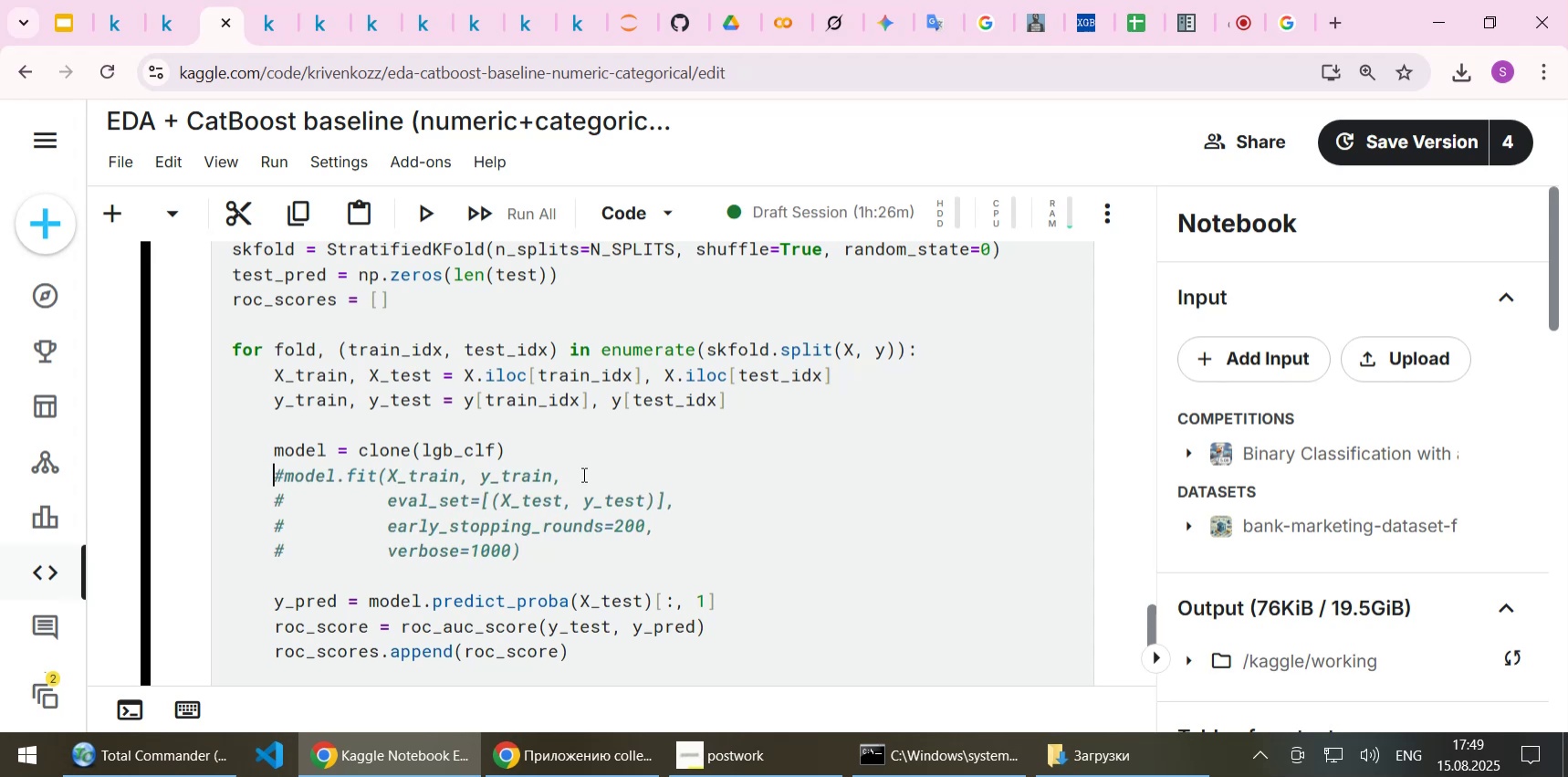 
key(Home)
 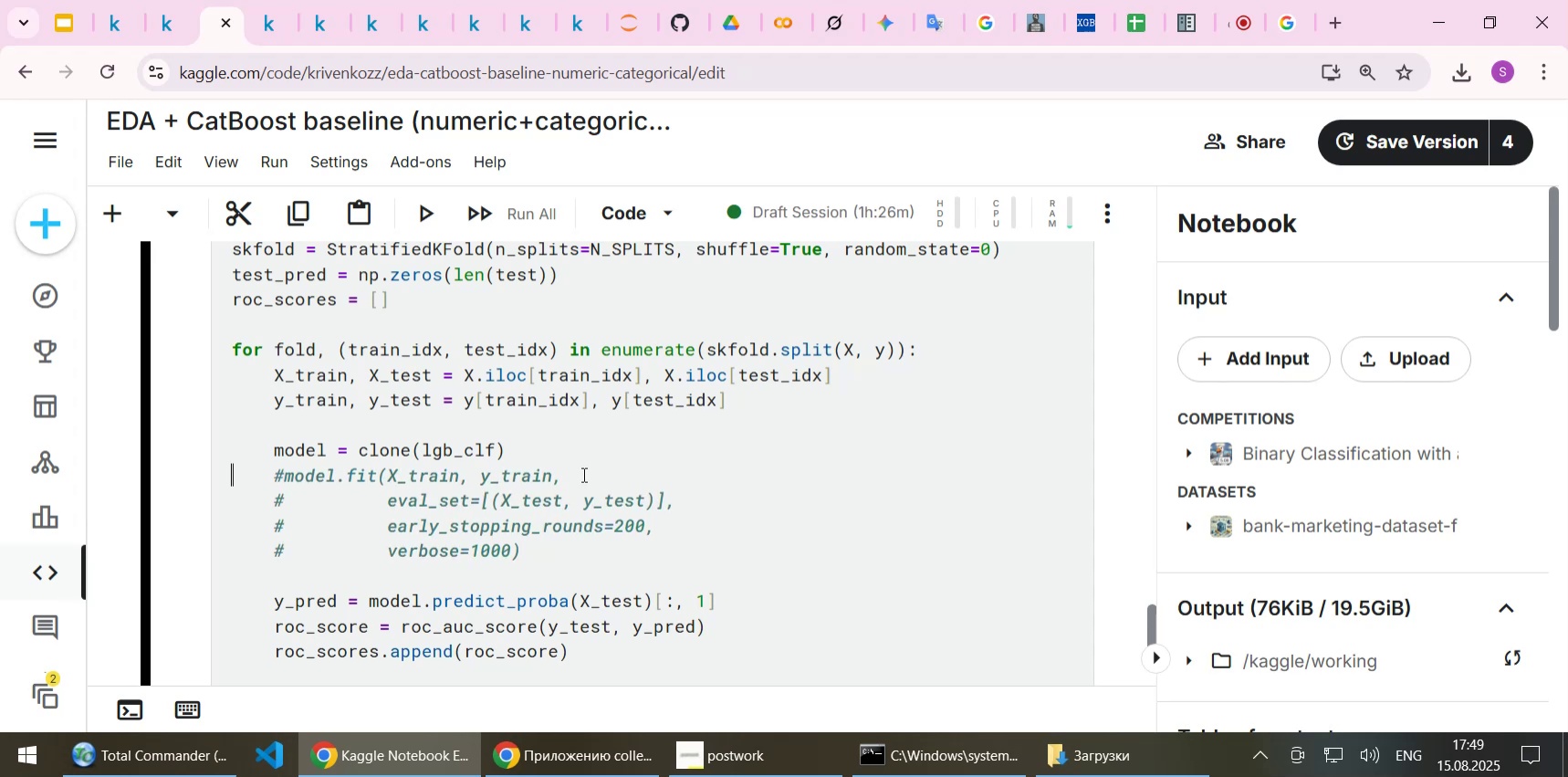 
key(Shift+ArrowDown)
 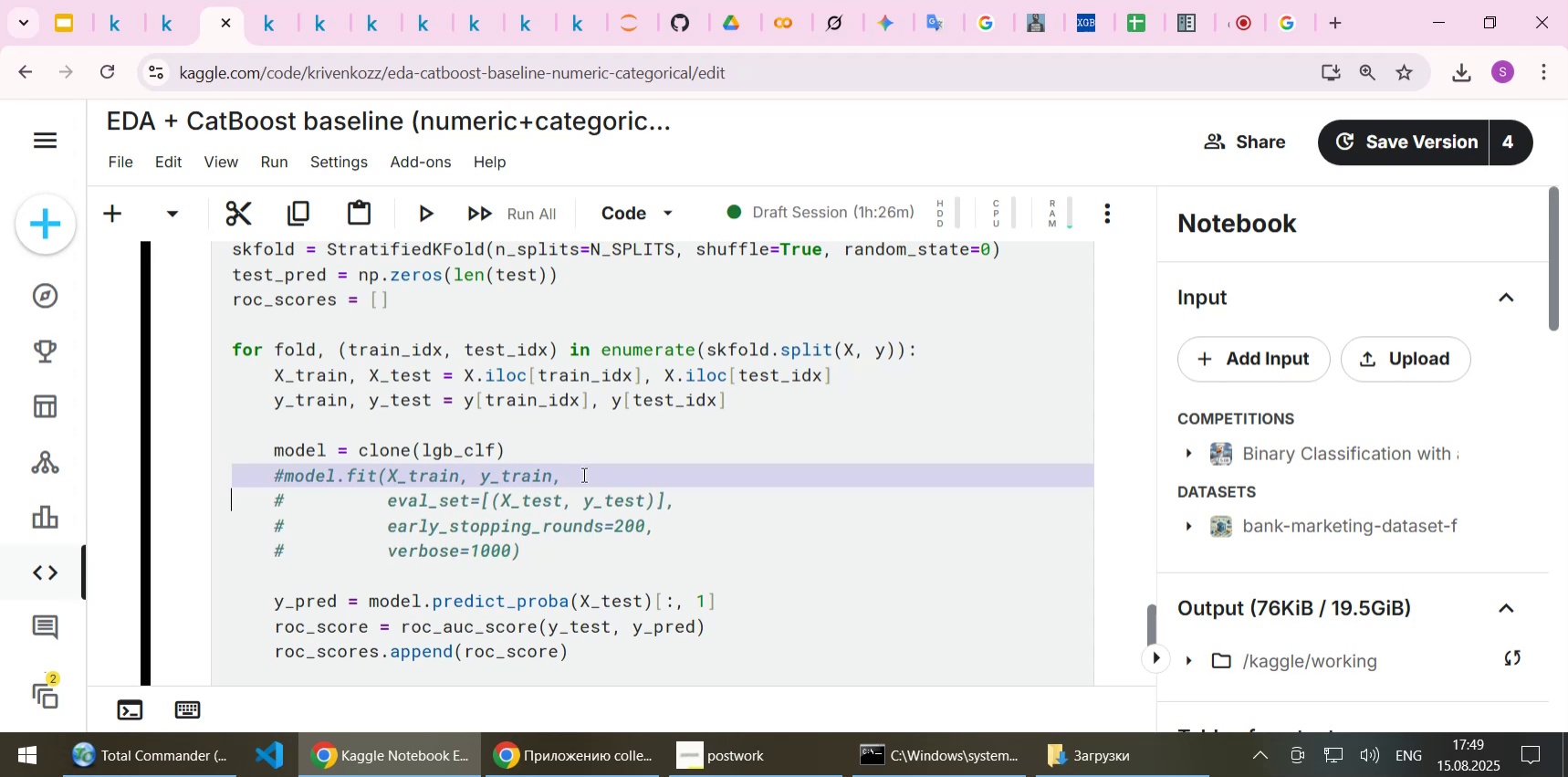 
key(Shift+ArrowDown)
 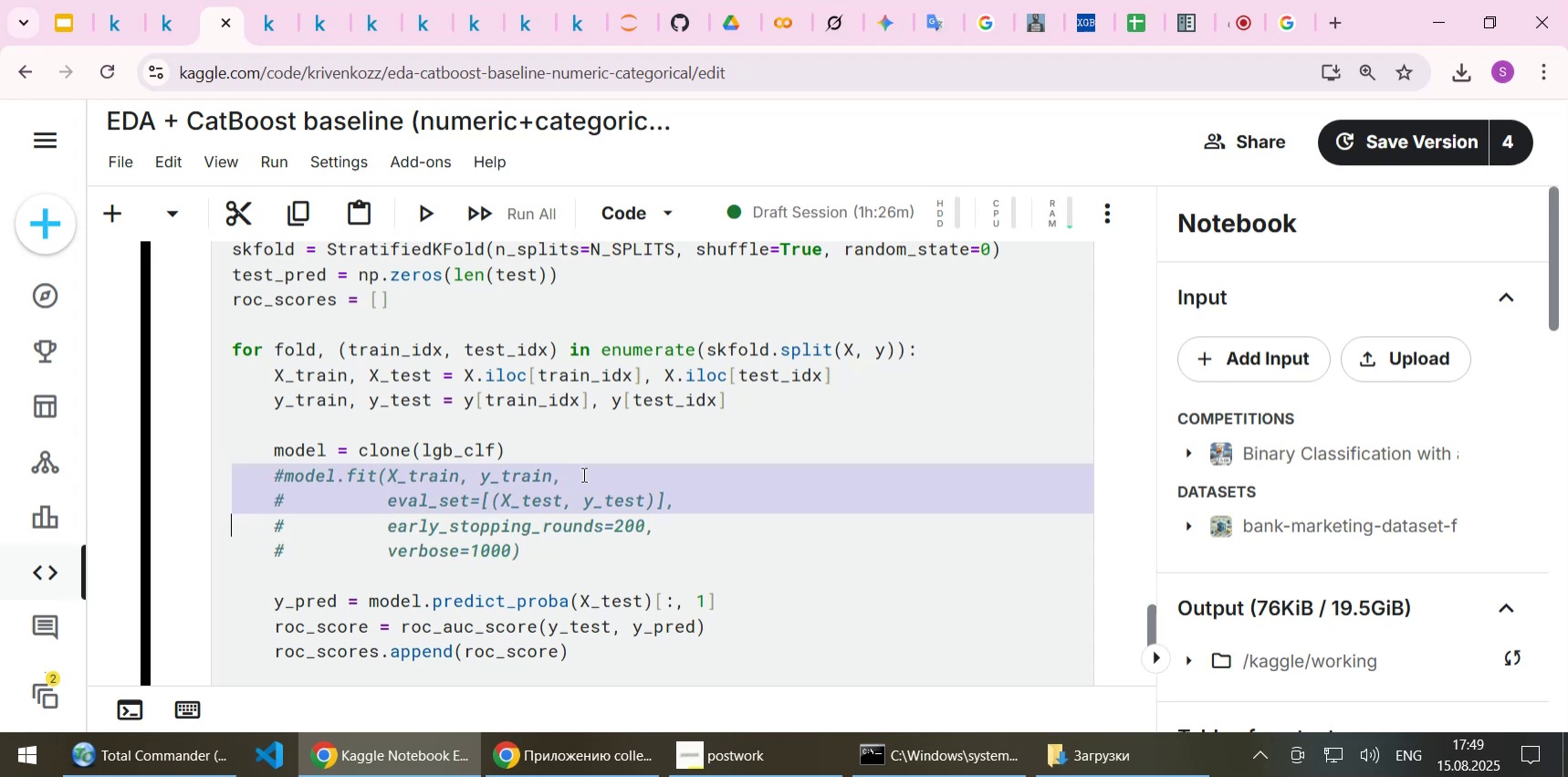 
key(Shift+ArrowDown)
 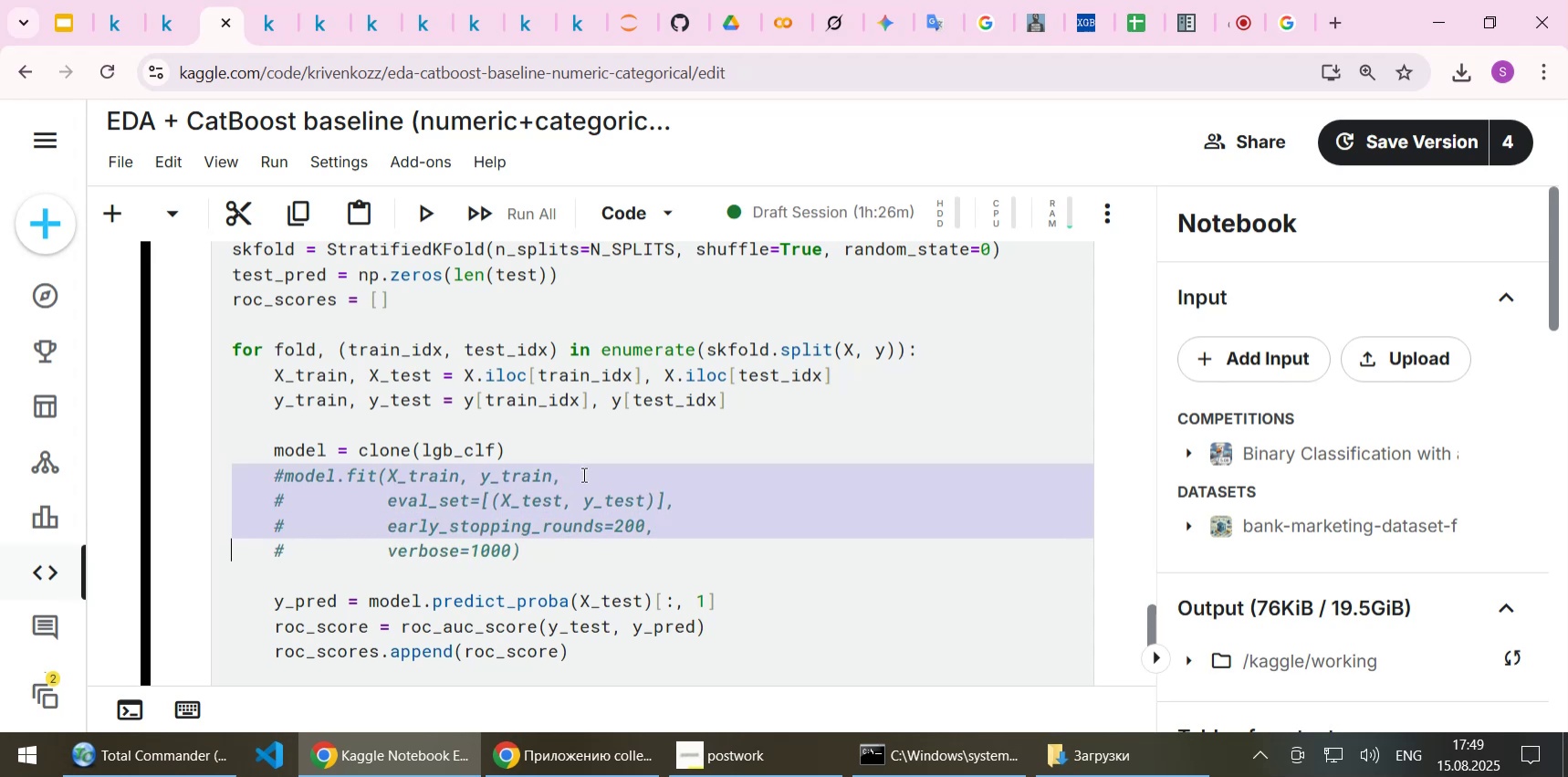 
key(Shift+End)
 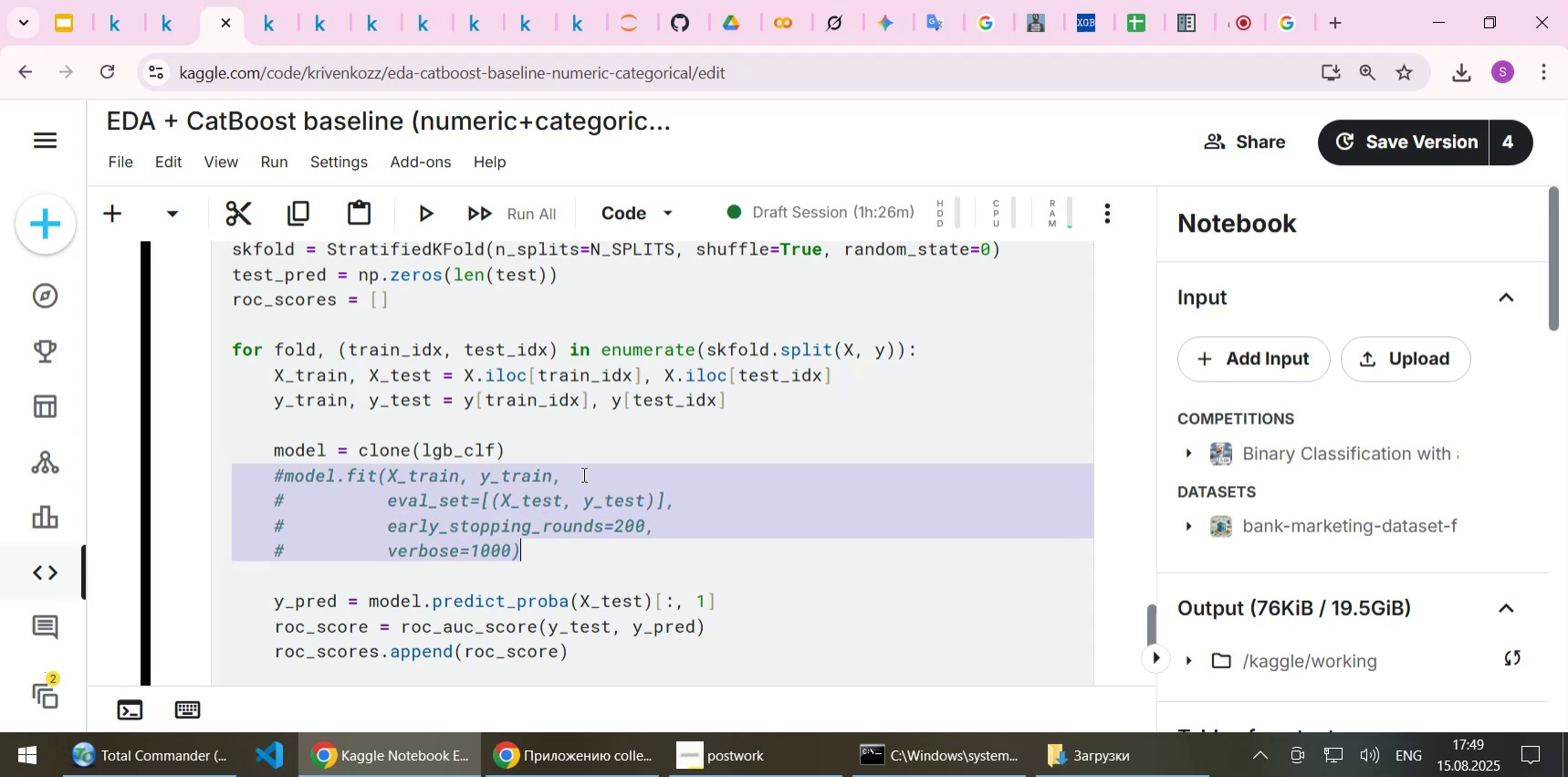 
key(Control+C)
 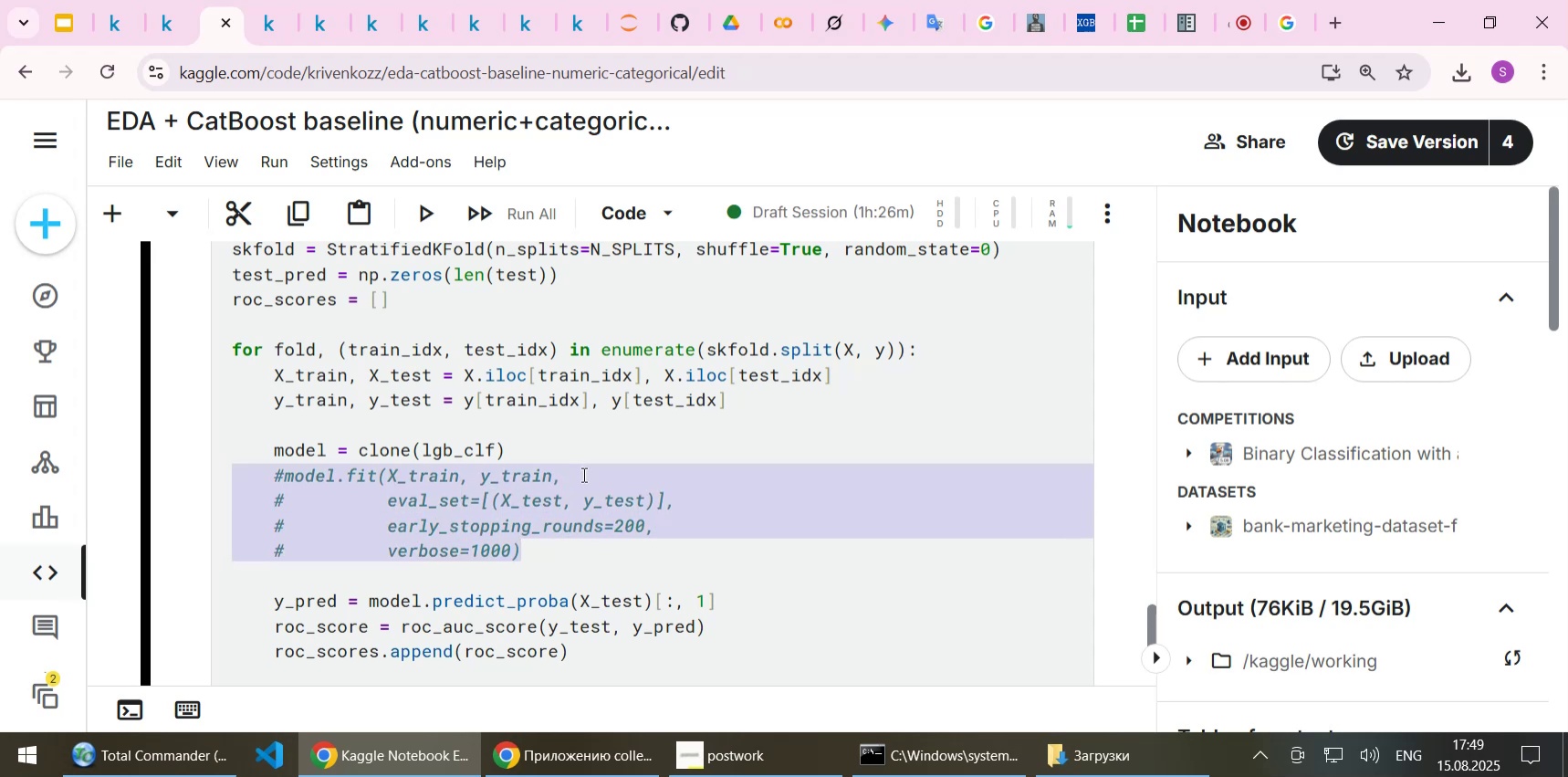 
key(End)
 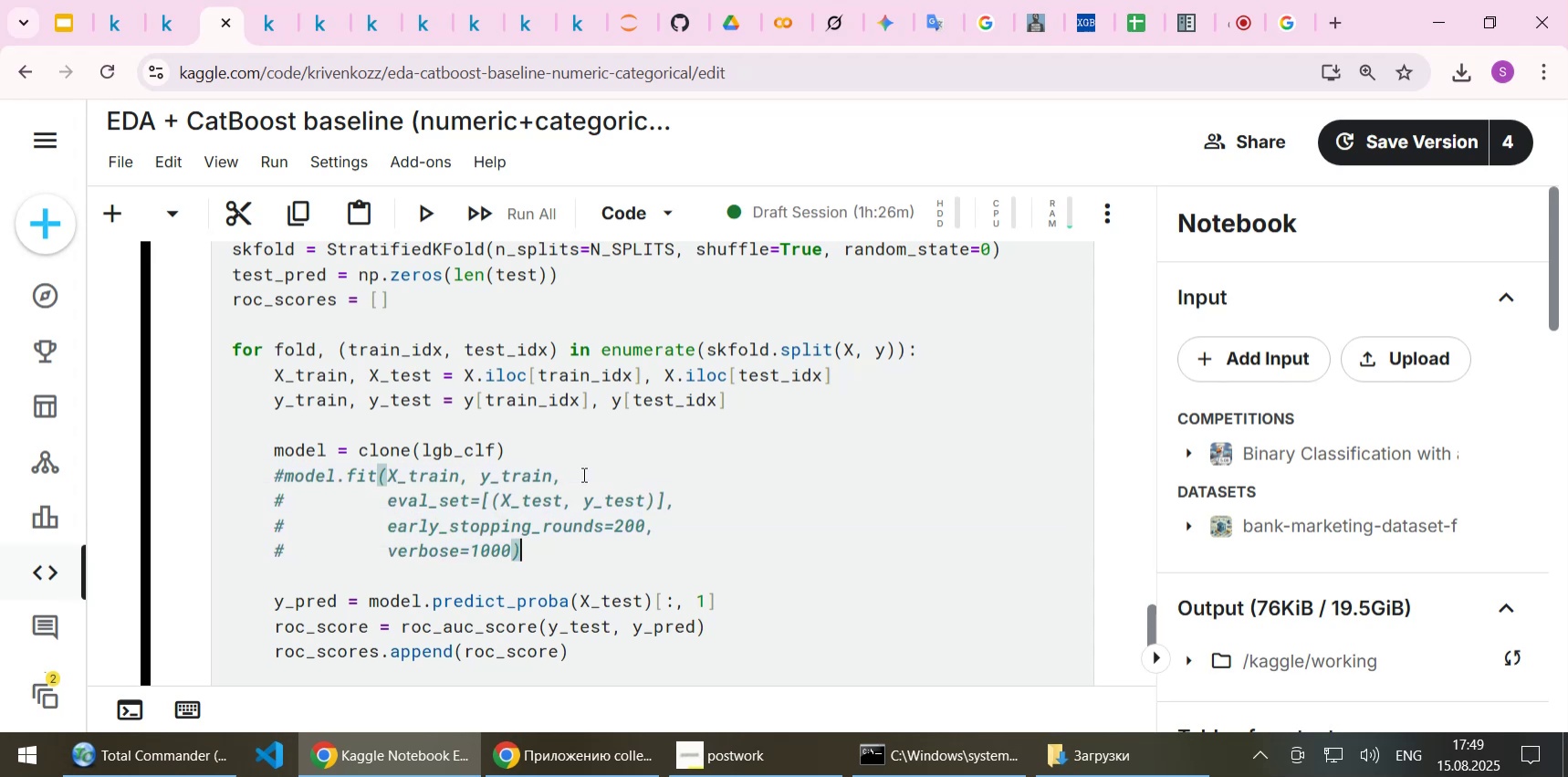 
key(Enter)
 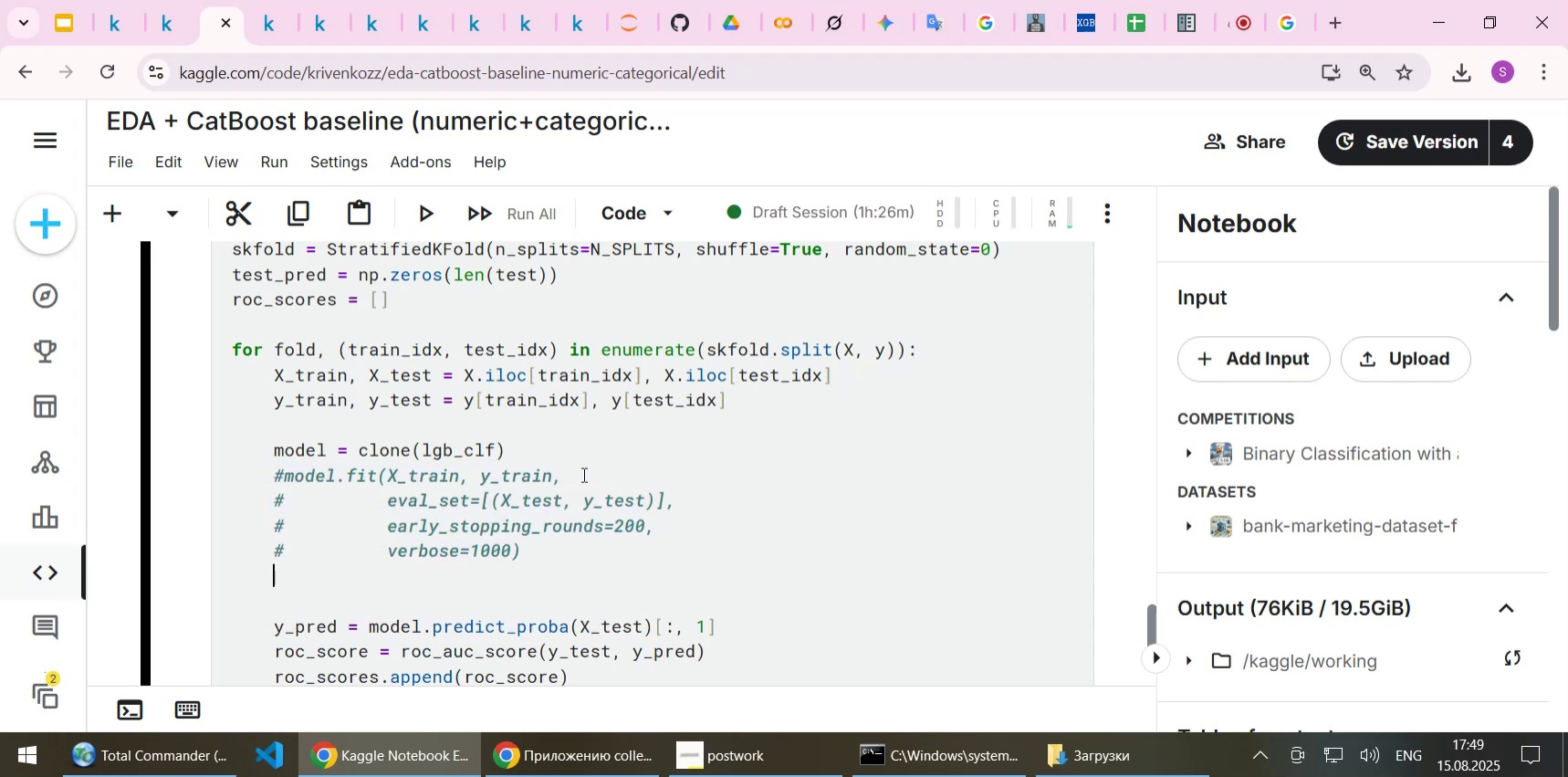 
key(Home)
 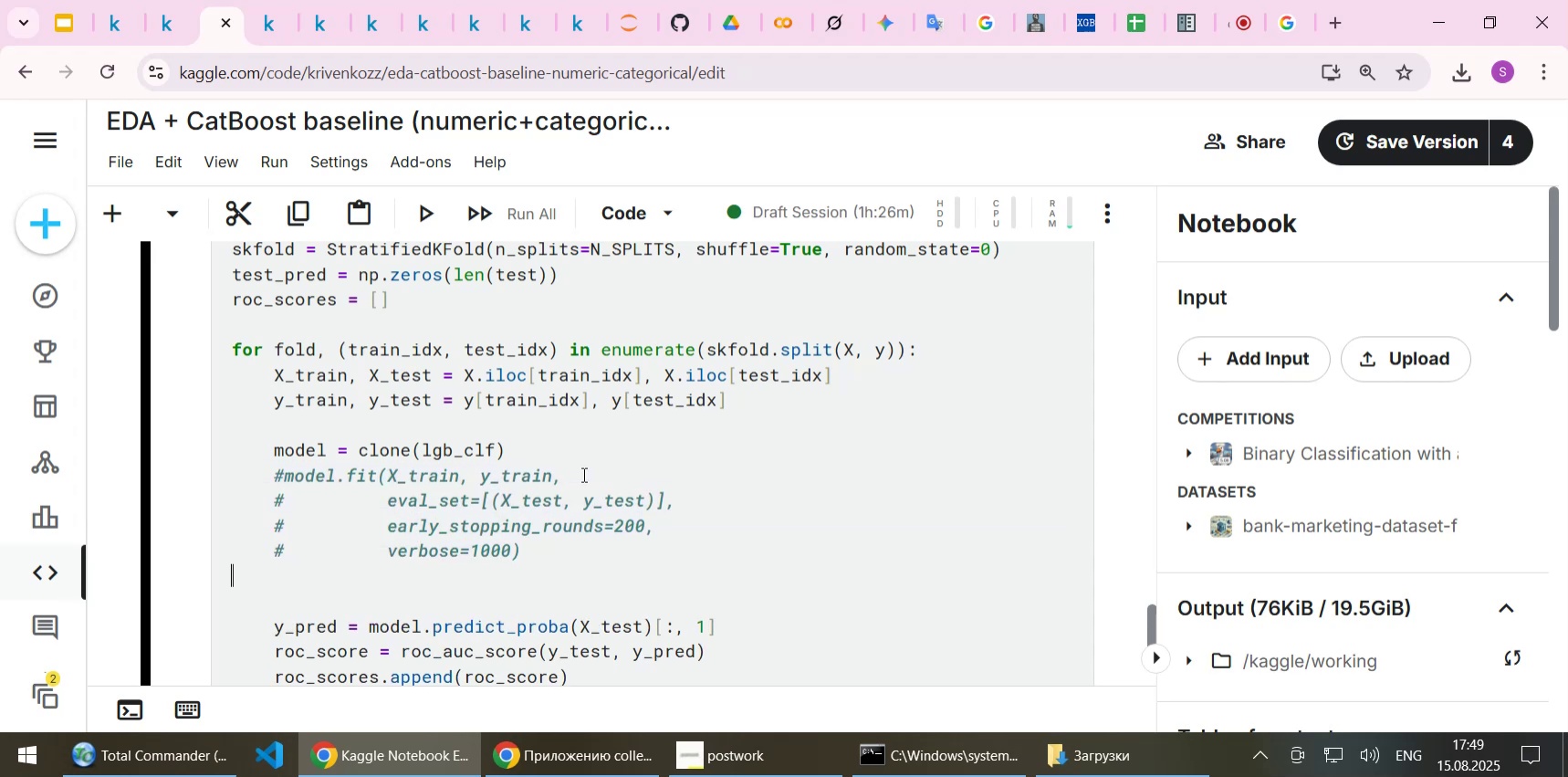 
key(Control+ControlLeft)
 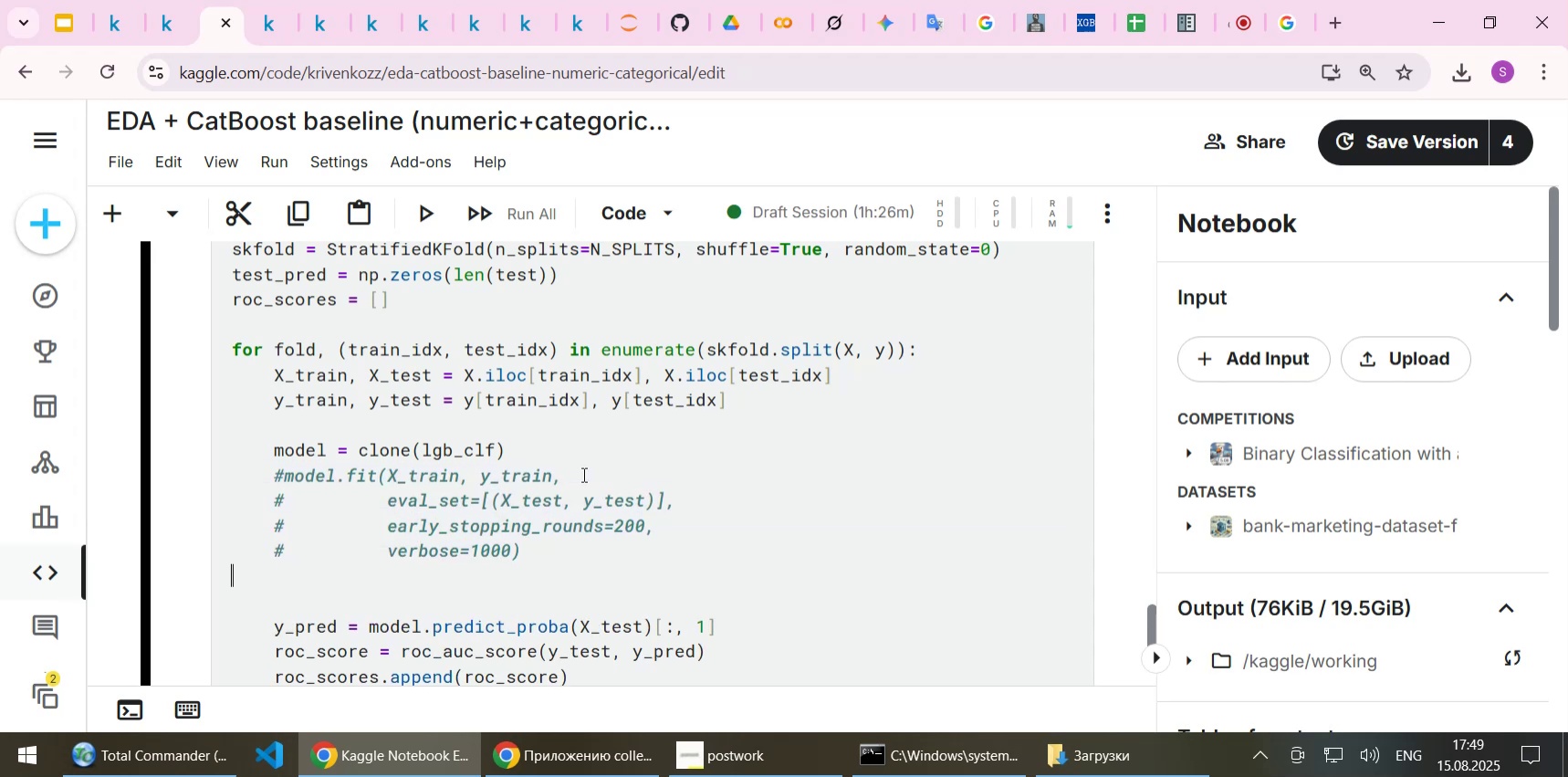 
key(Control+V)
 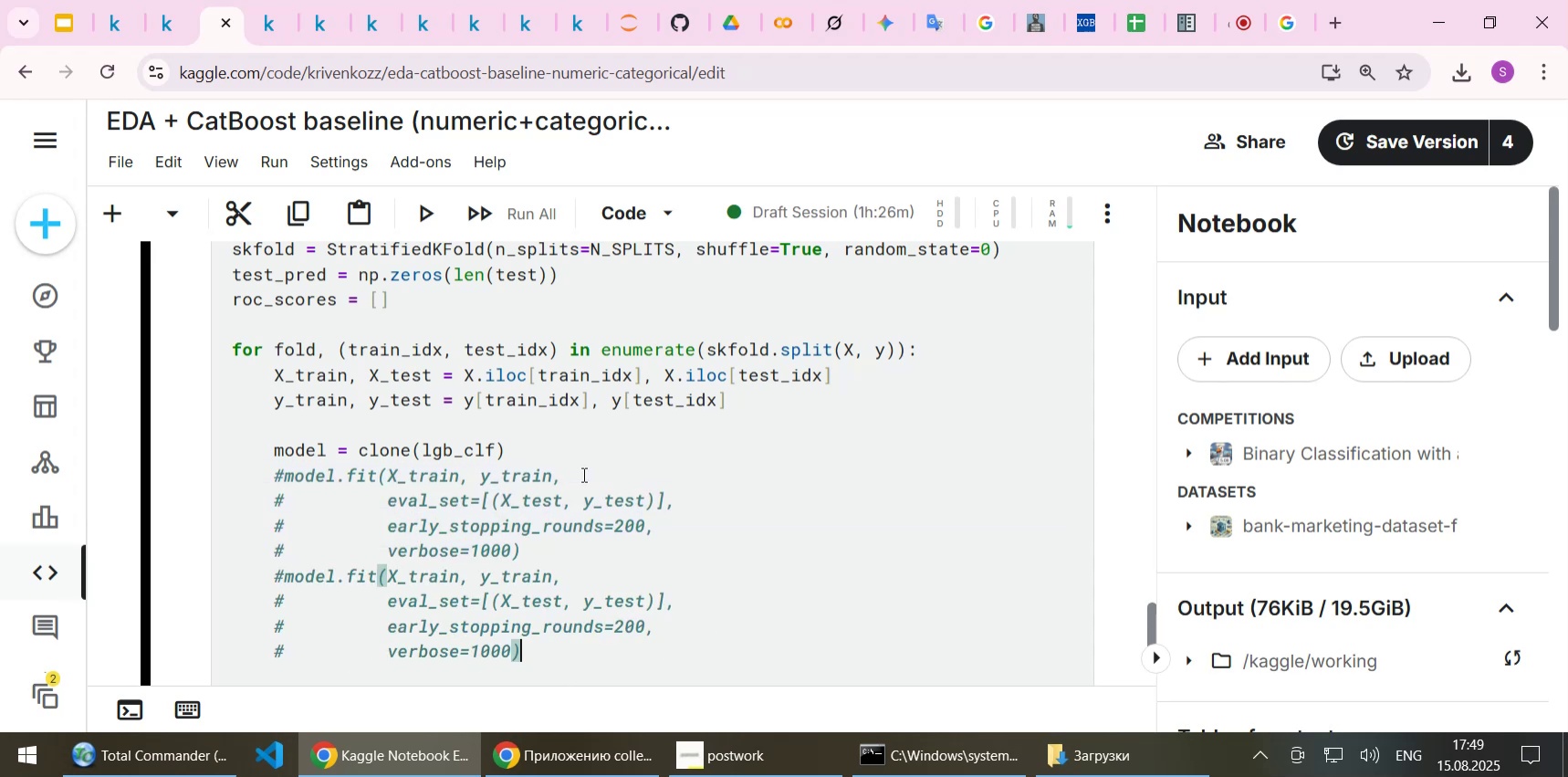 
key(ArrowUp)
 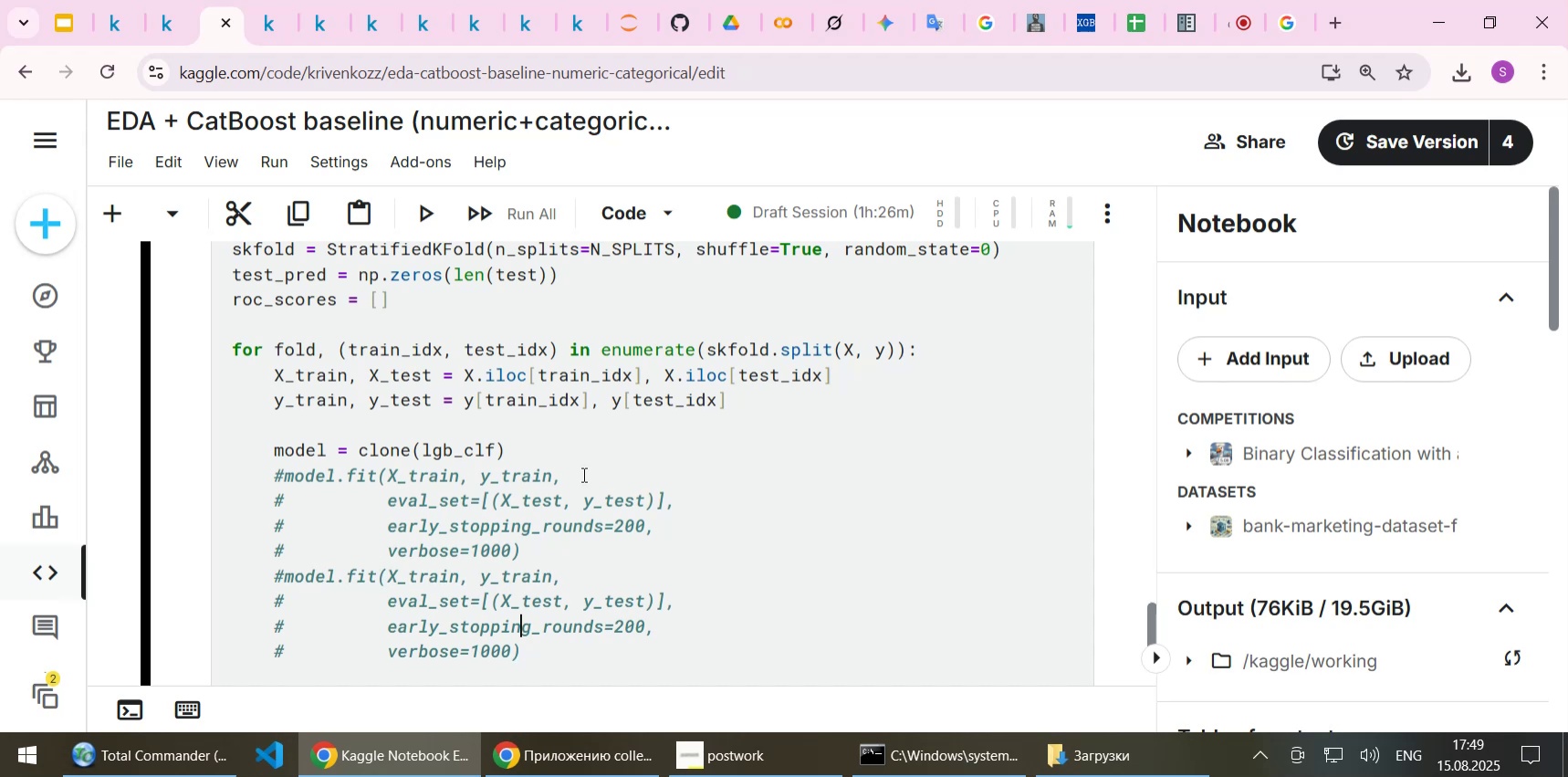 
key(ArrowUp)
 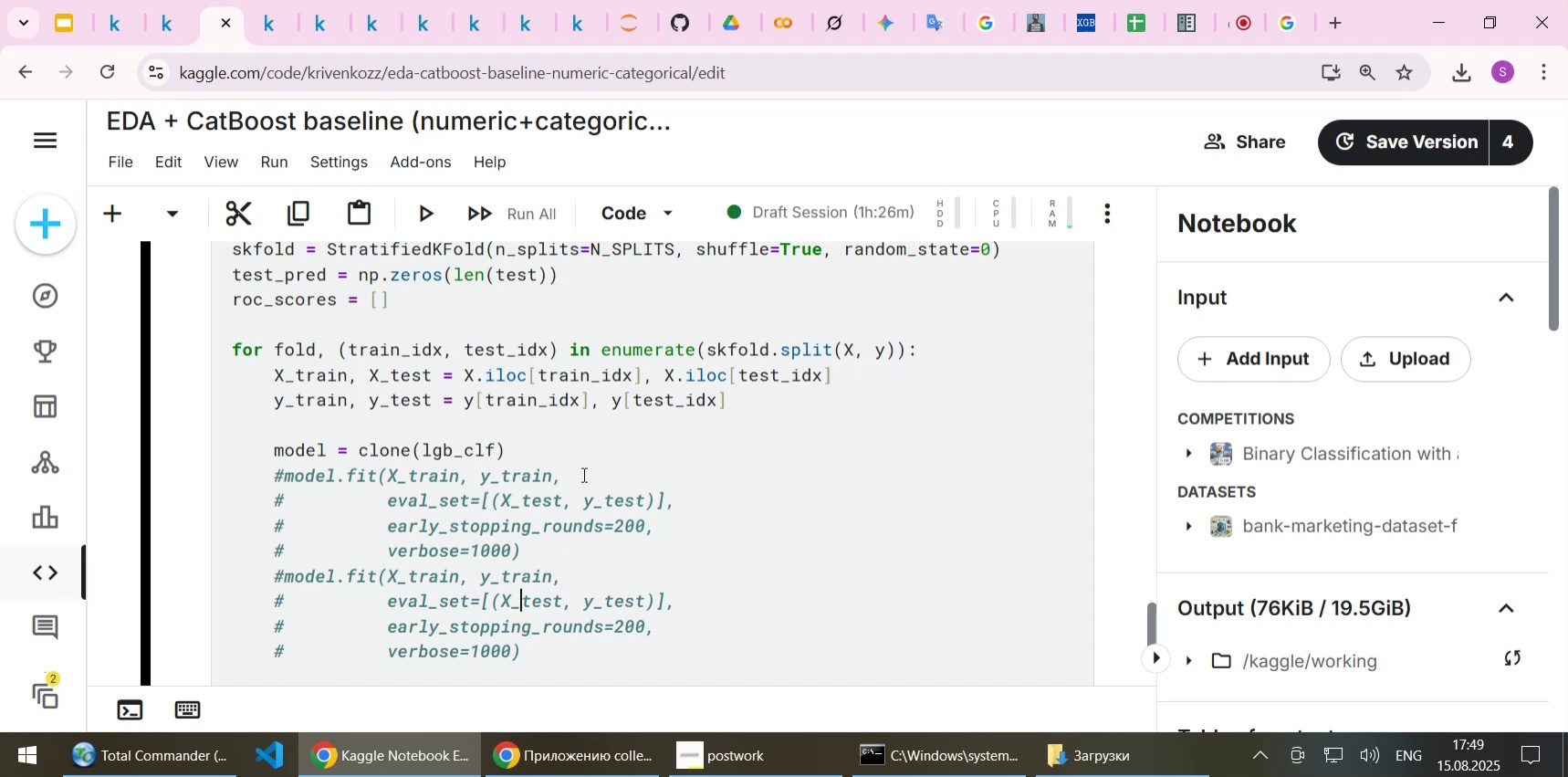 
key(ArrowUp)
 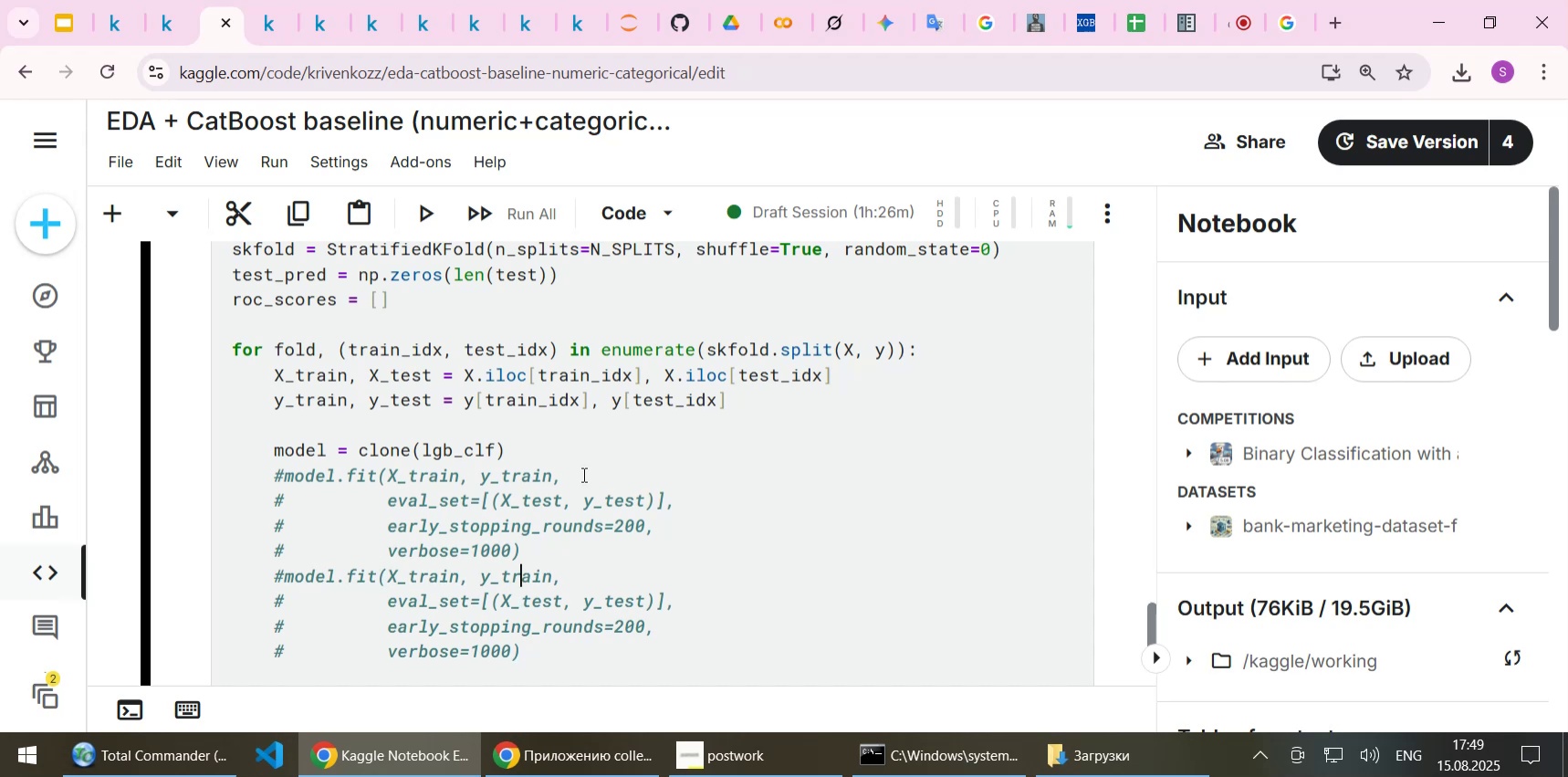 
key(Home)
 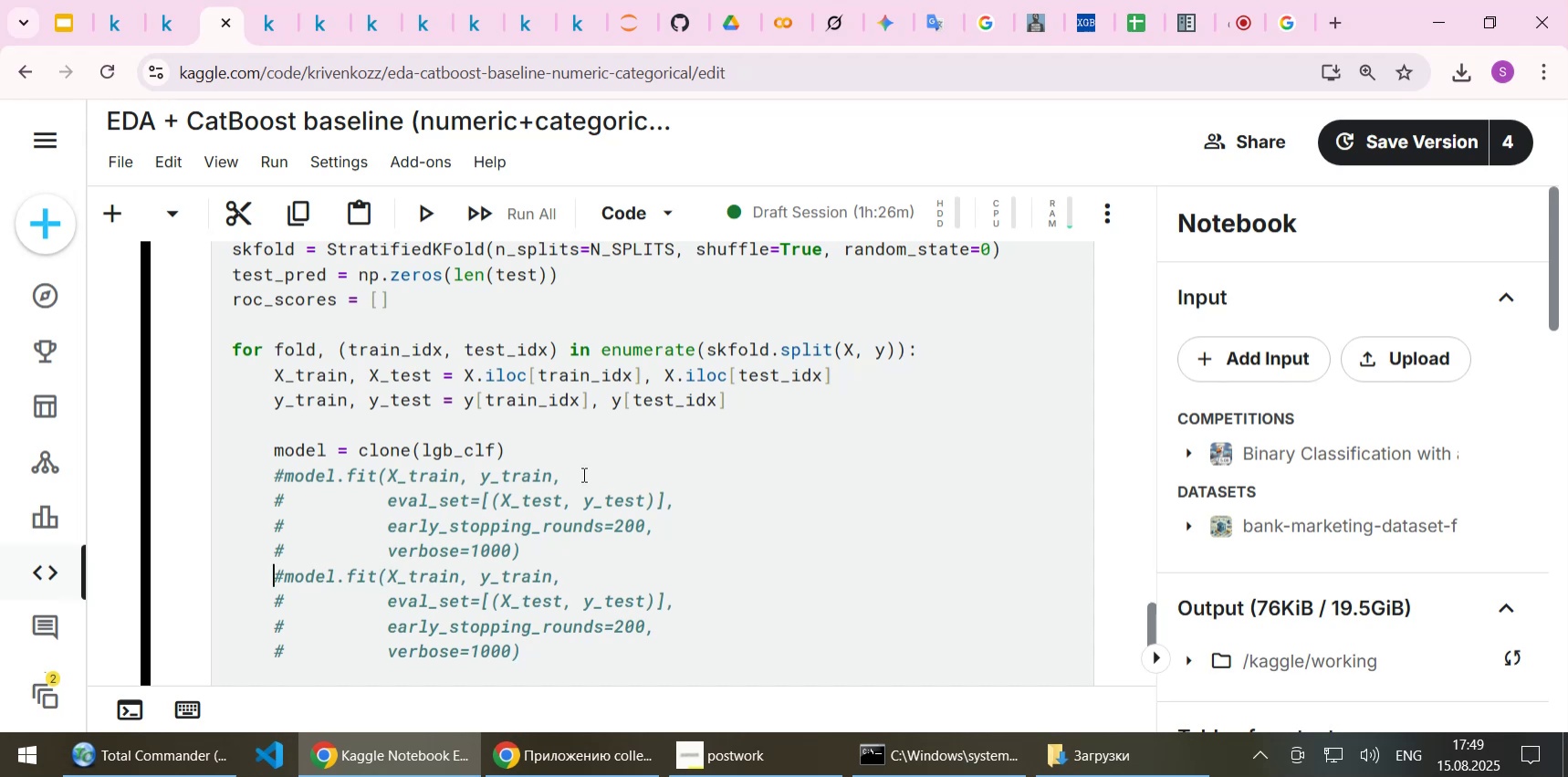 
key(Delete)
 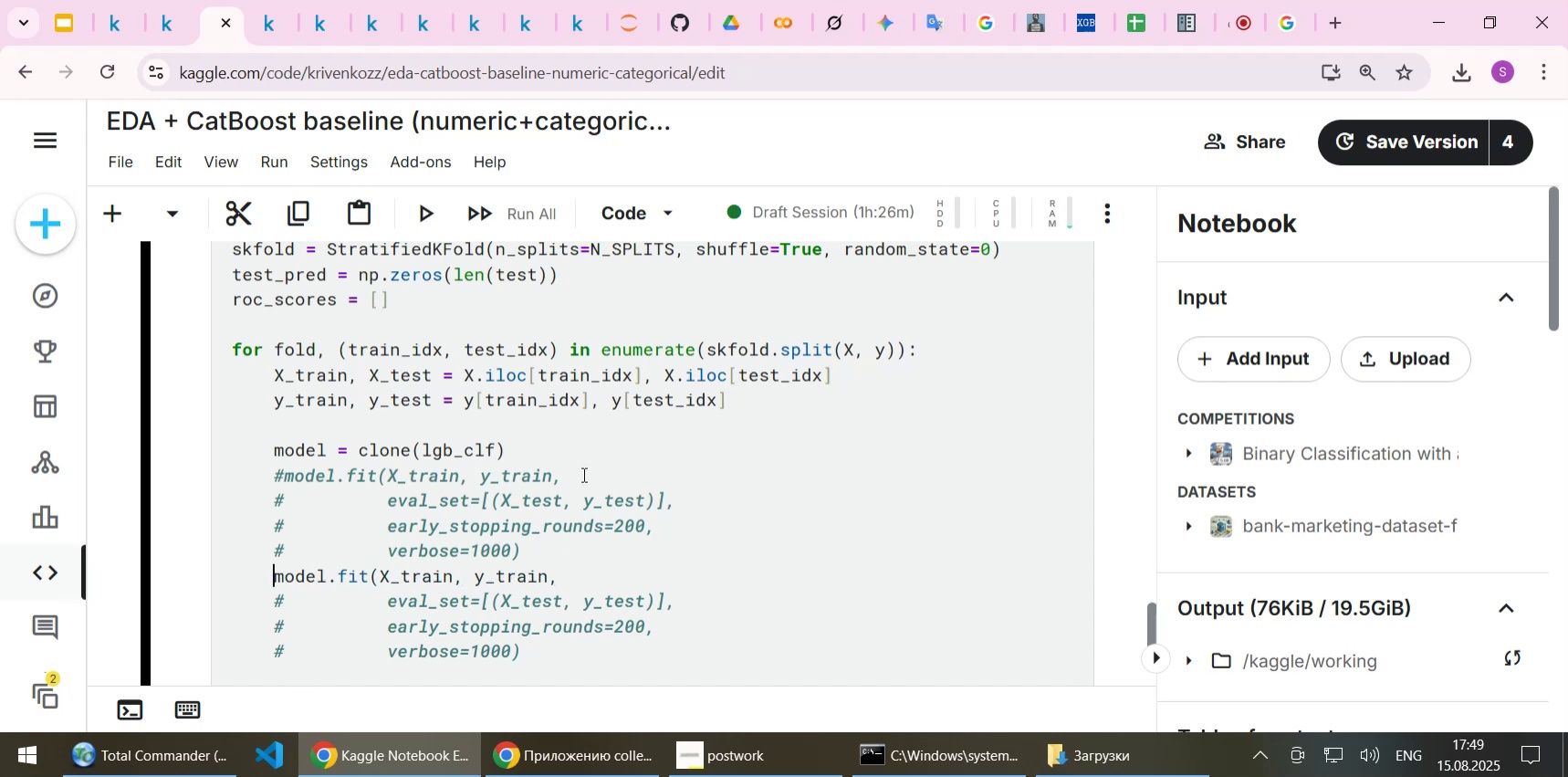 
key(ArrowDown)
 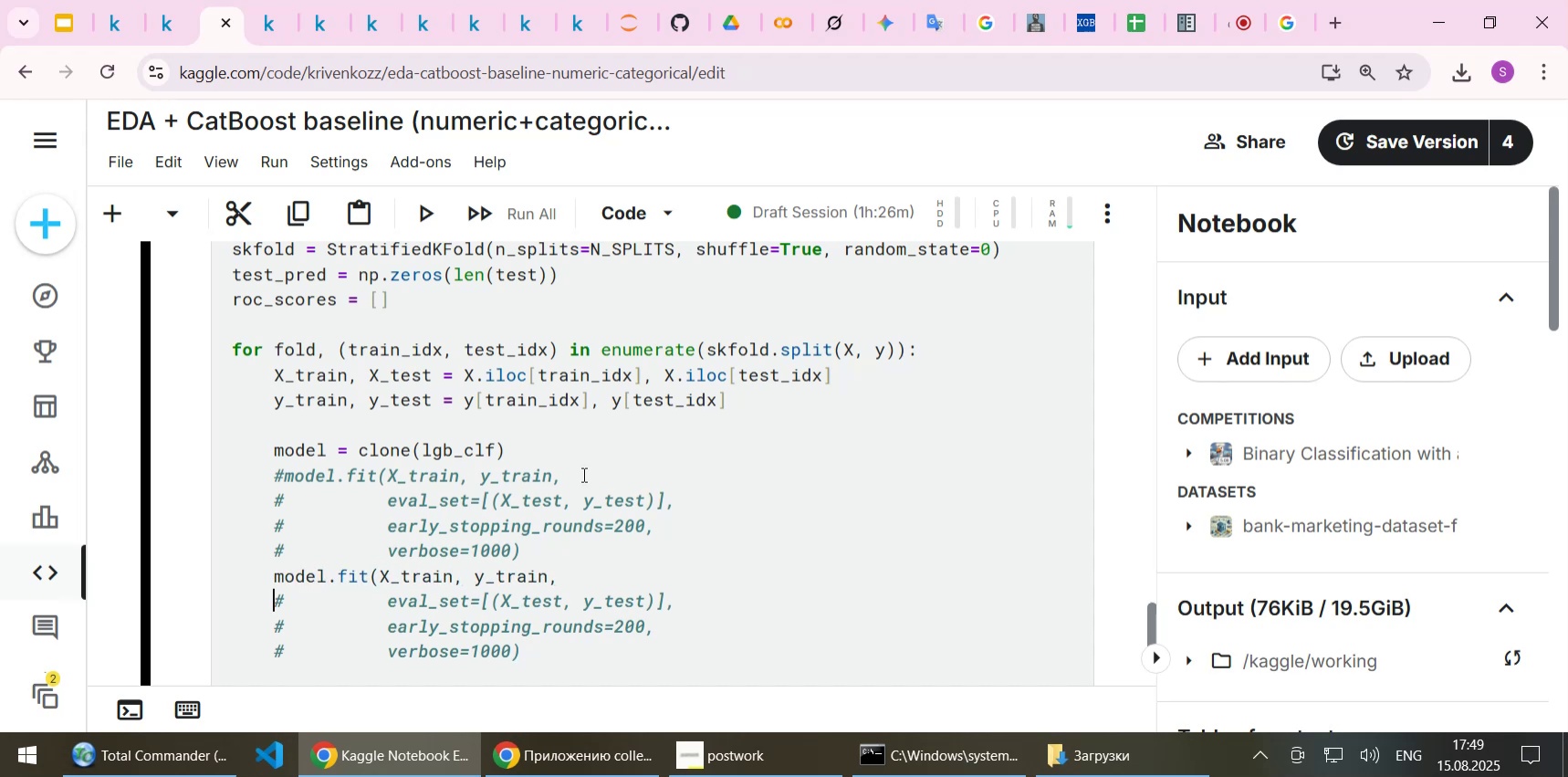 
key(Delete)
 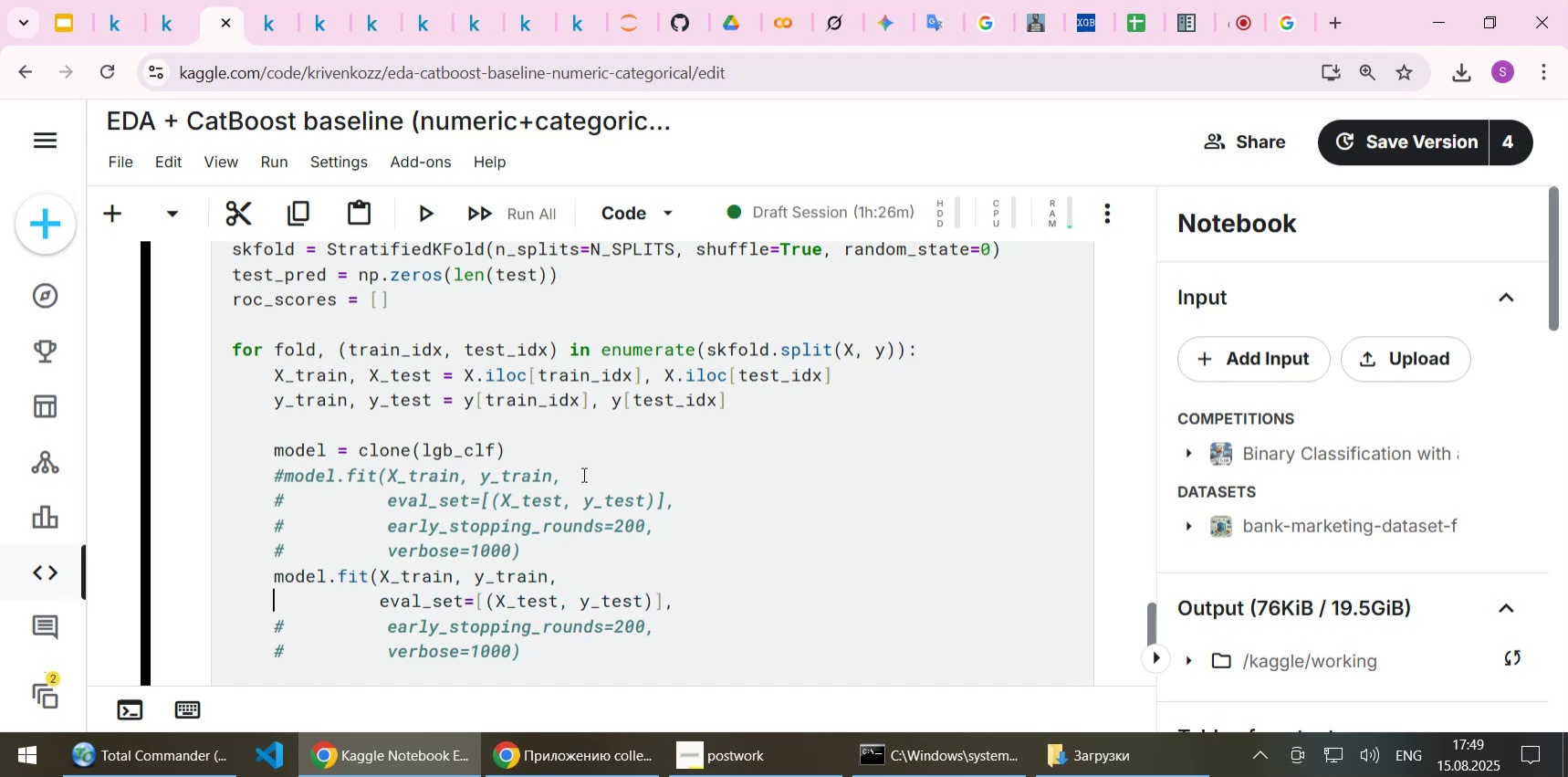 
key(ArrowDown)
 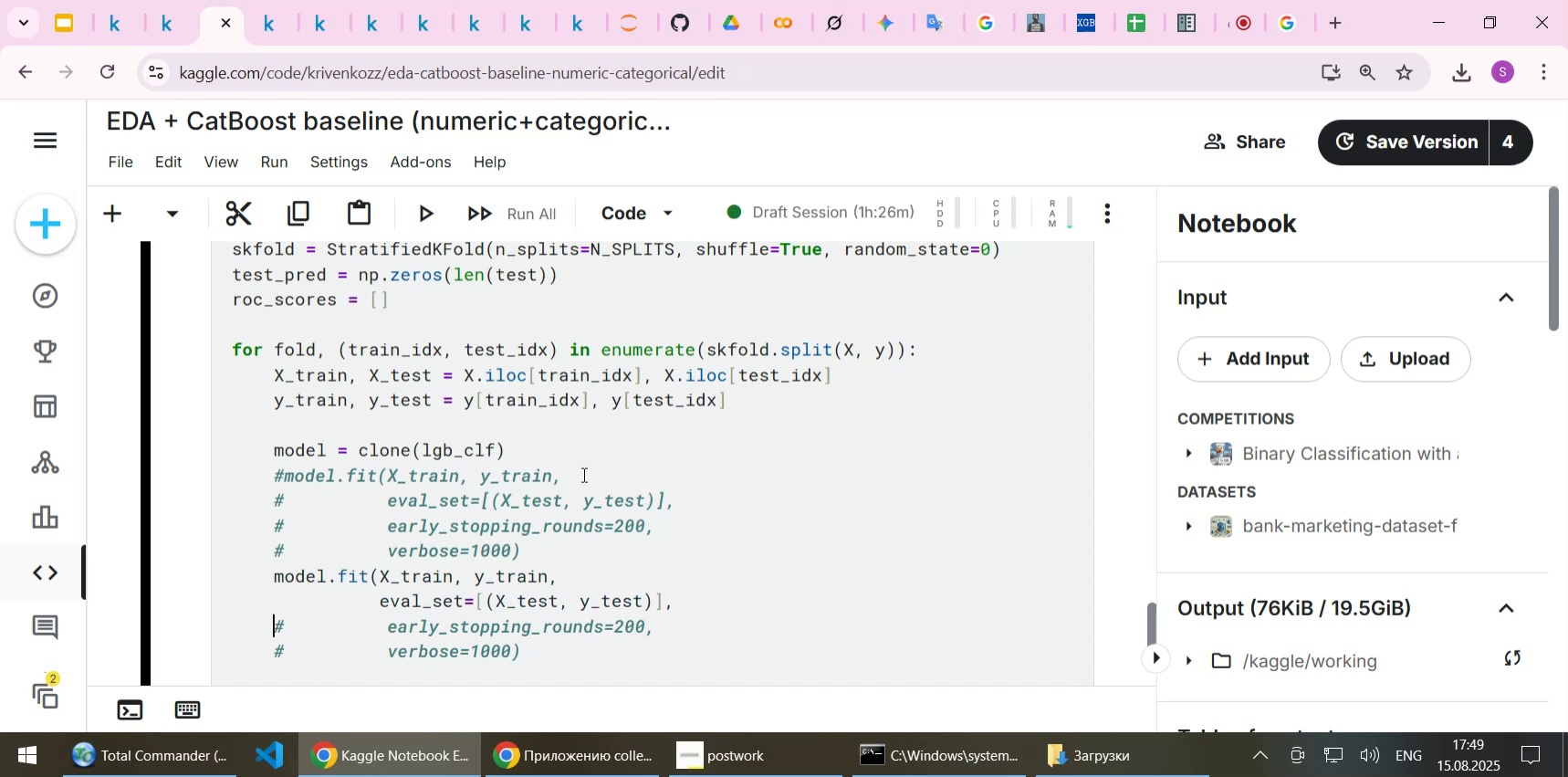 
key(Delete)
 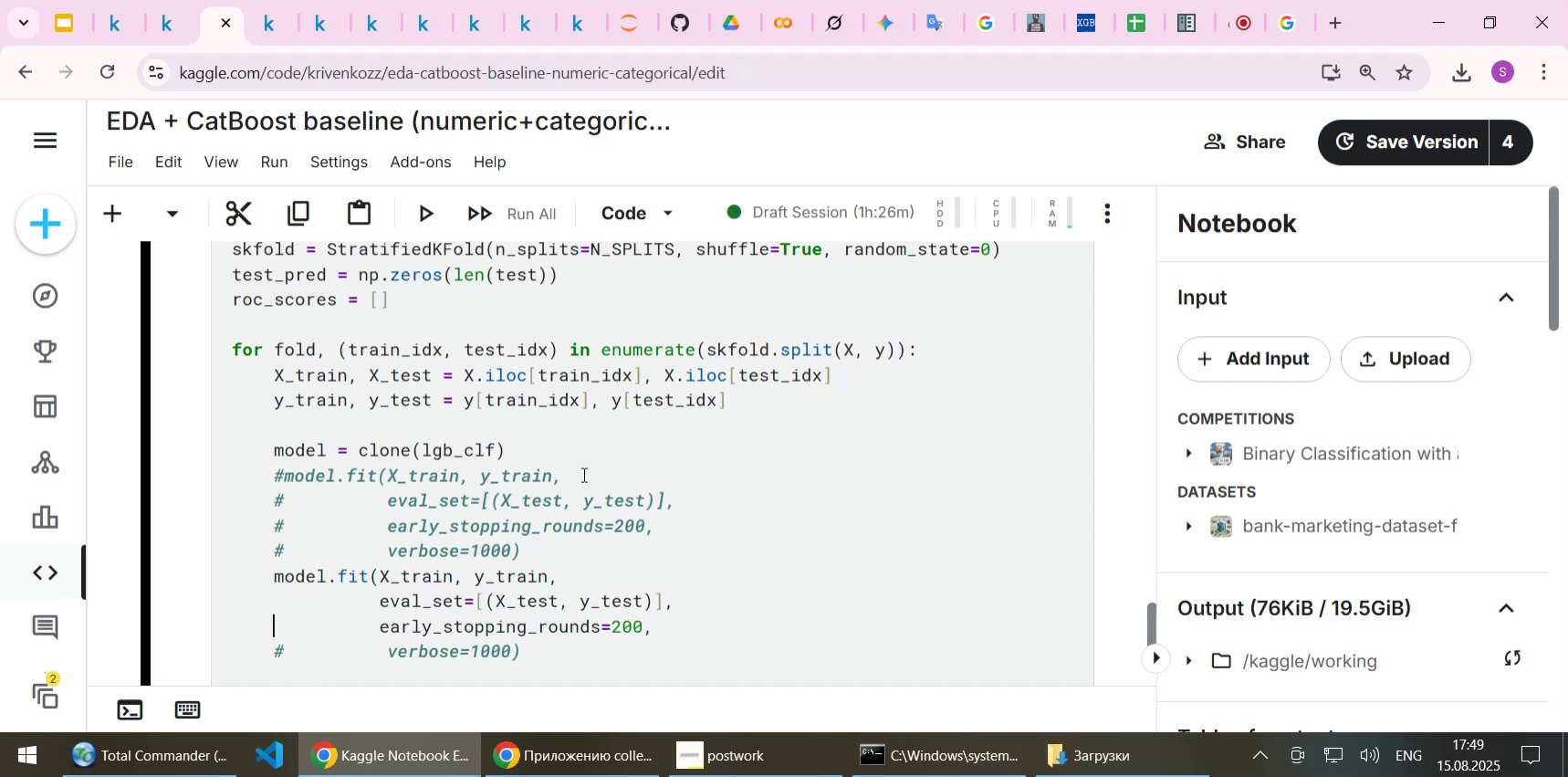 
key(ArrowDown)
 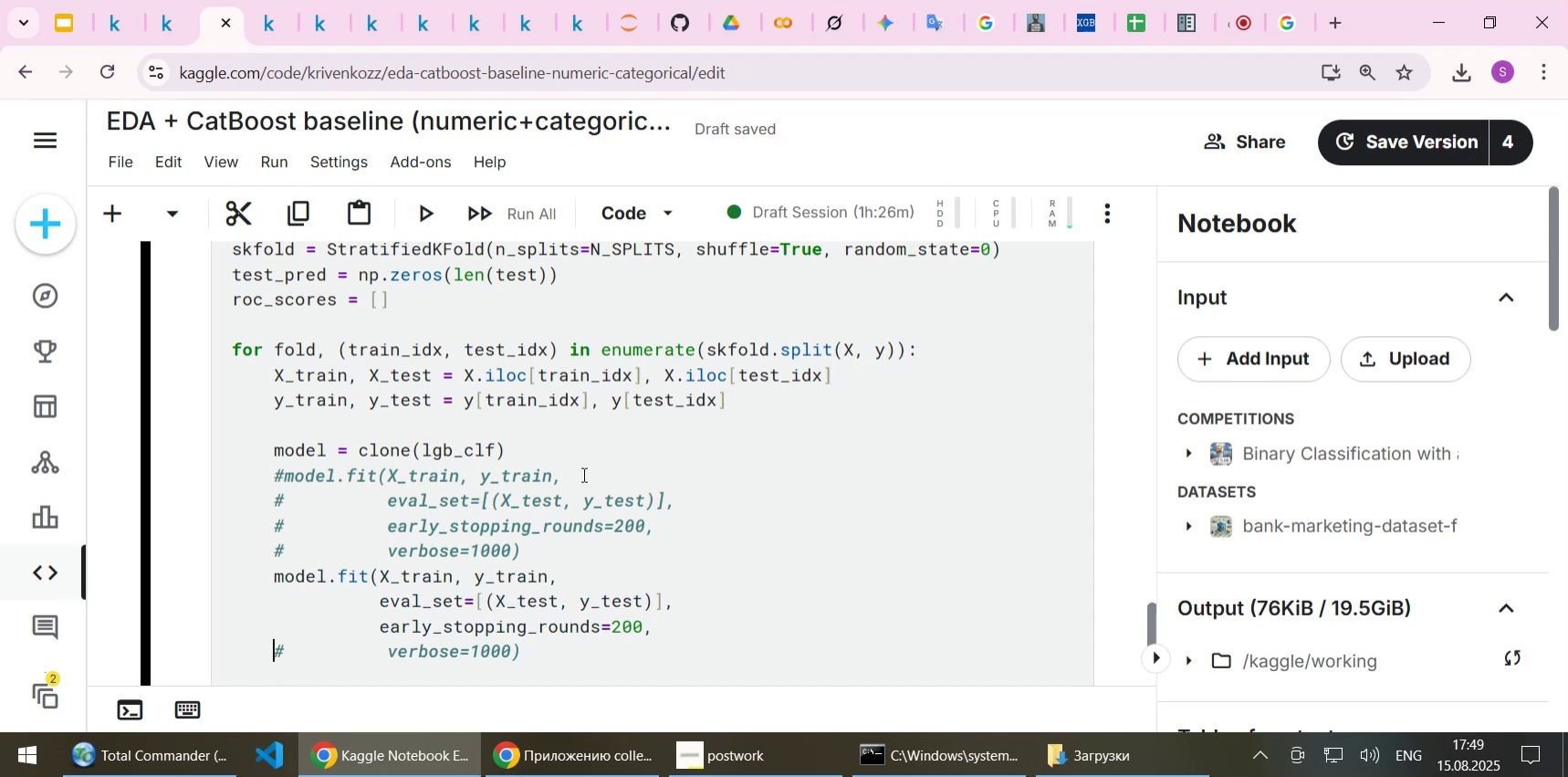 
key(Delete)
 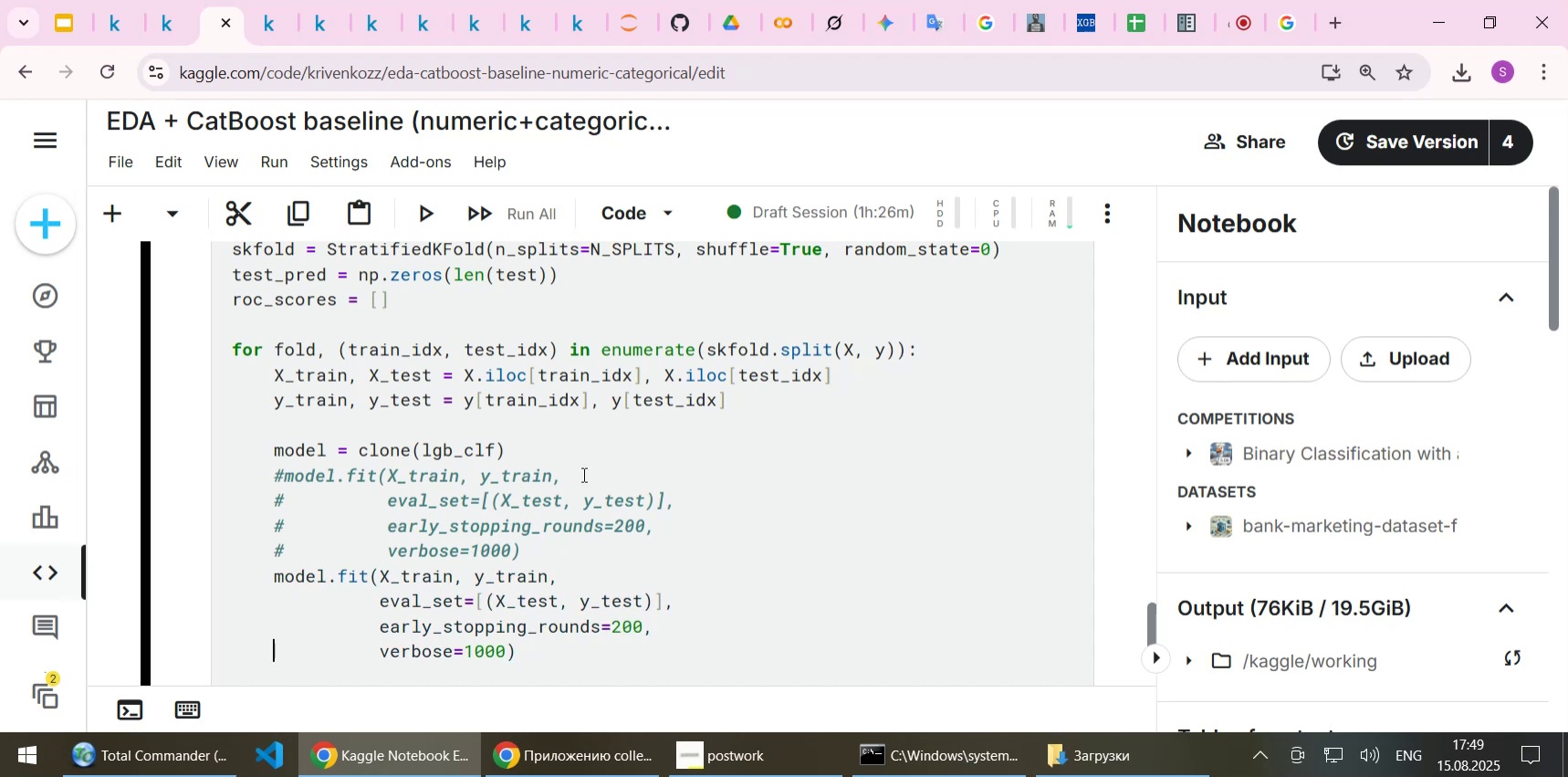 
key(Control+S)
 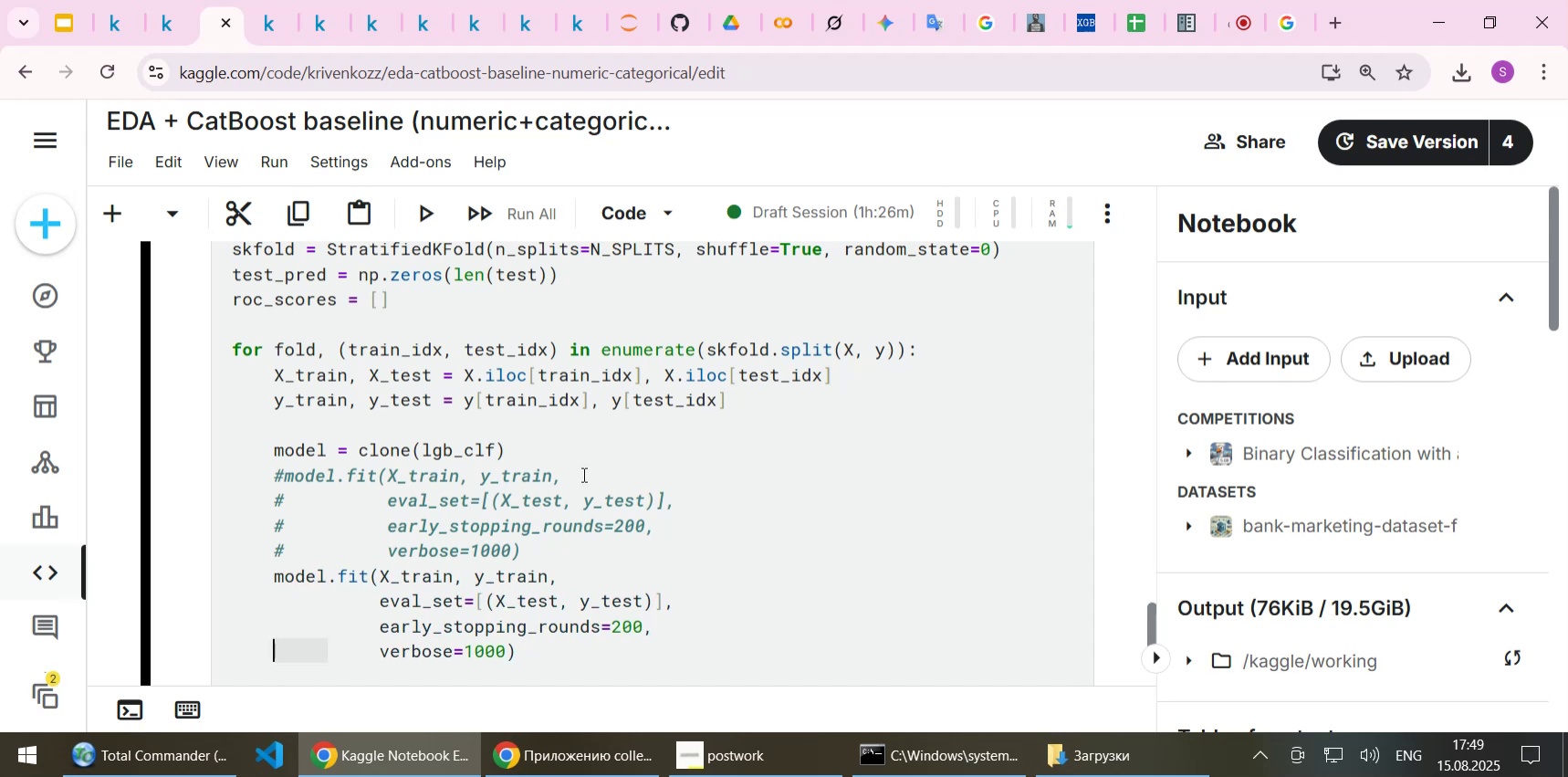 
scroll: coordinate [632, 450], scroll_direction: down, amount: 2.0
 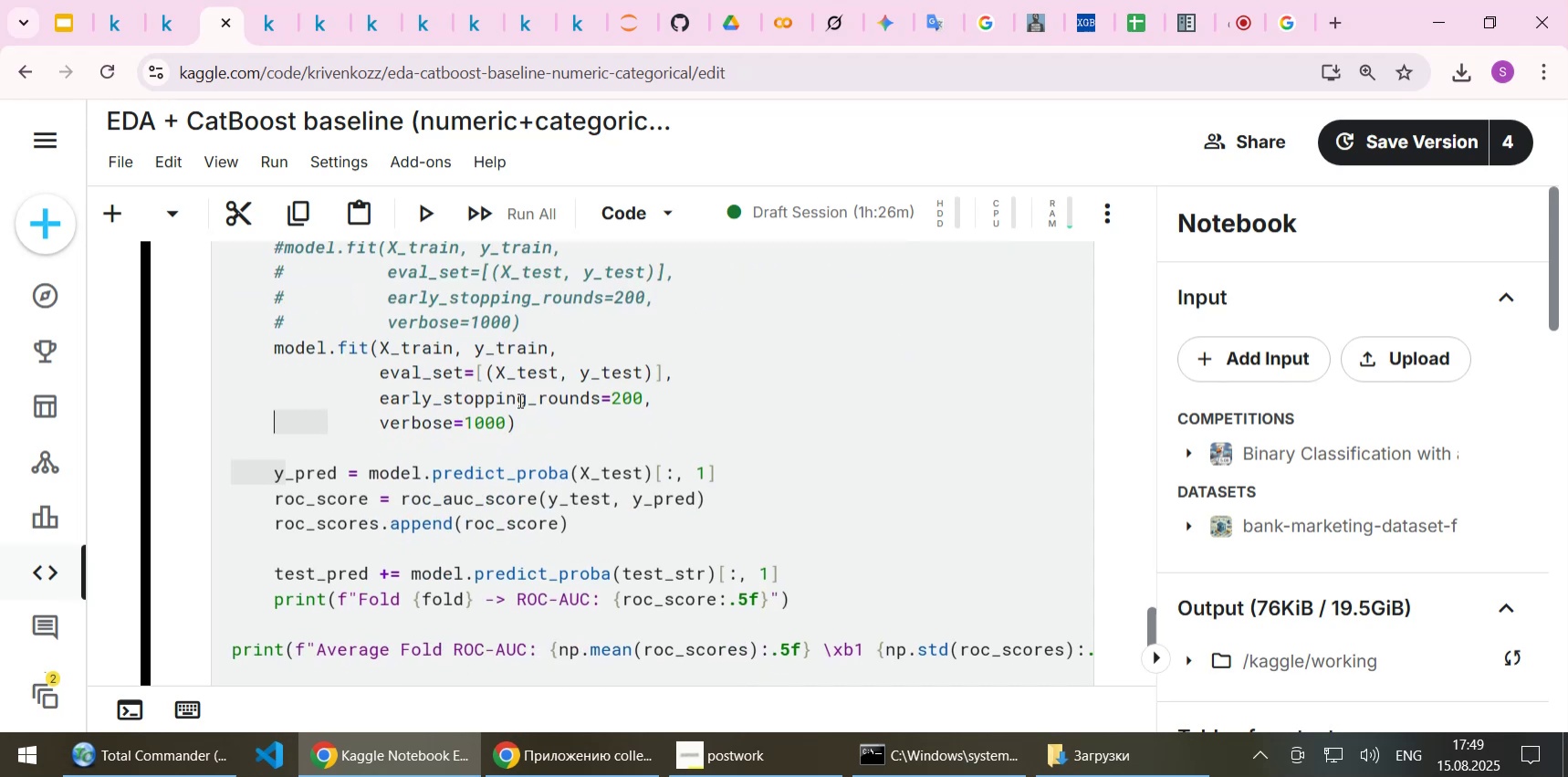 
left_click([515, 396])
 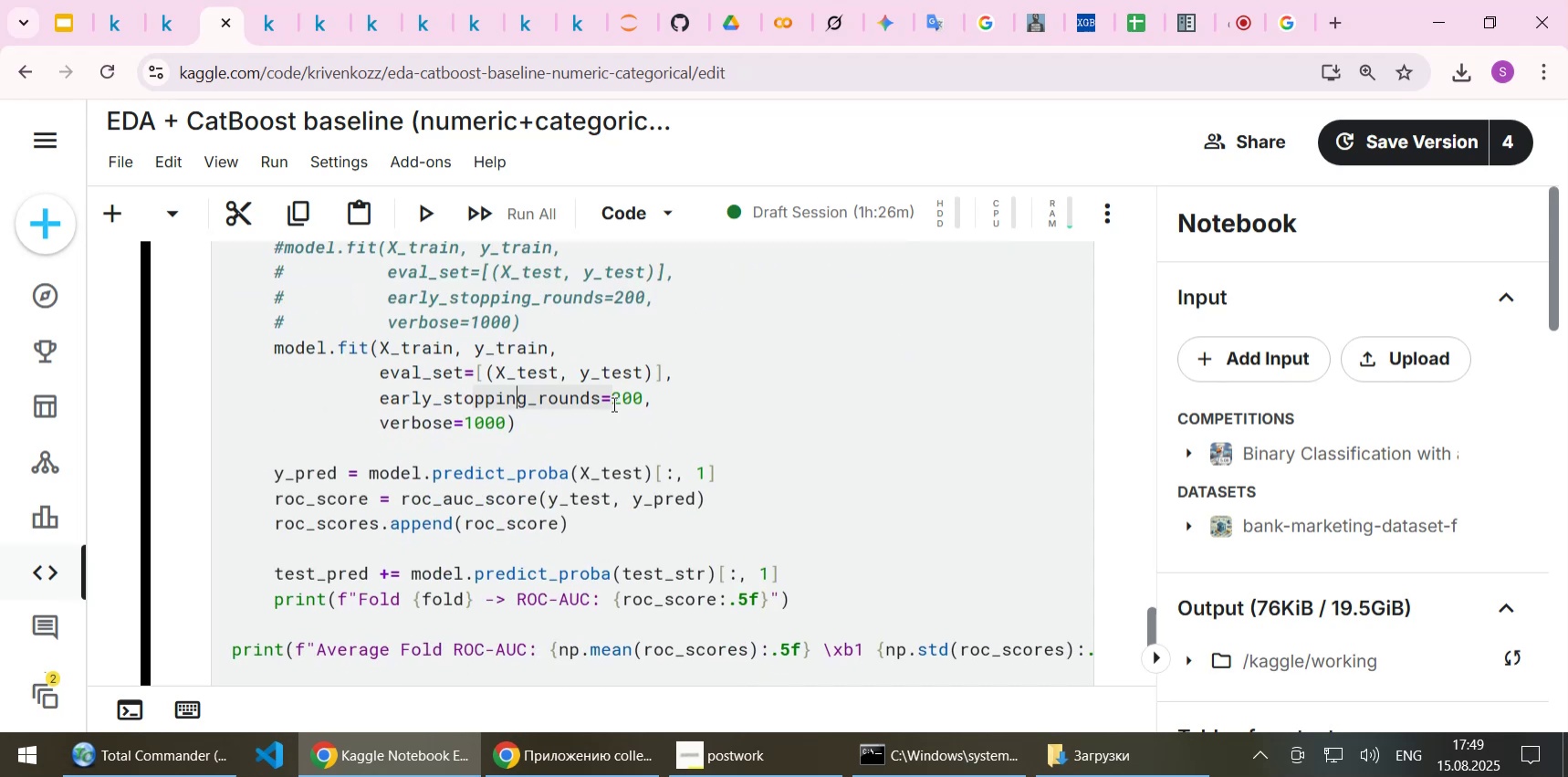 
key(Home)
 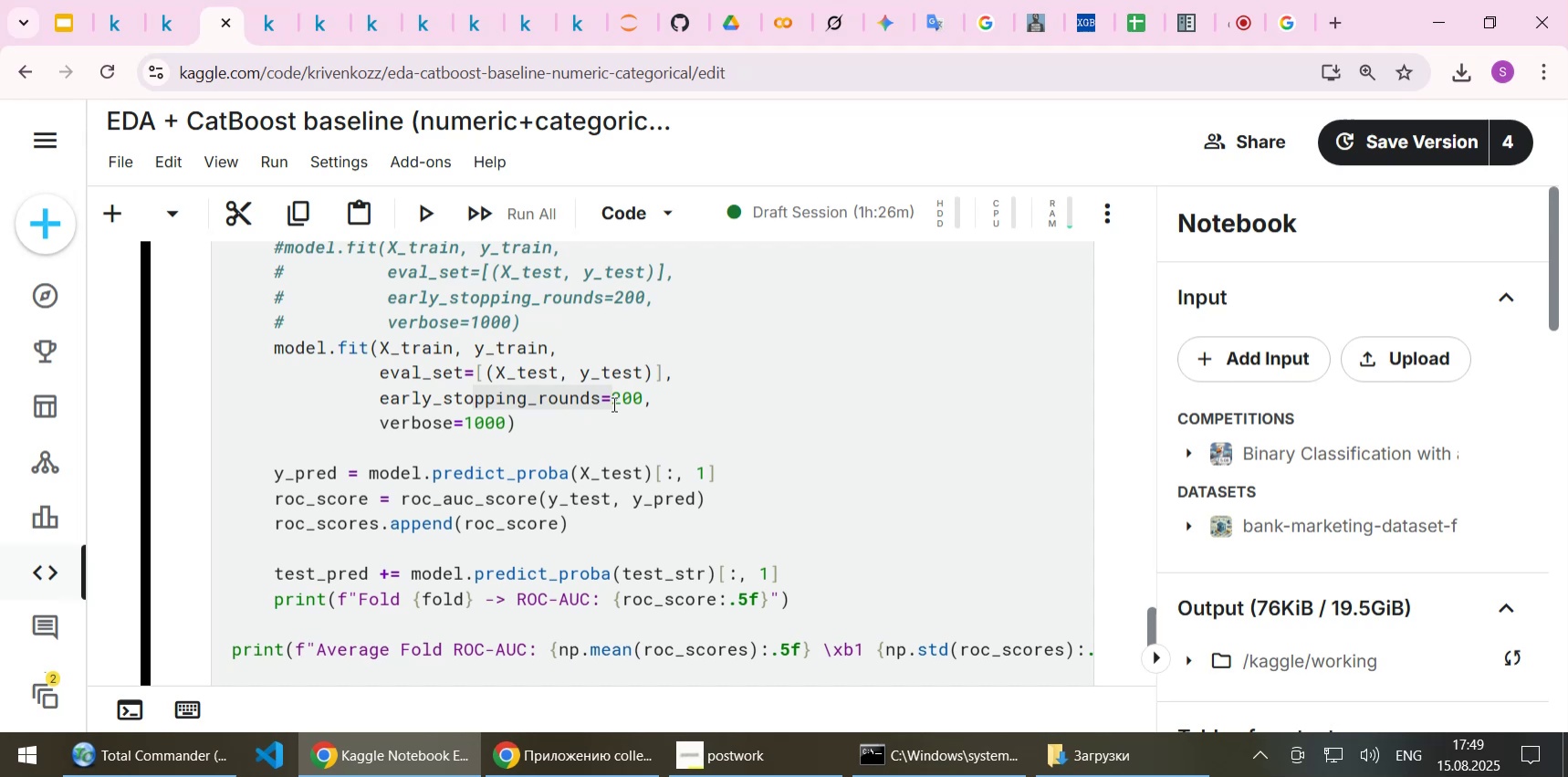 
key(Shift+3)
 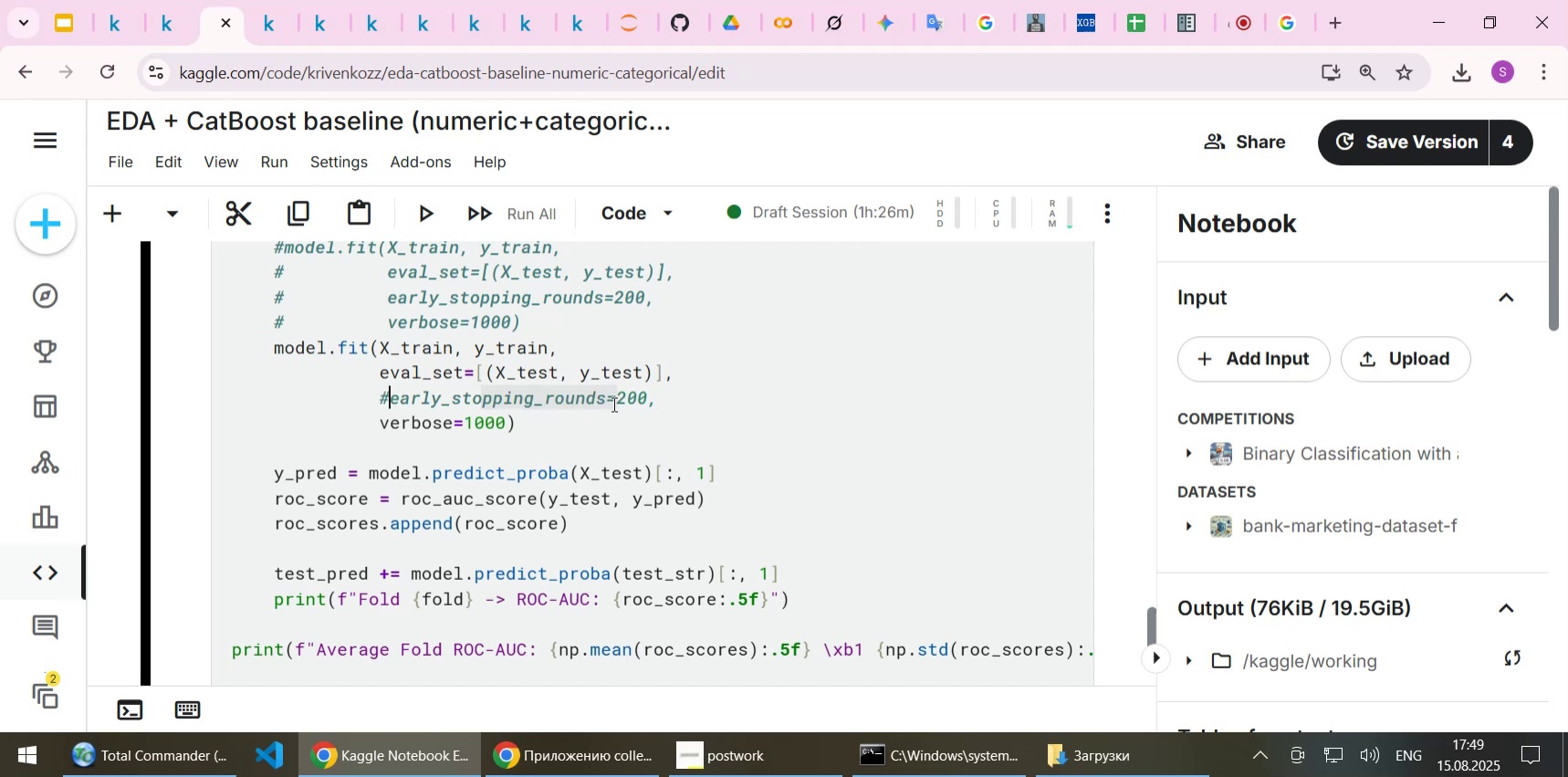 
key(Control+ControlLeft)
 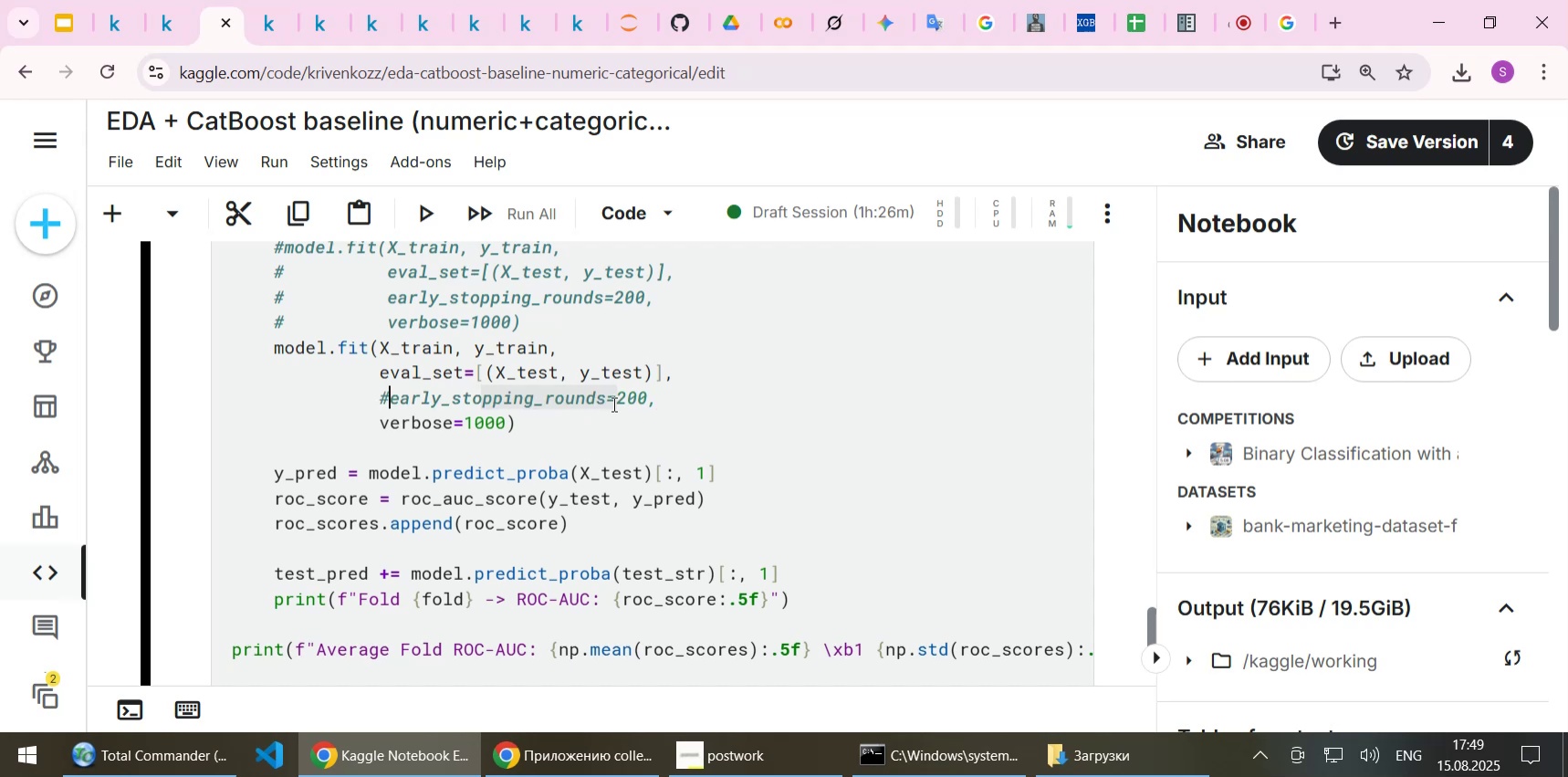 
key(Control+S)
 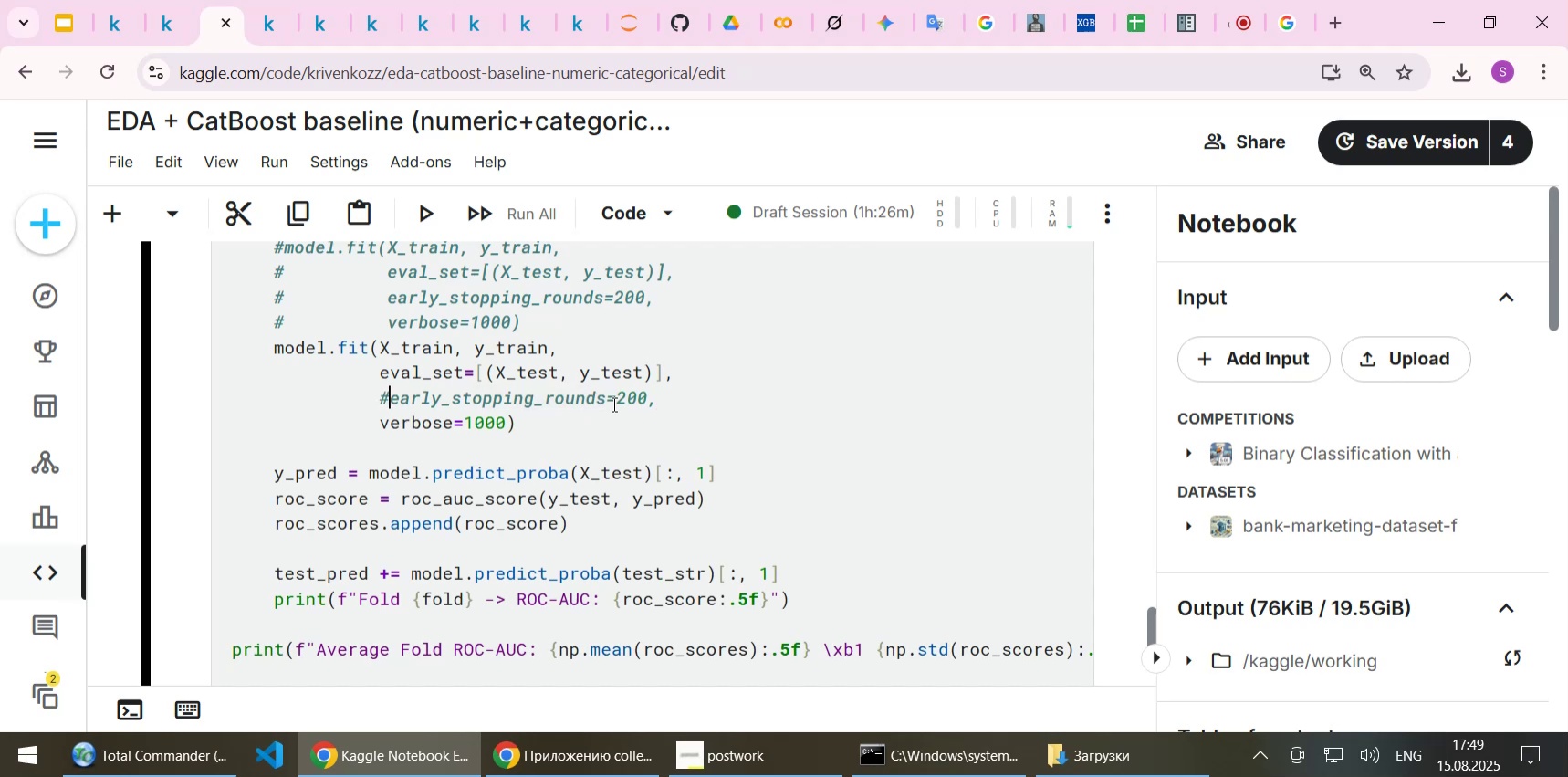 
wait(6.38)
 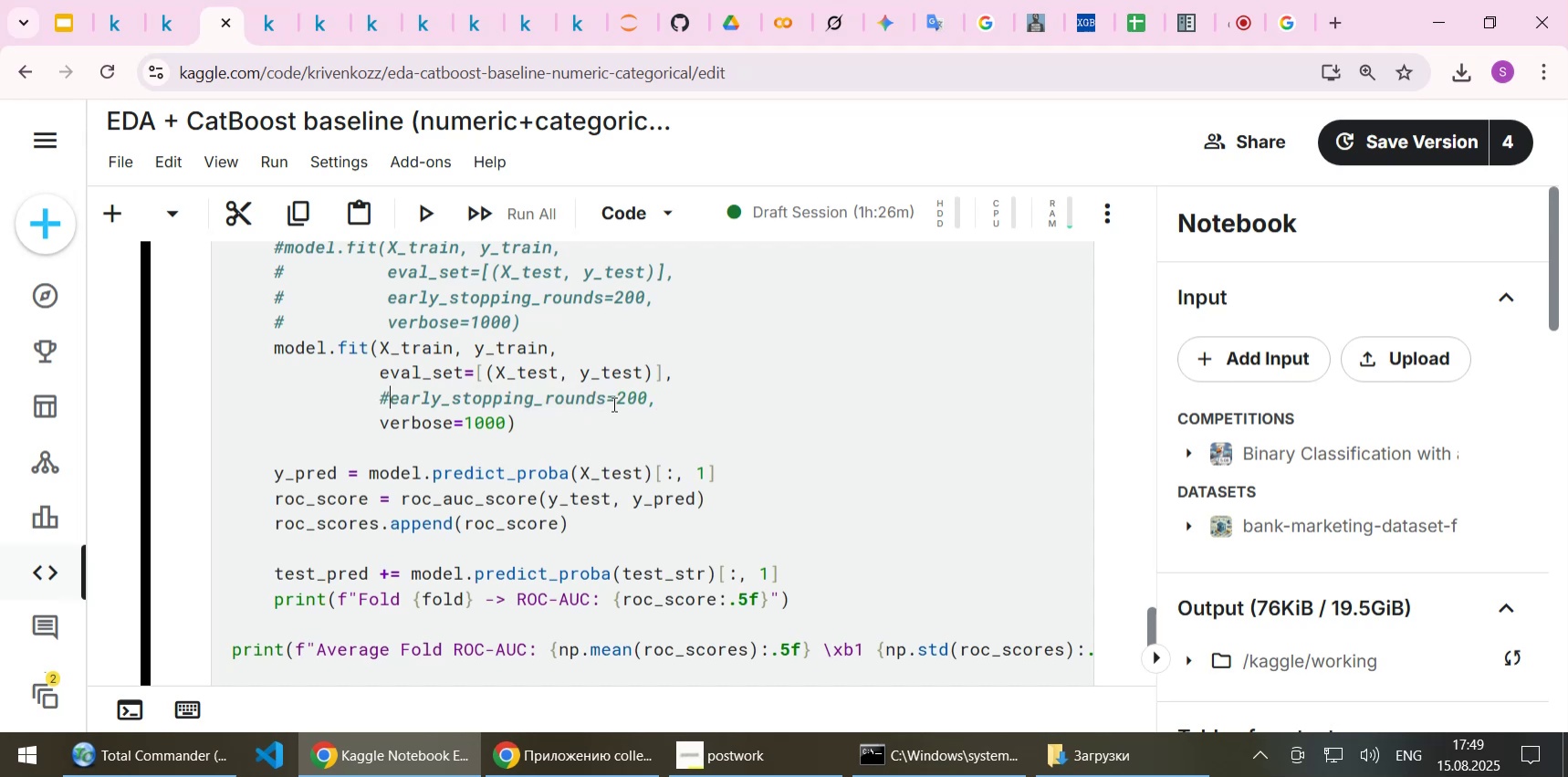 
scroll: coordinate [612, 404], scroll_direction: down, amount: 1.0
 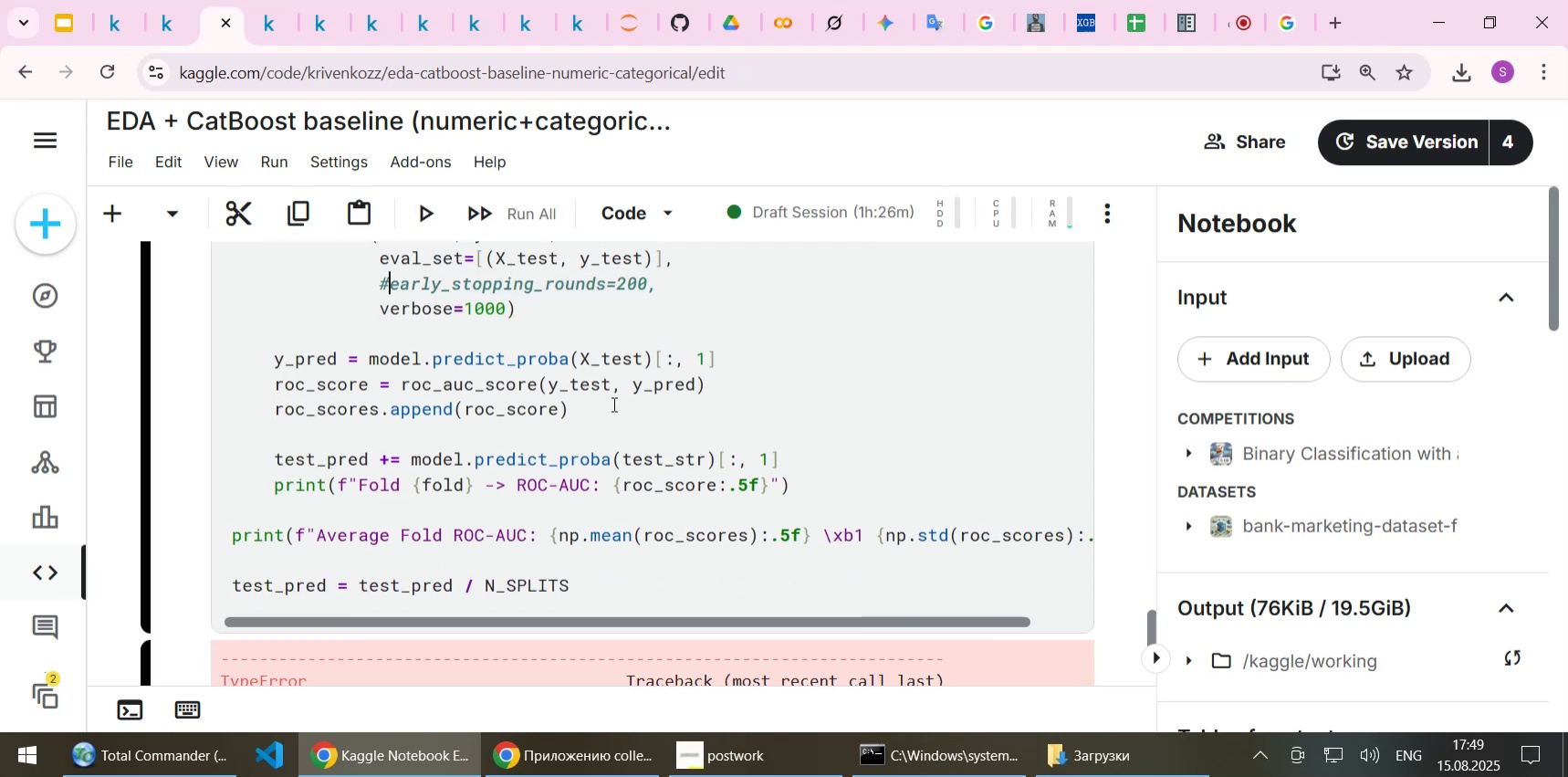 
key(Shift+ShiftLeft)
 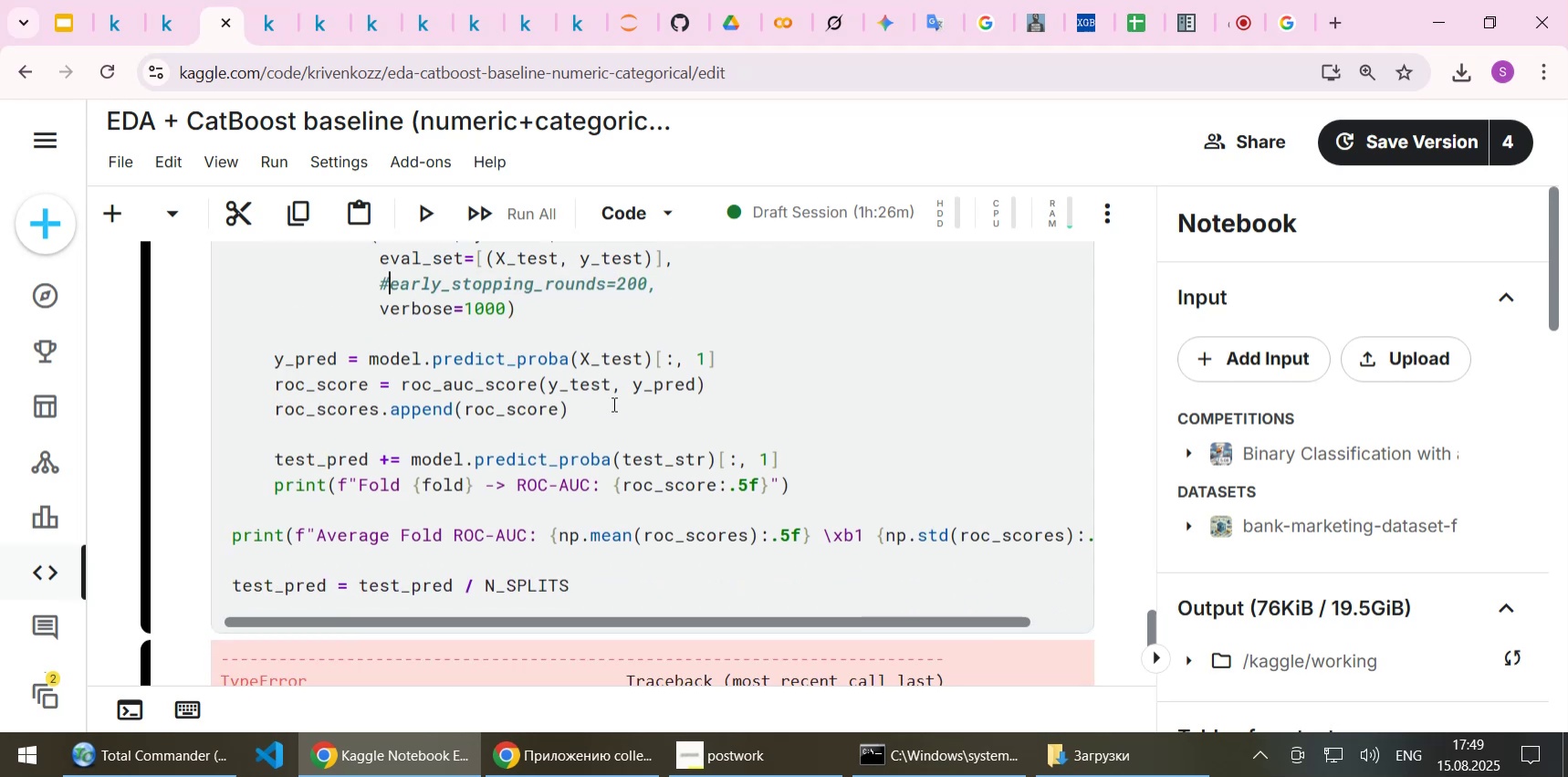 
key(Shift+Enter)
 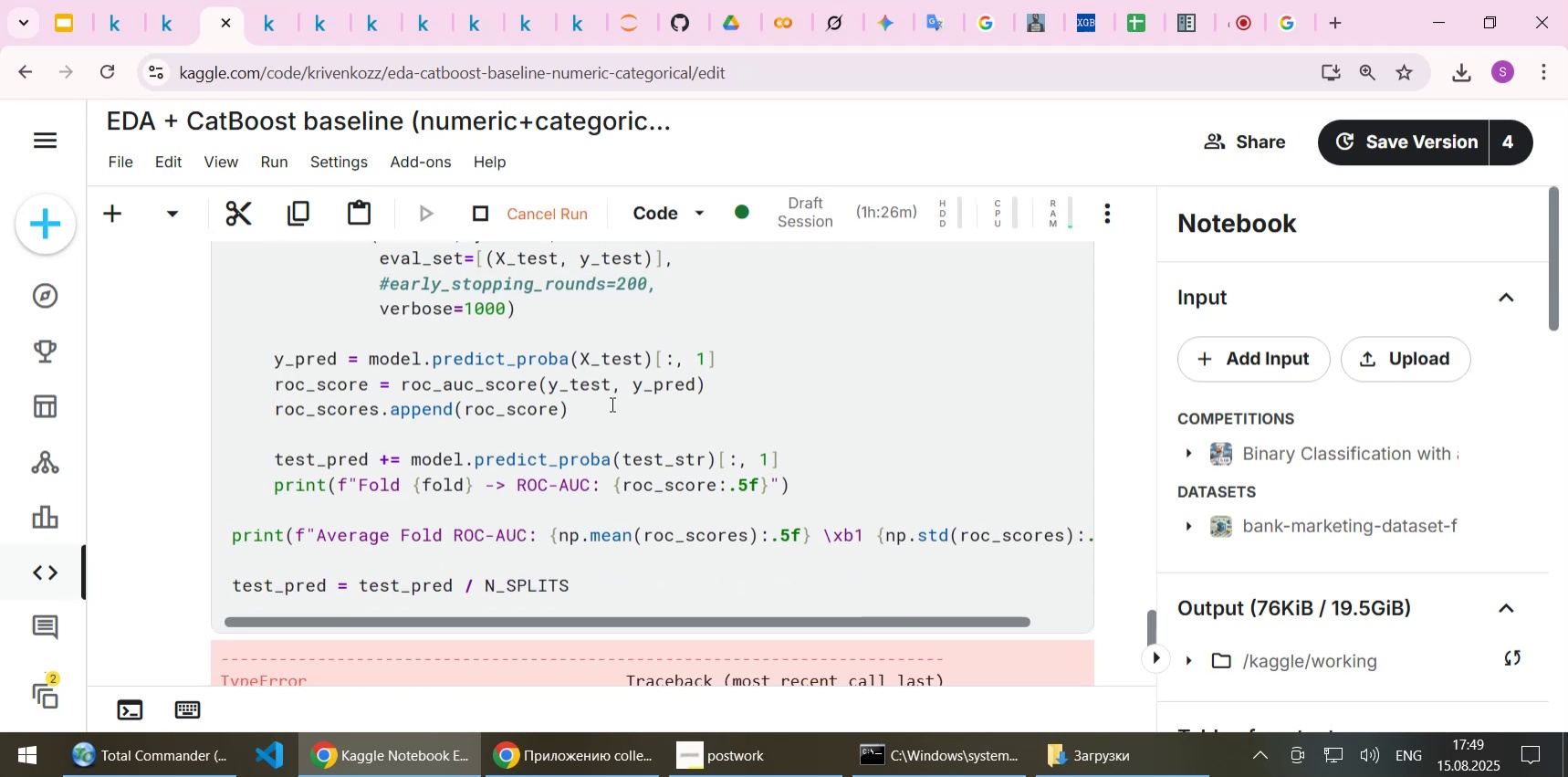 
scroll: coordinate [605, 406], scroll_direction: down, amount: 3.0
 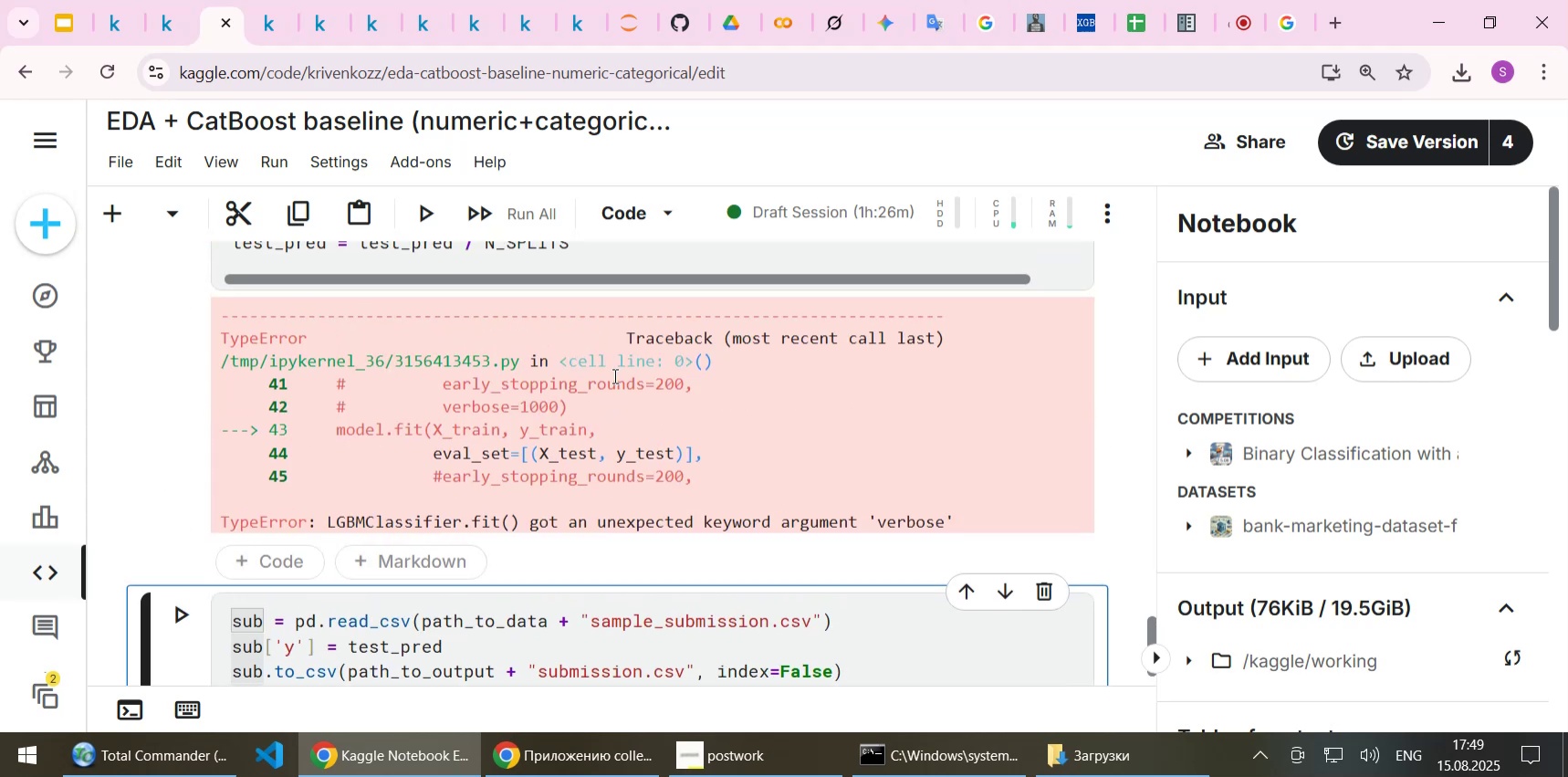 
scroll: coordinate [613, 375], scroll_direction: up, amount: 5.0
 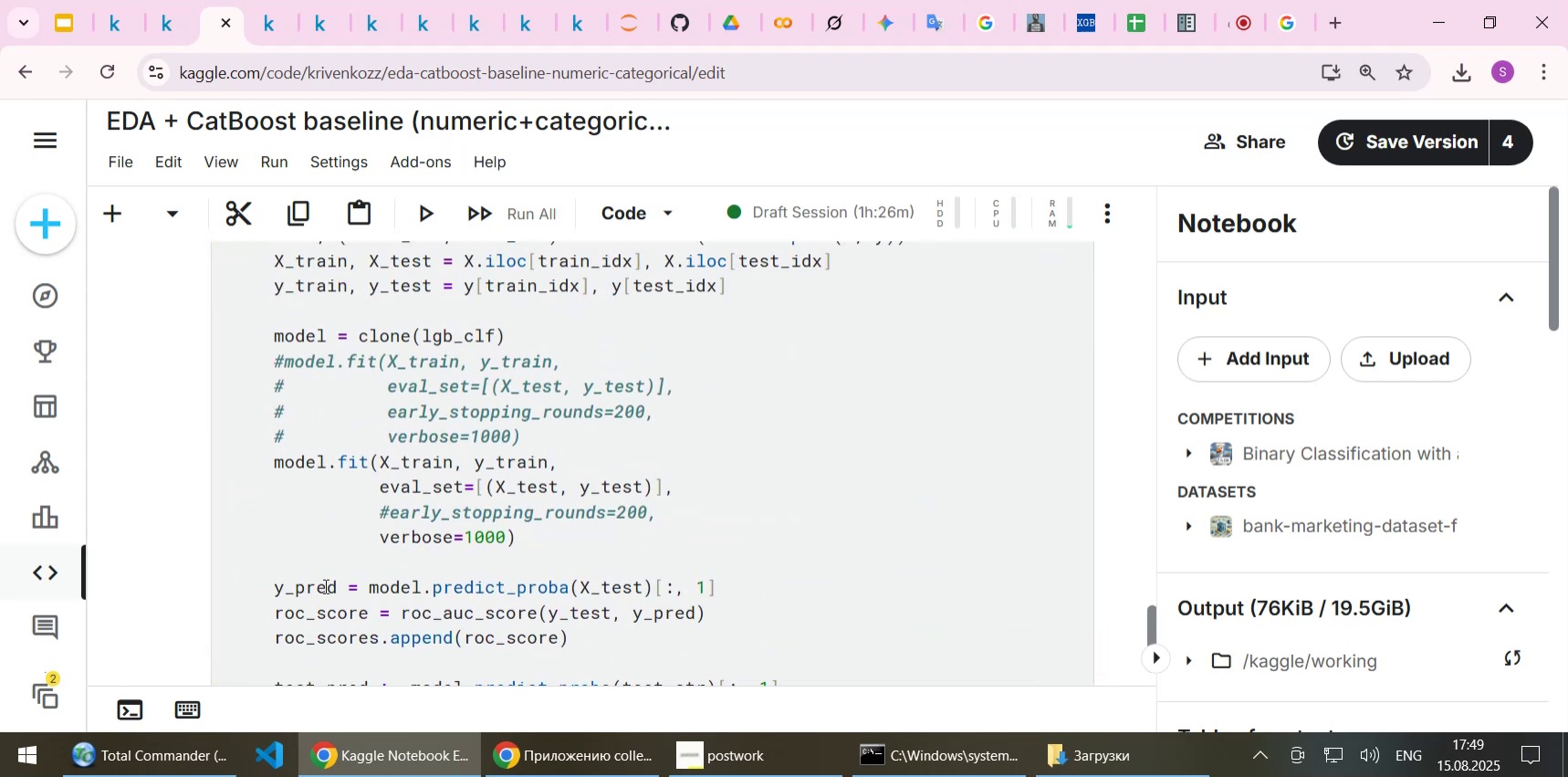 
double_click([402, 535])
 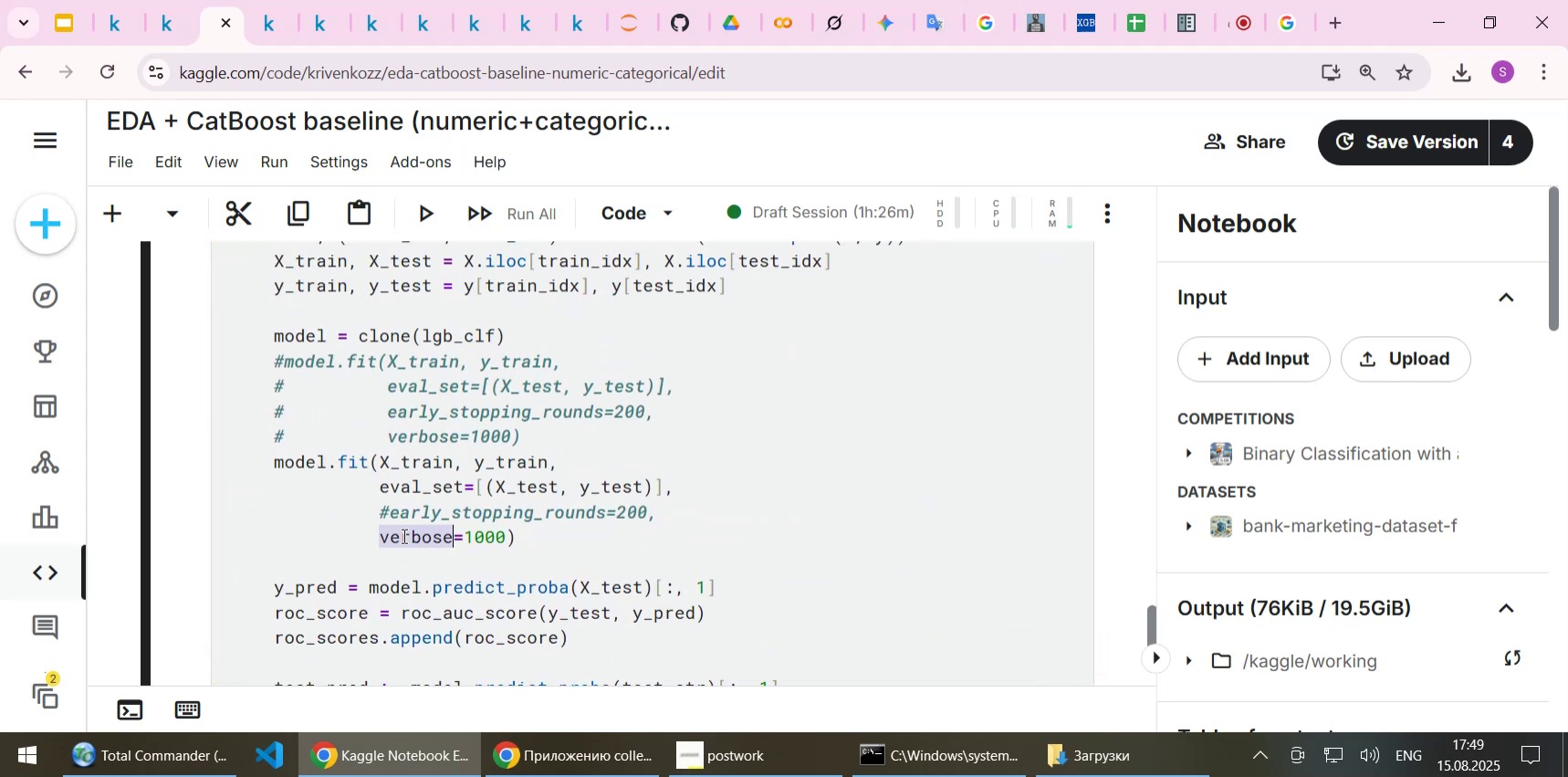 
key(Control+C)
 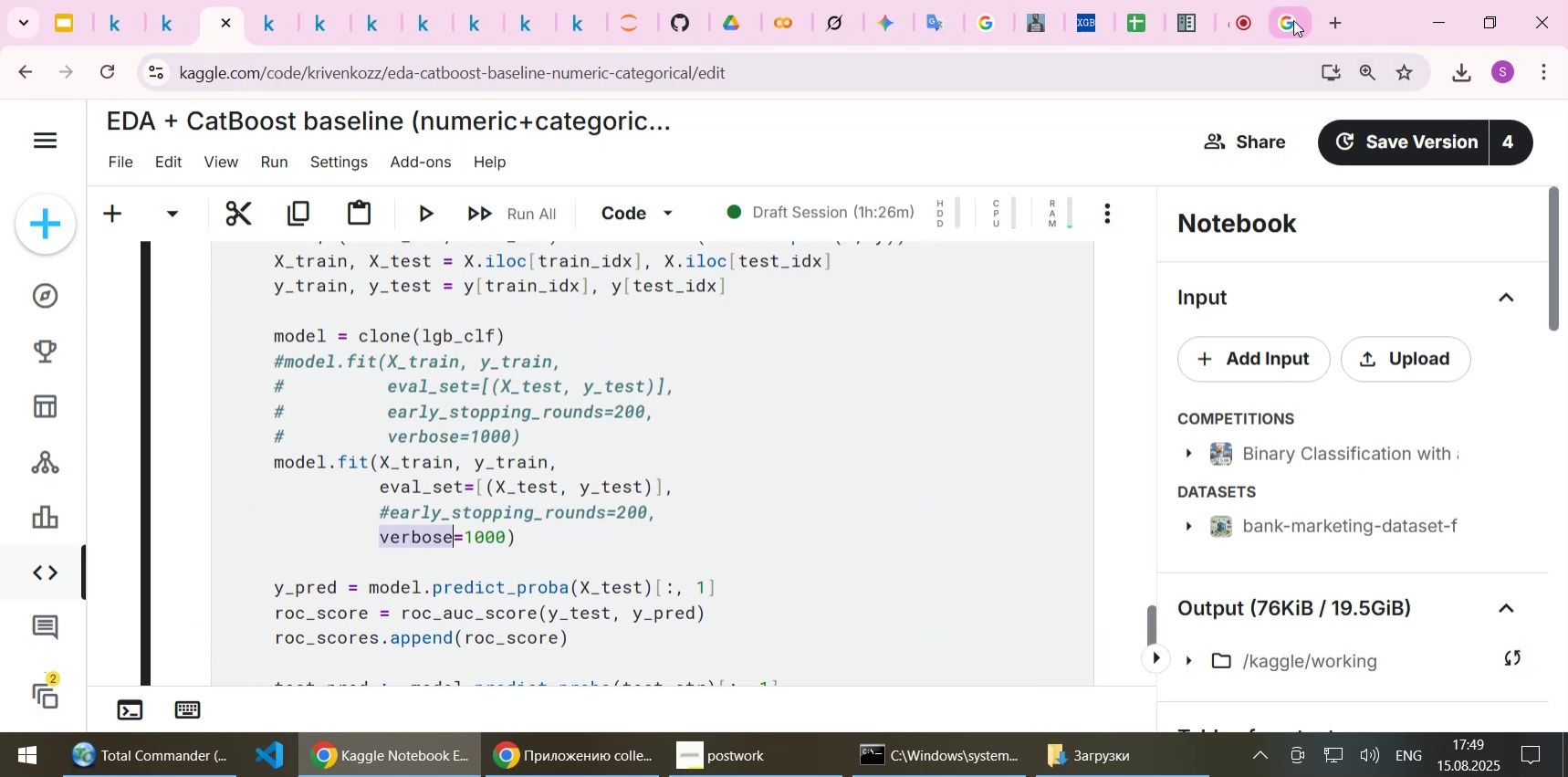 
left_click([1296, 16])
 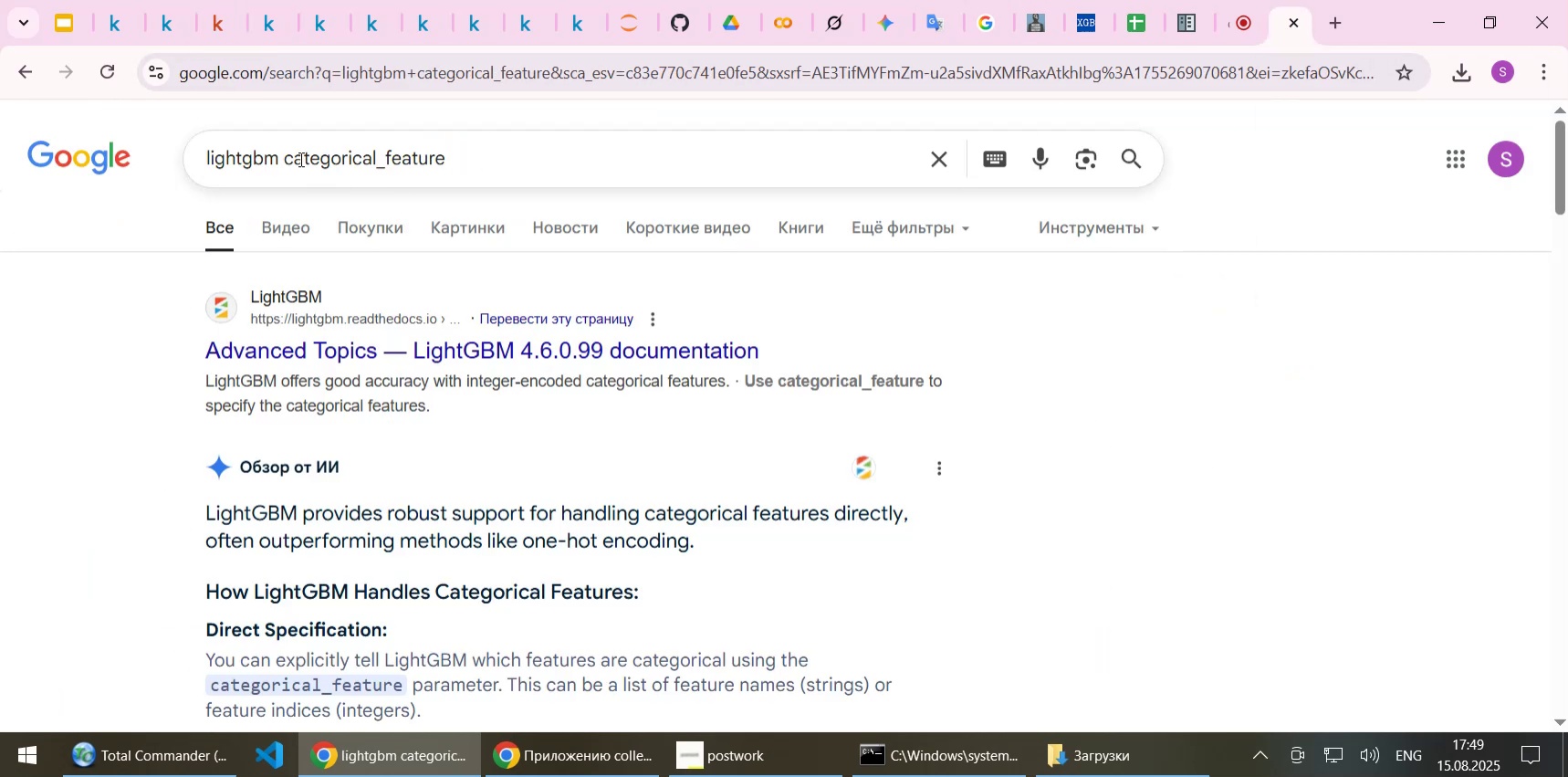 
left_click_drag(start_coordinate=[286, 157], to_coordinate=[486, 152])
 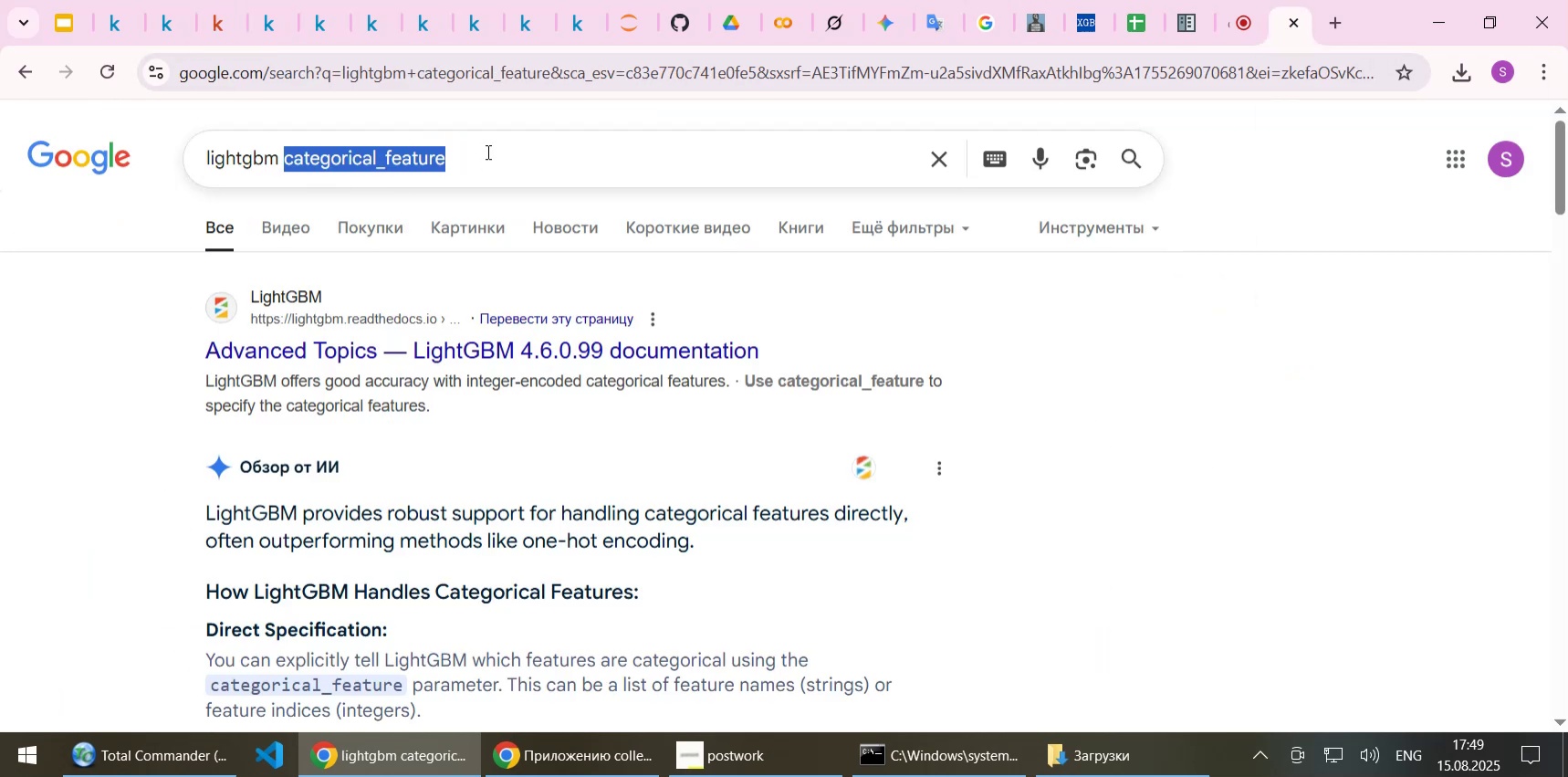 
key(Control+V)
 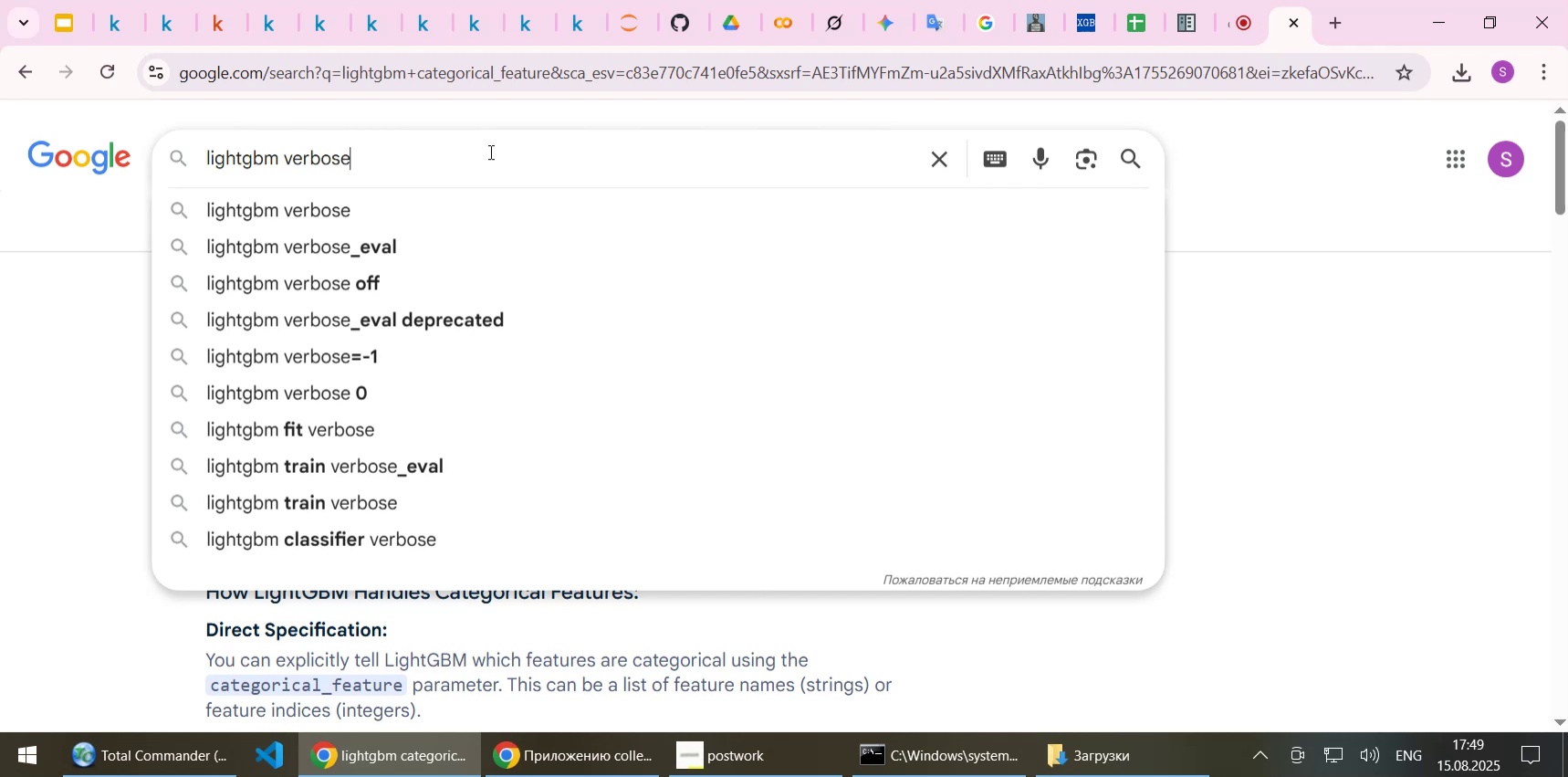 
key(Enter)
 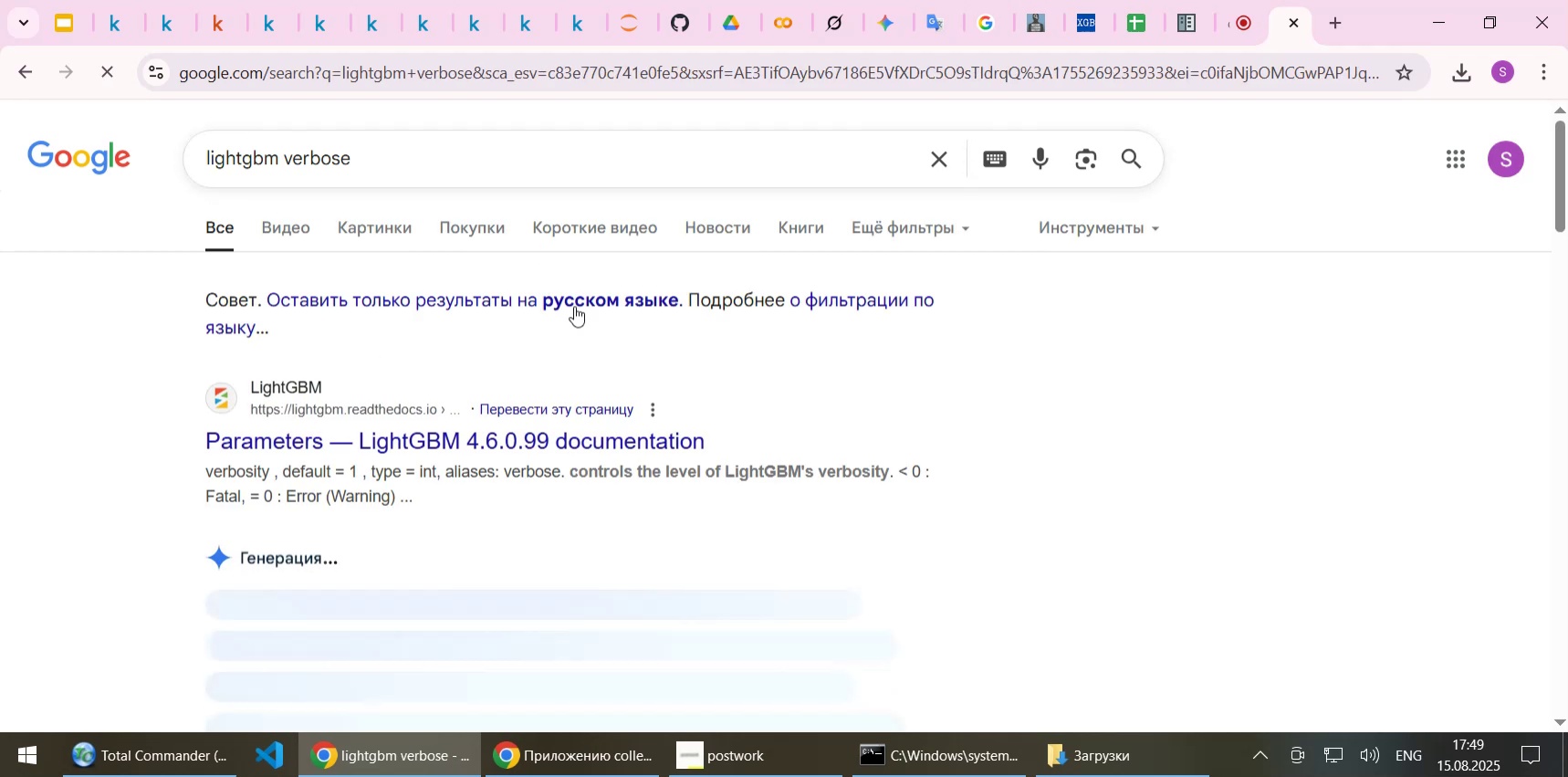 
scroll: coordinate [725, 335], scroll_direction: down, amount: 3.0
 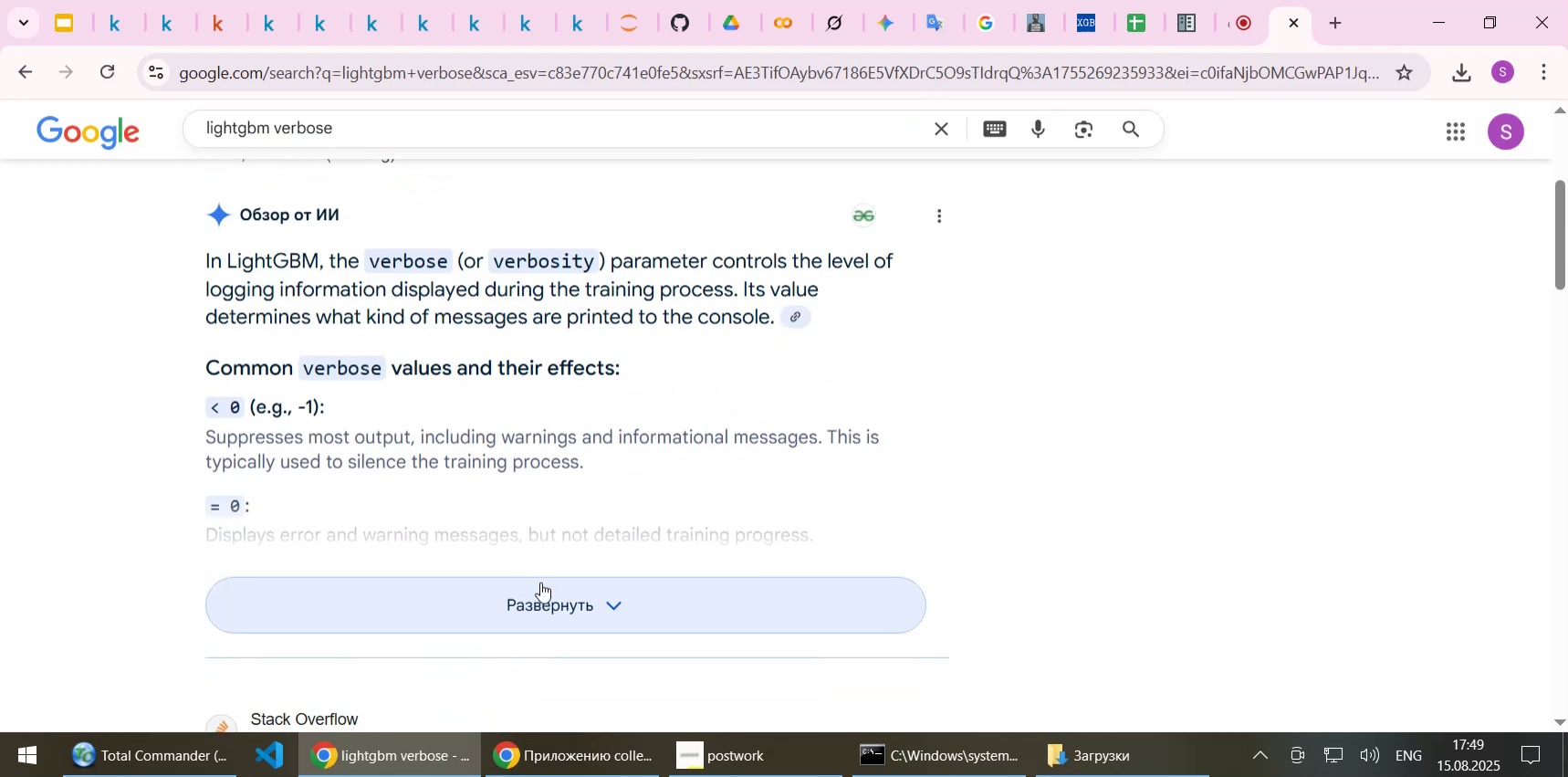 
left_click([540, 604])
 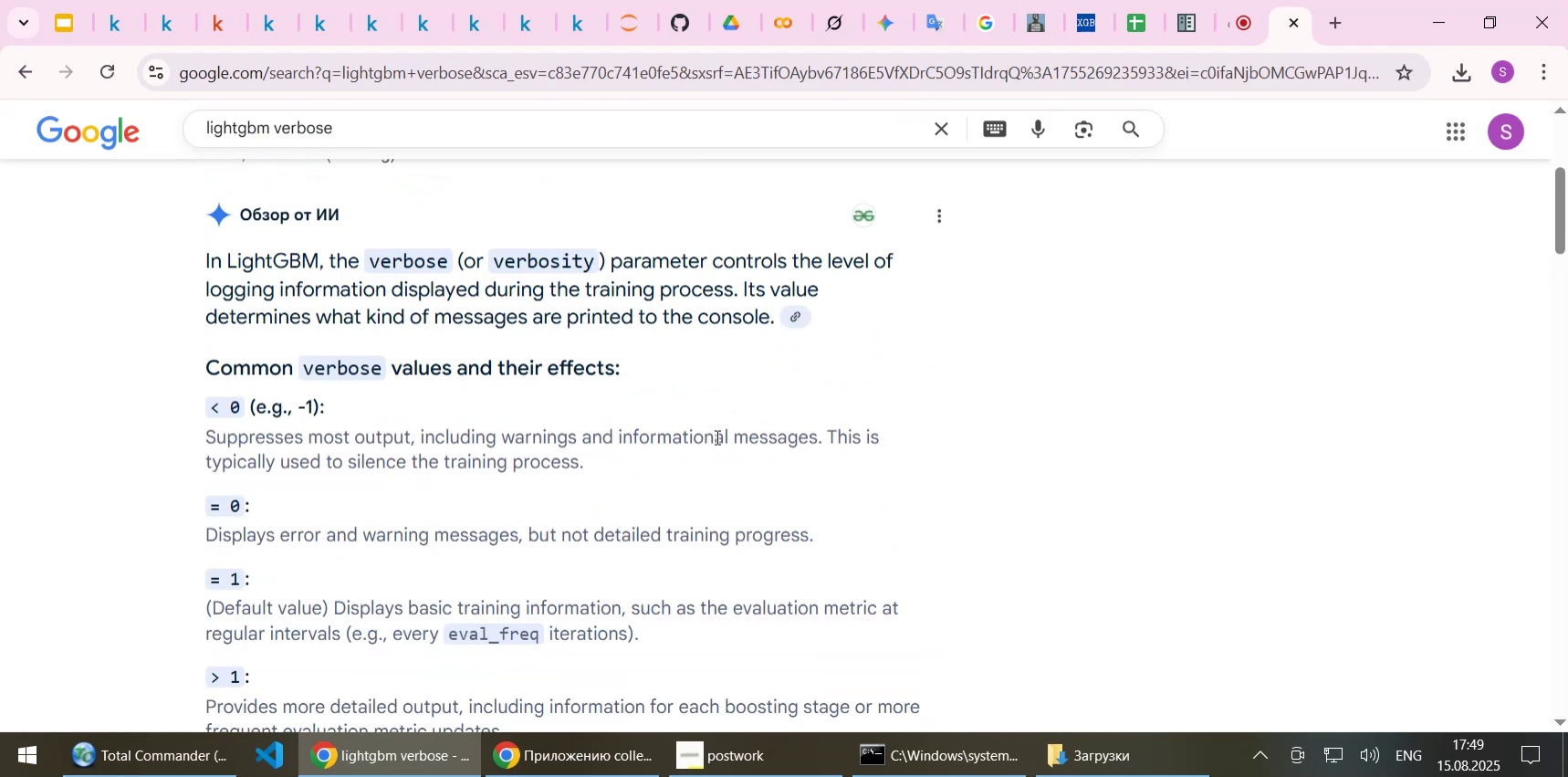 
scroll: coordinate [716, 431], scroll_direction: down, amount: 2.0
 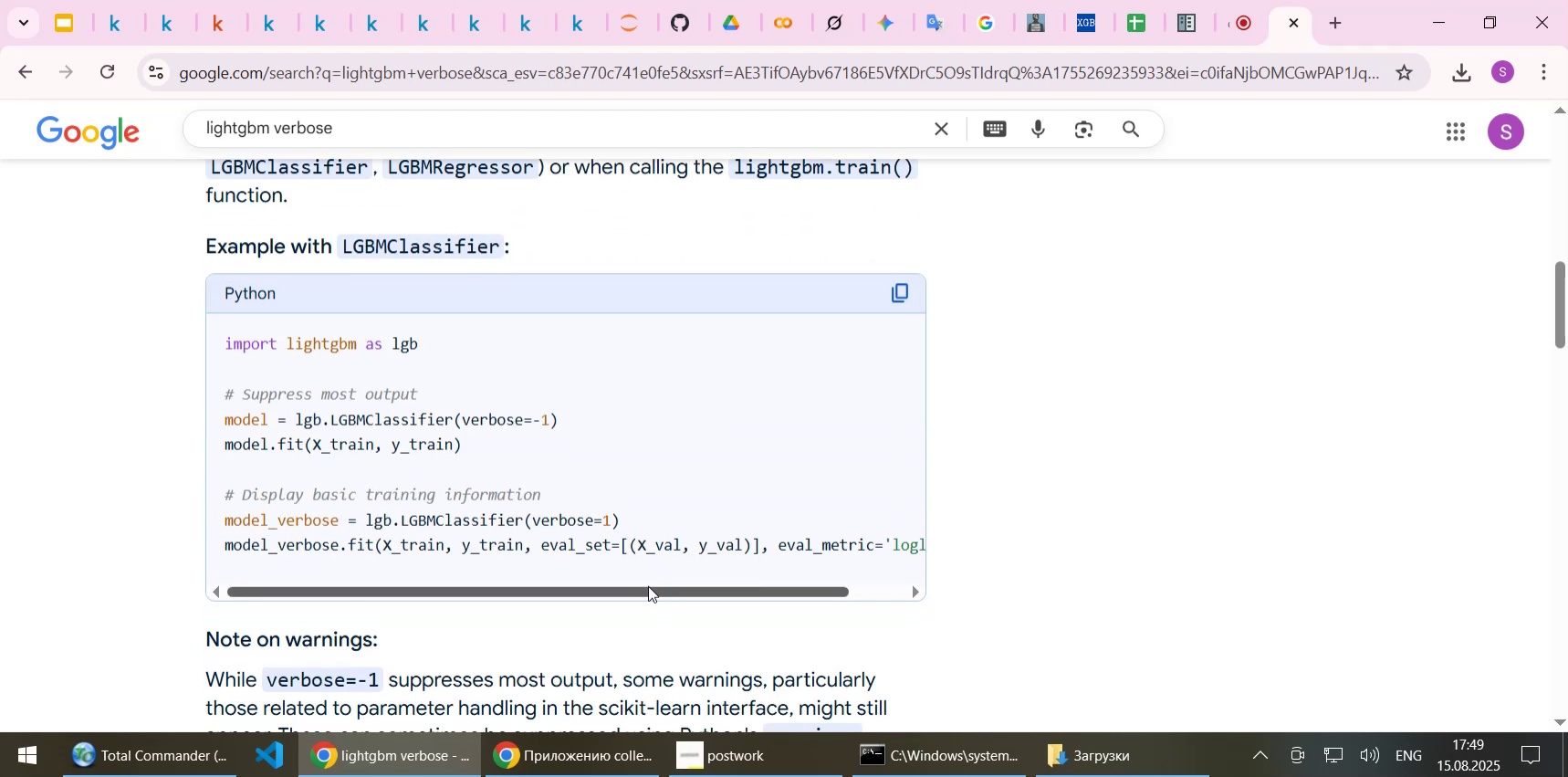 
left_click_drag(start_coordinate=[648, 588], to_coordinate=[547, 583])
 